 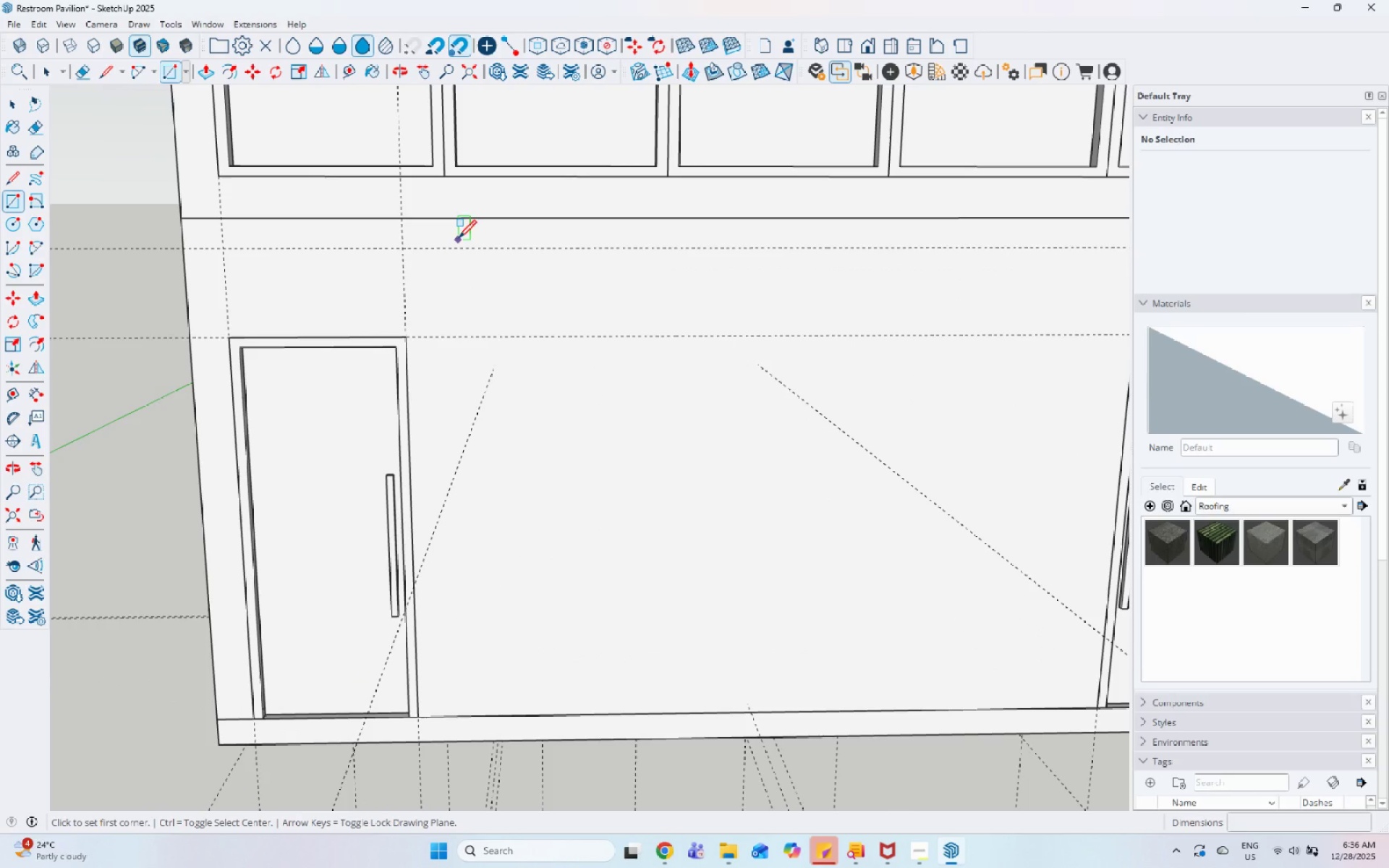 
left_click([454, 247])
 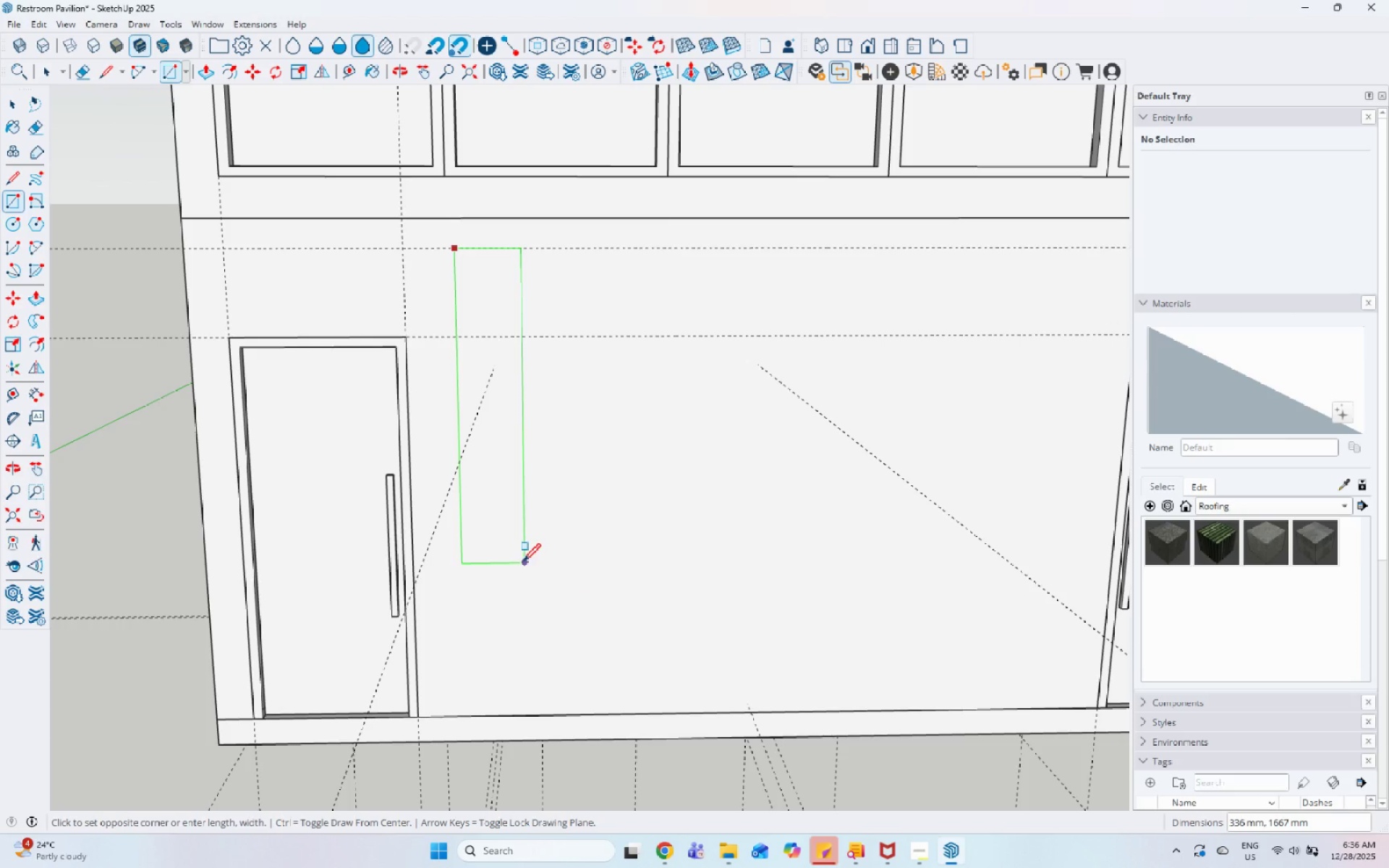 
key(Space)
 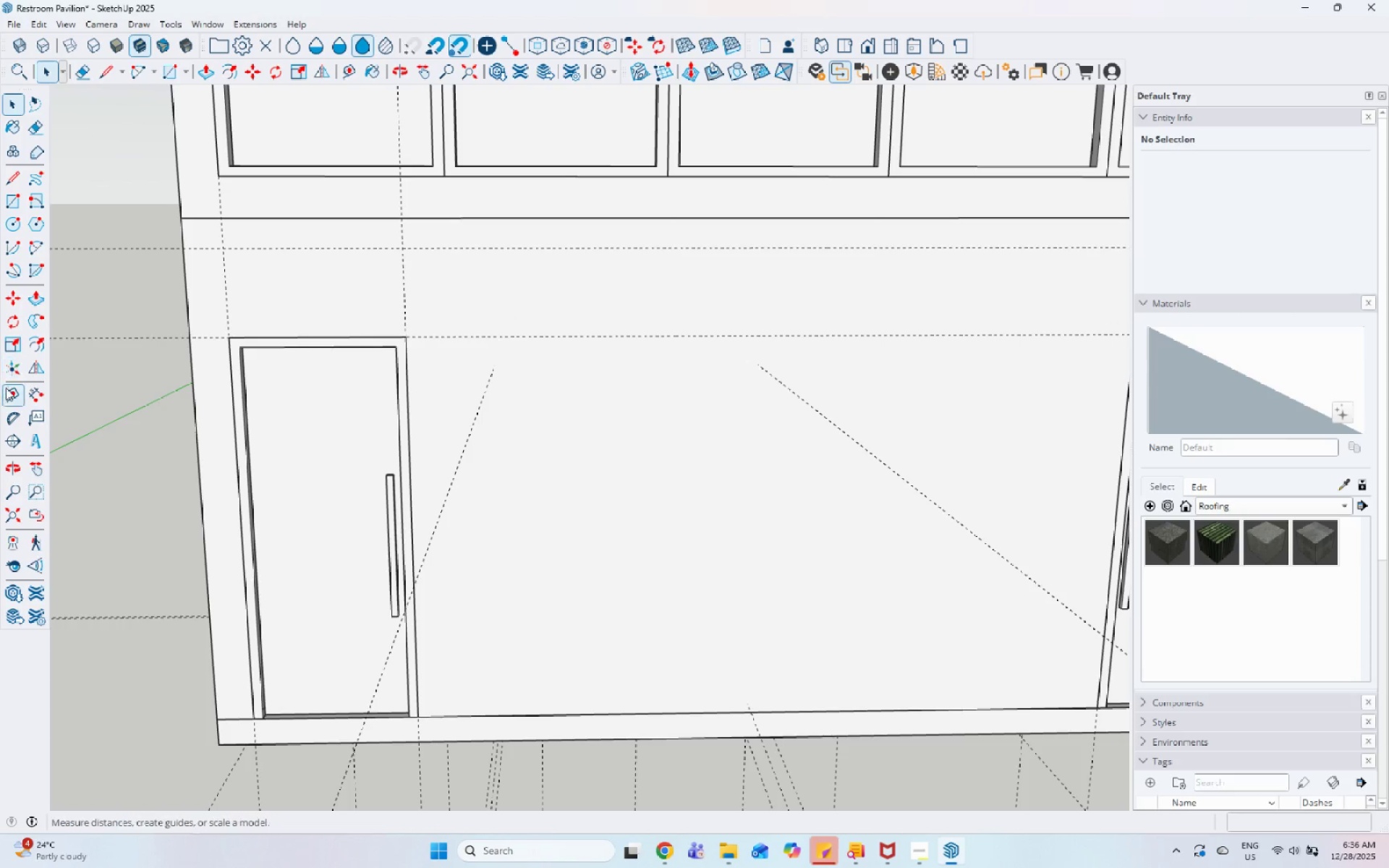 
left_click_drag(start_coordinate=[8, 389], to_coordinate=[12, 390])
 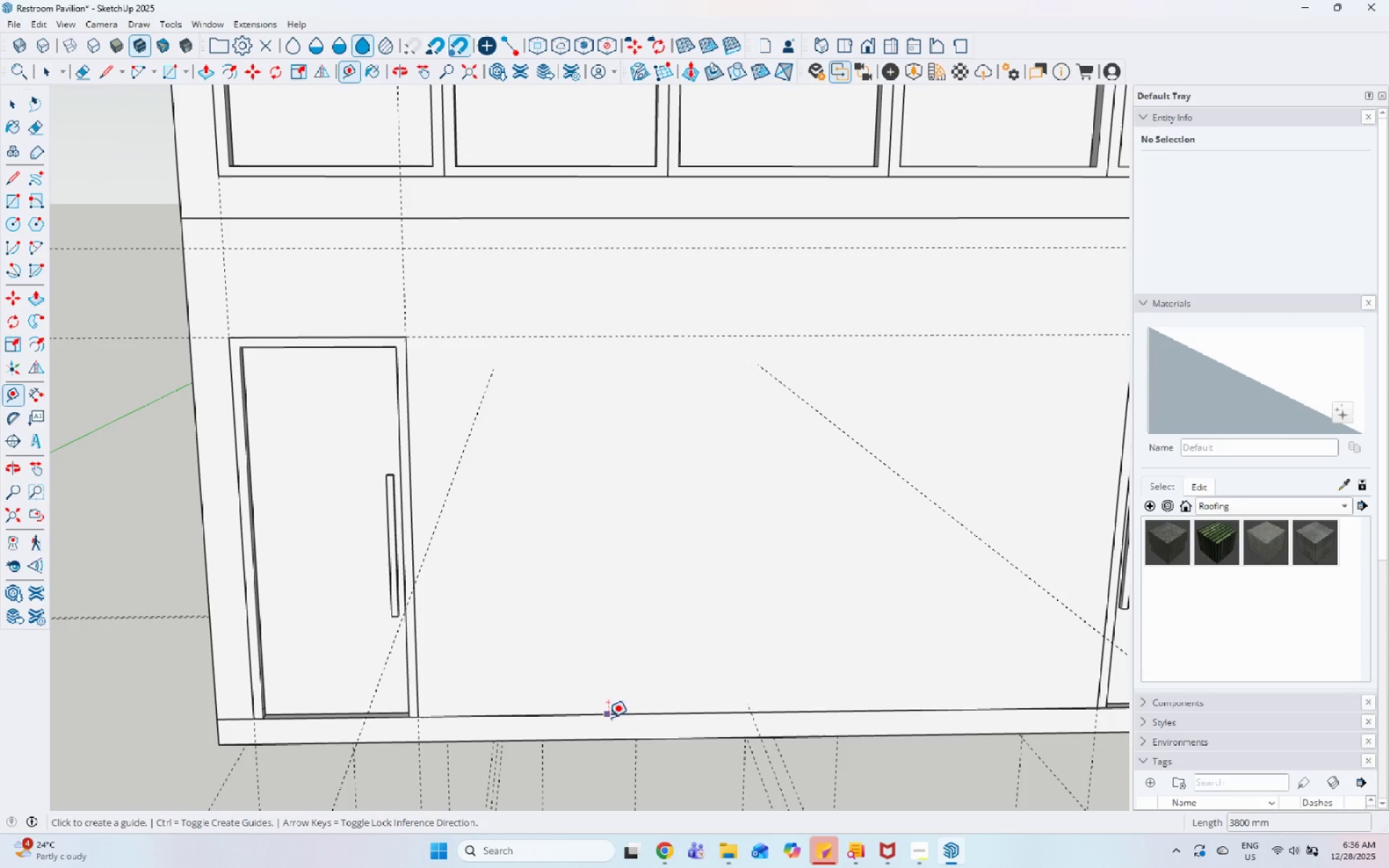 
left_click([608, 710])
 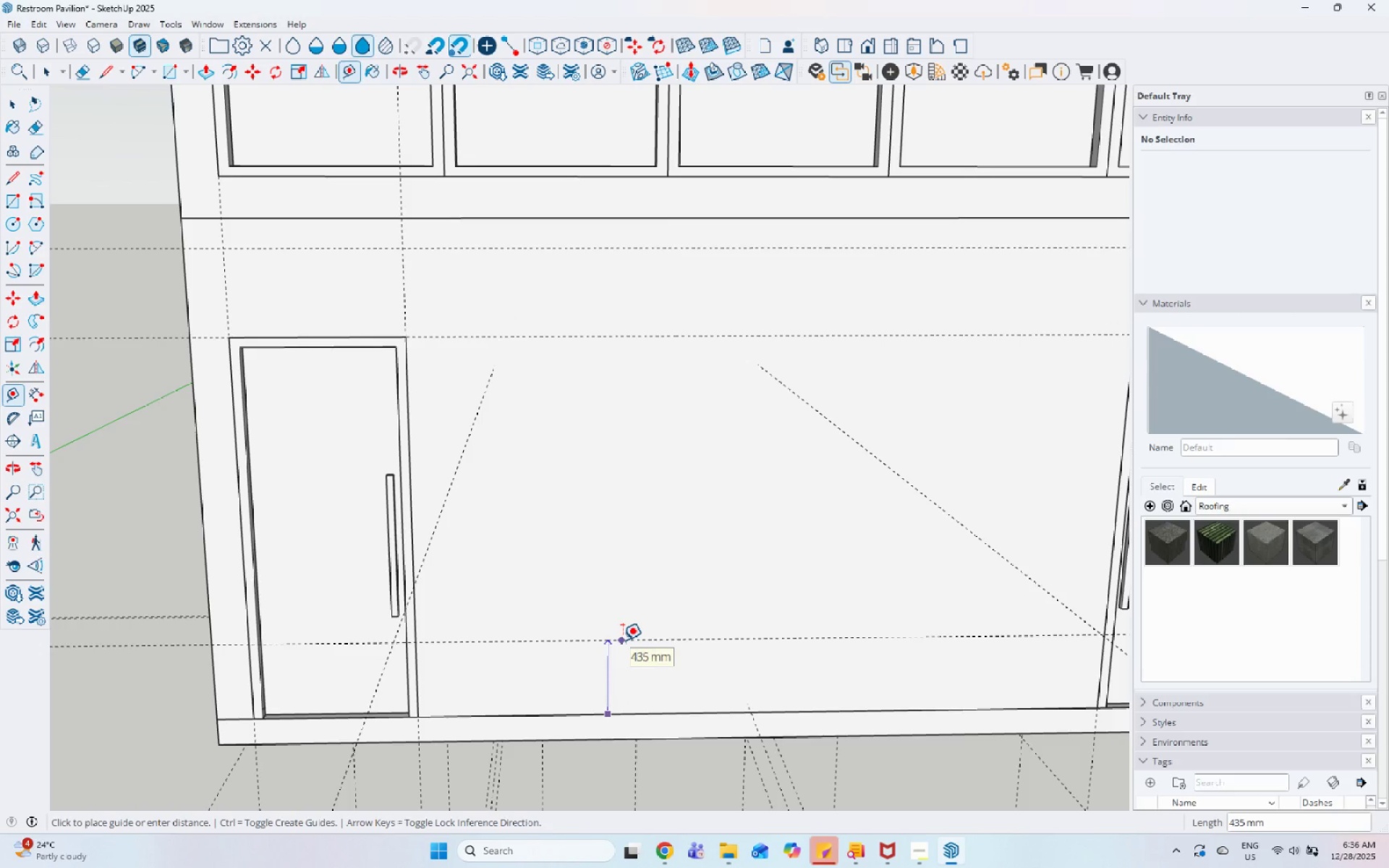 
key(Numpad7)
 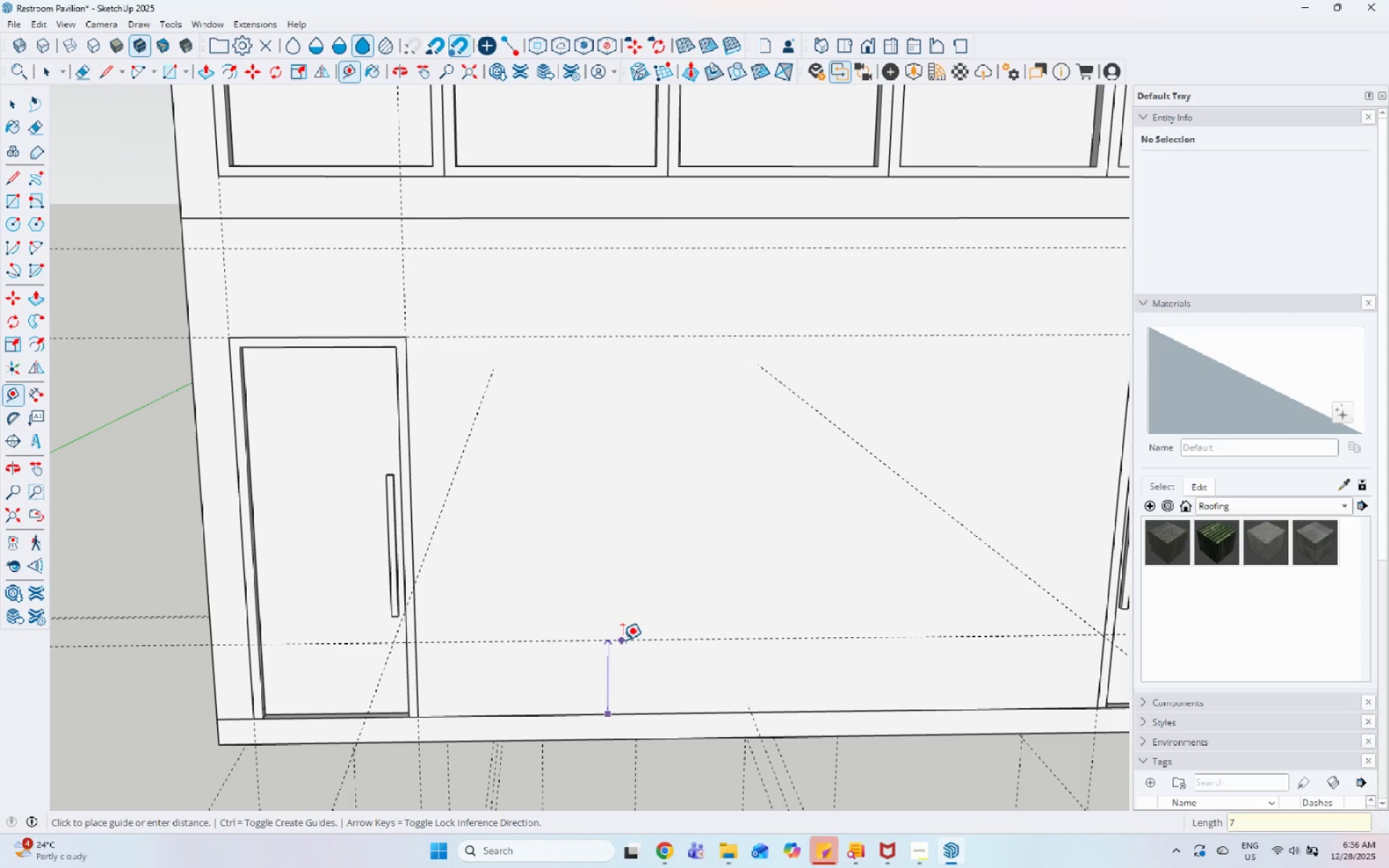 
key(Numpad0)
 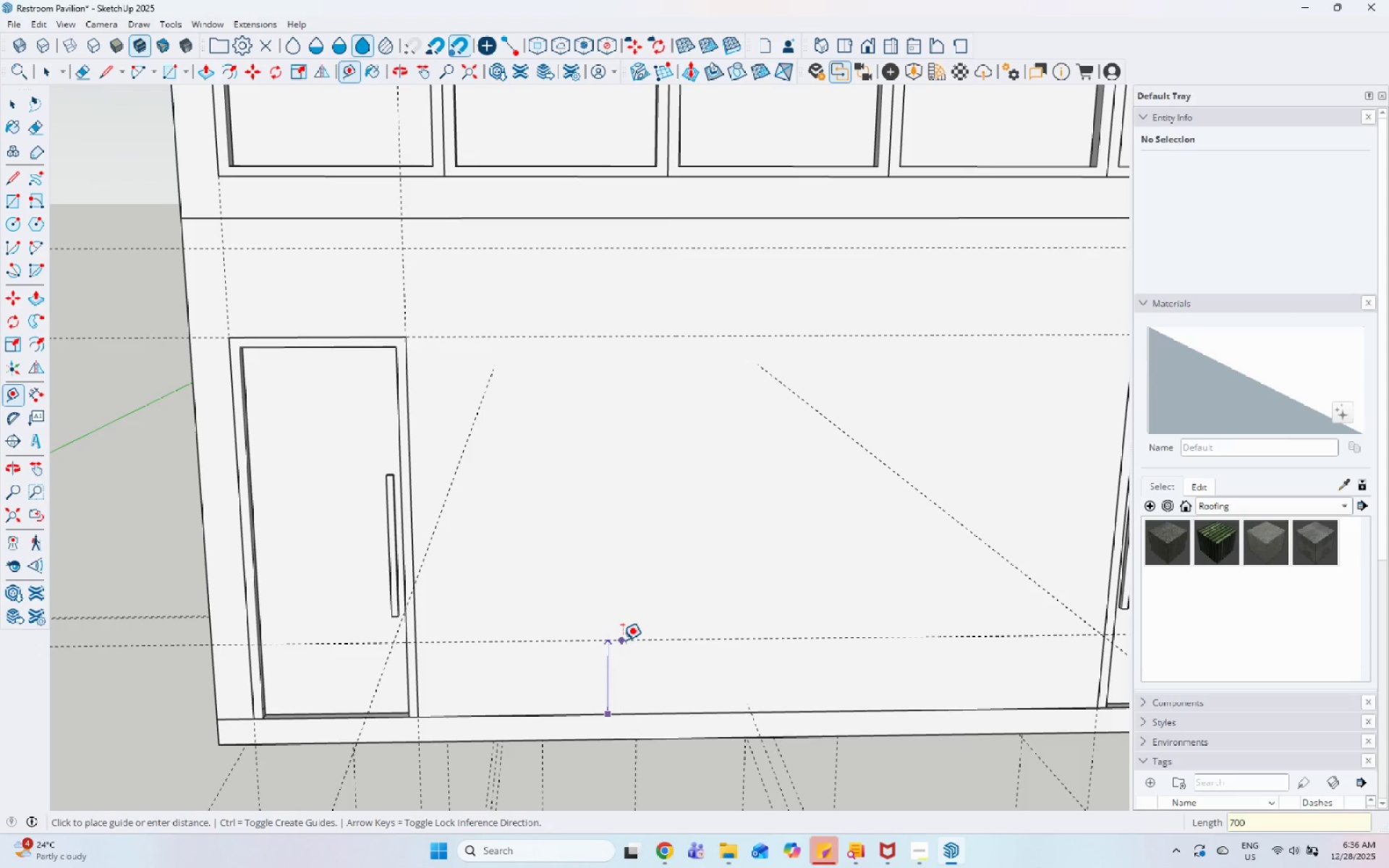 
key(Numpad0)
 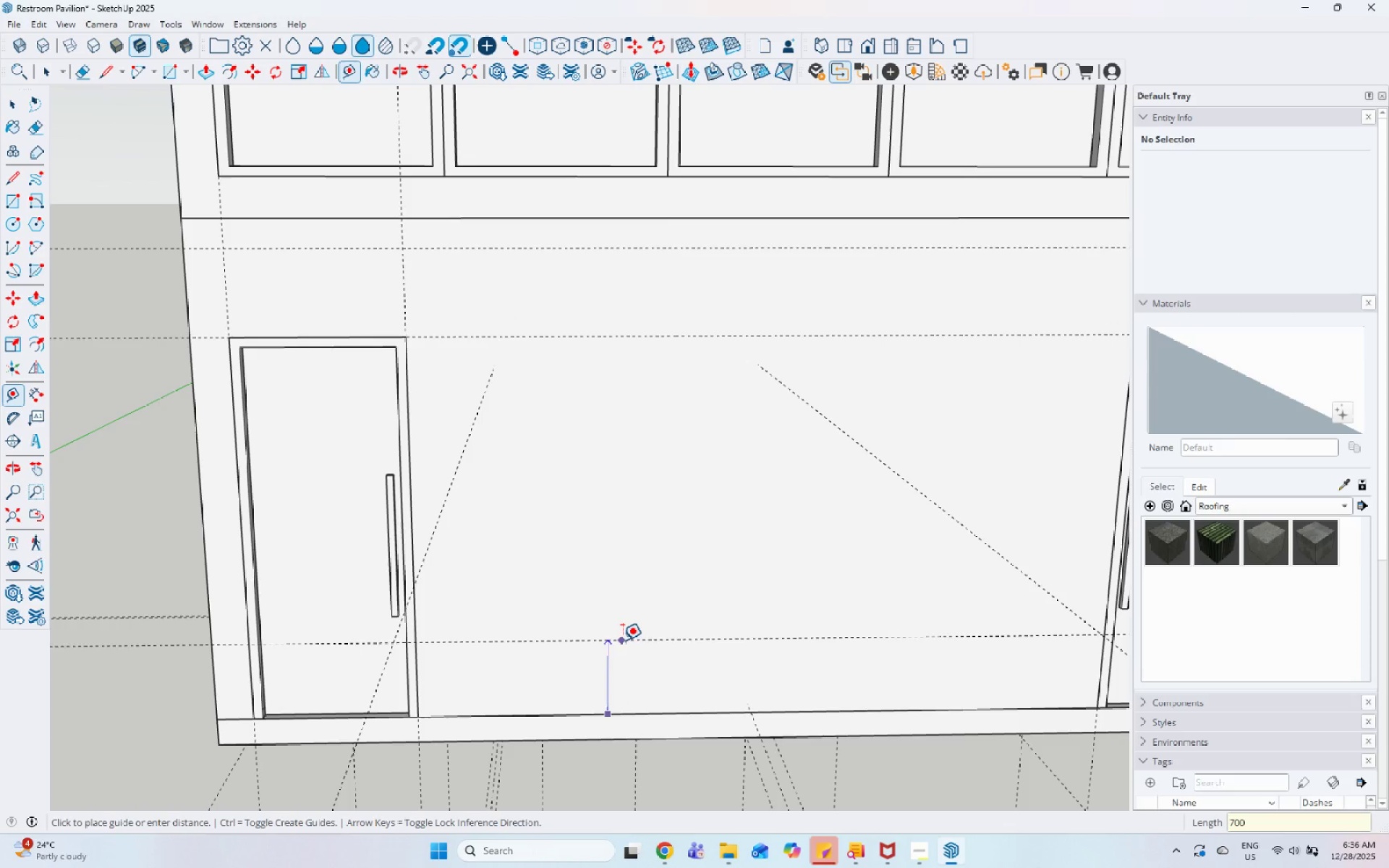 
key(Enter)
 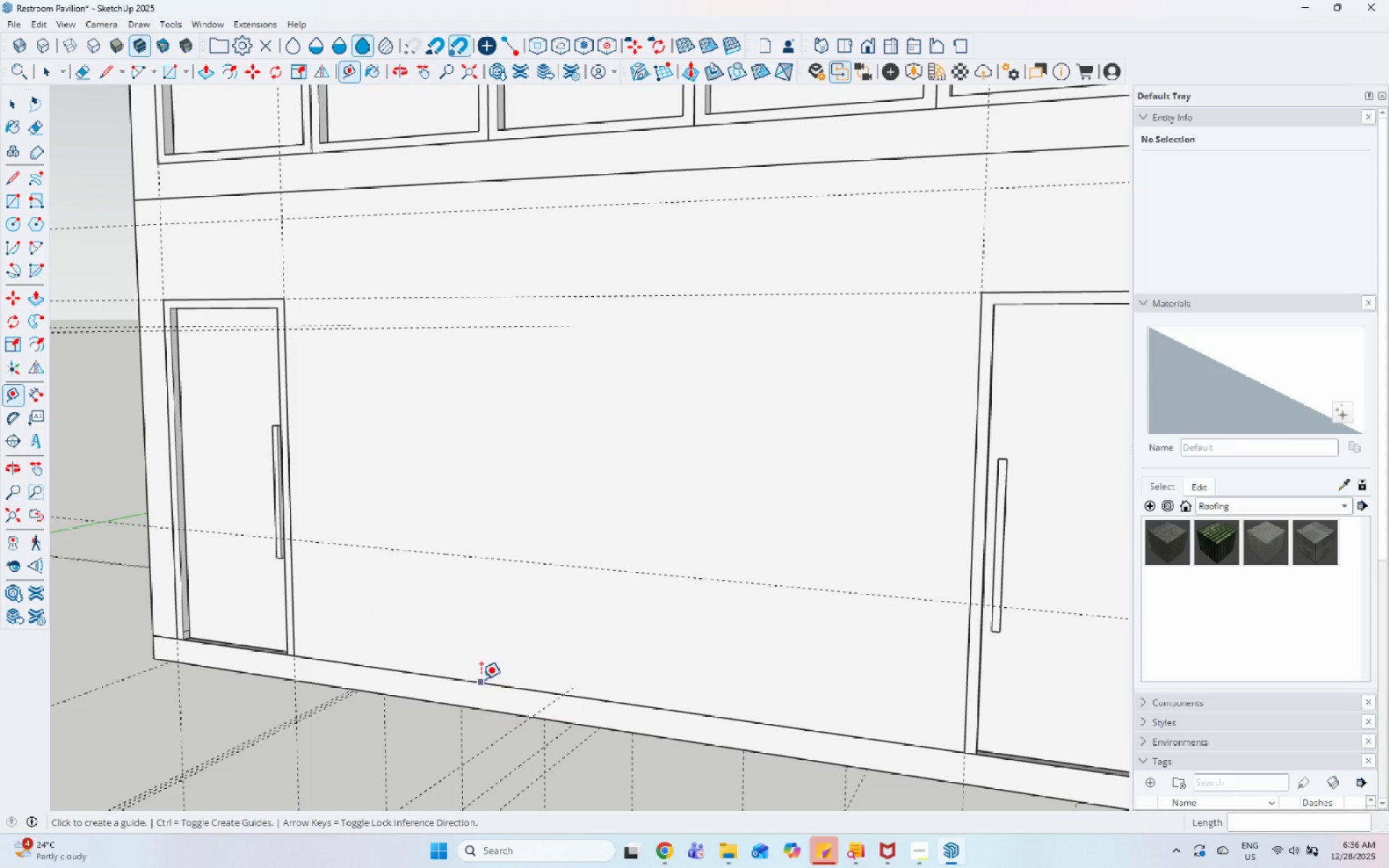 
wait(7.16)
 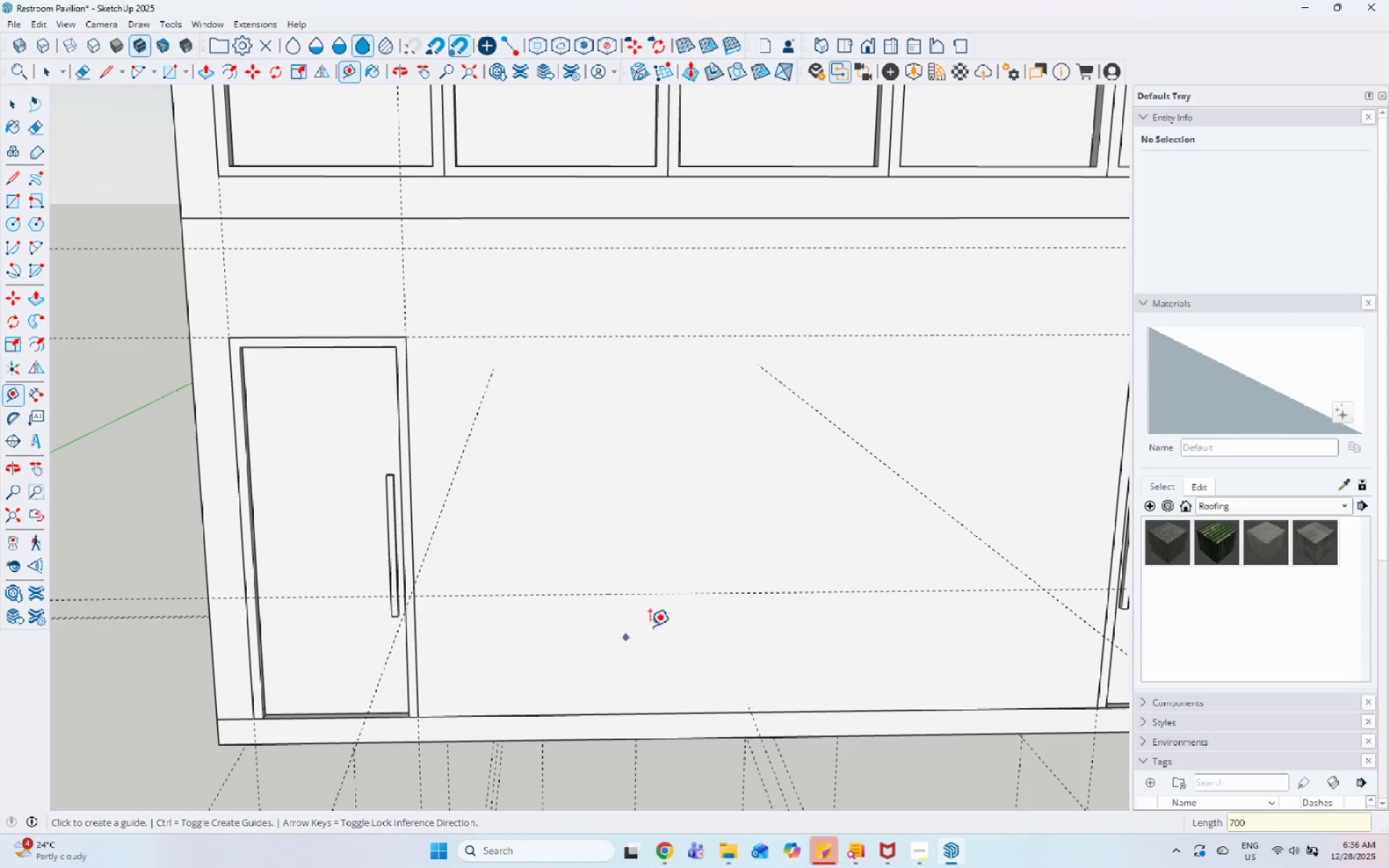 
left_click([499, 558])
 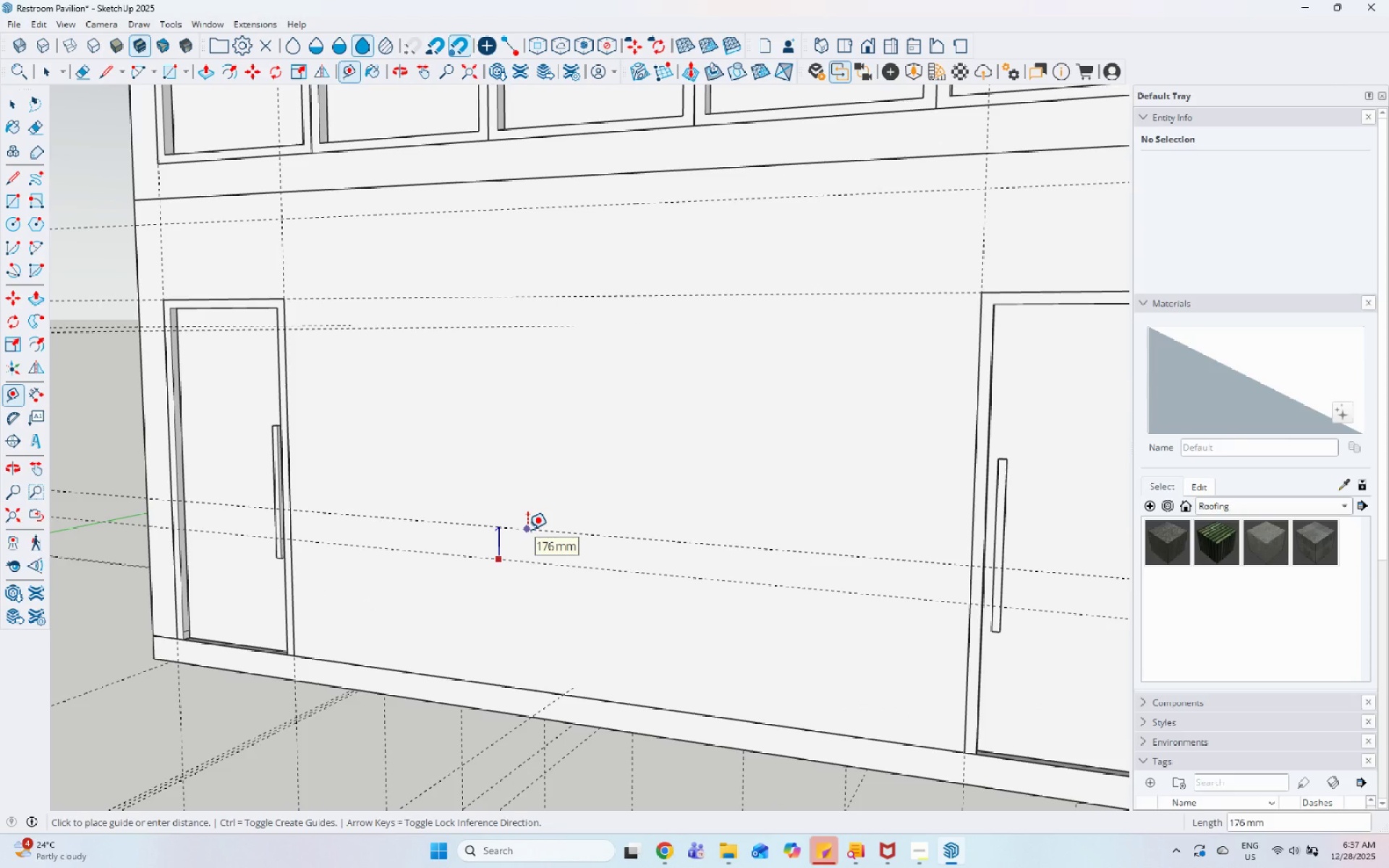 
key(Numpad1)
 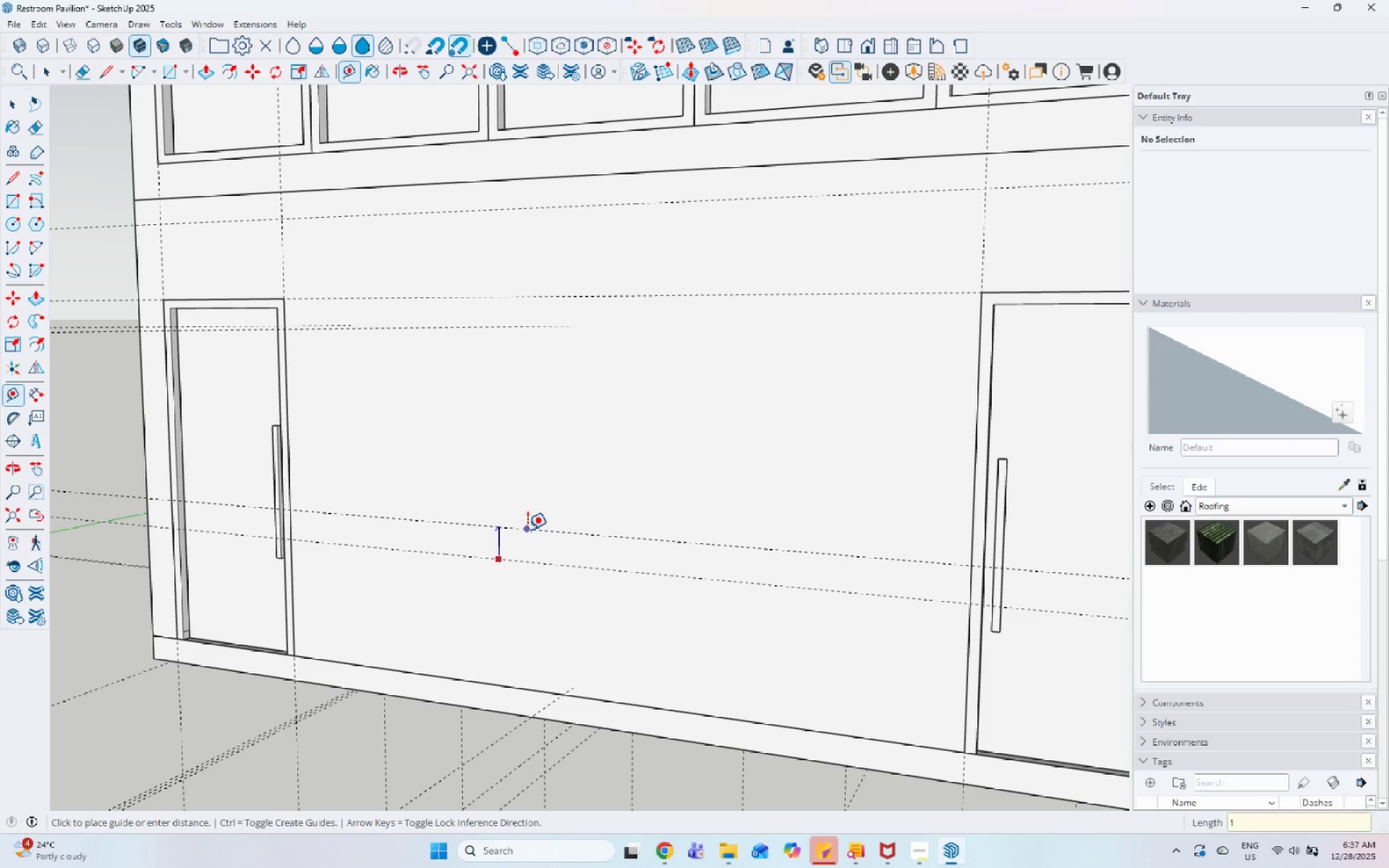 
key(Numpad3)
 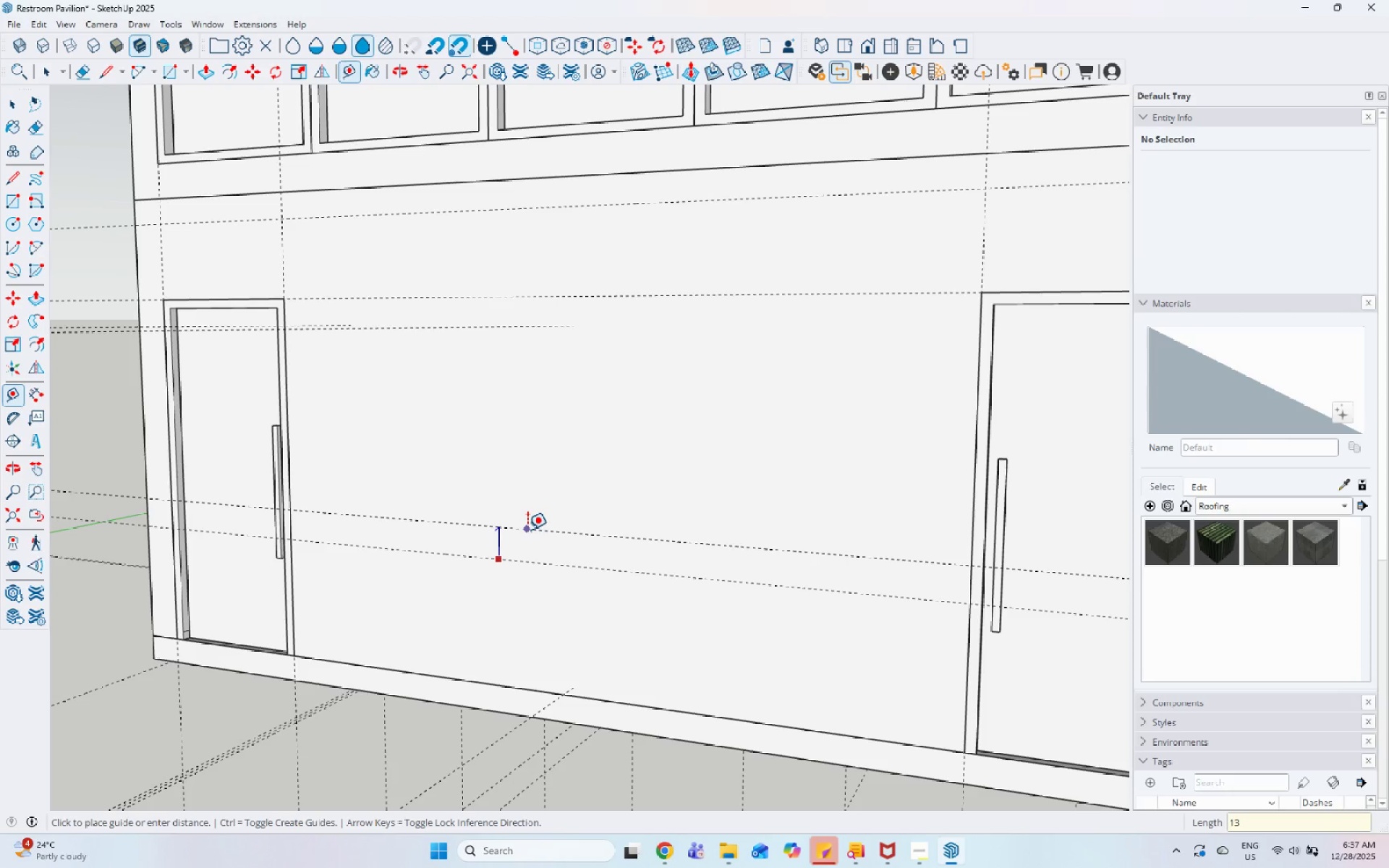 
key(Numpad5)
 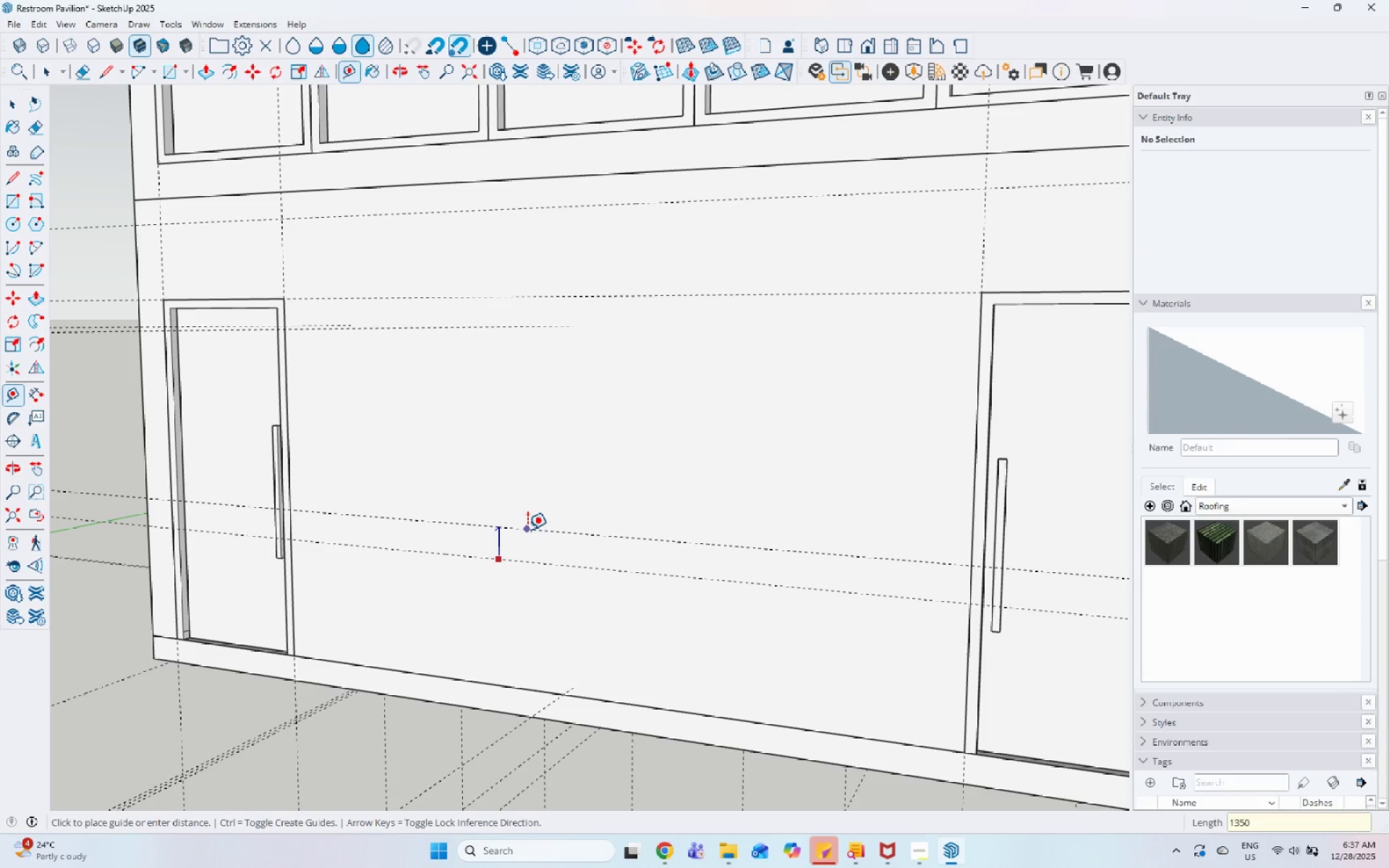 
key(Numpad0)
 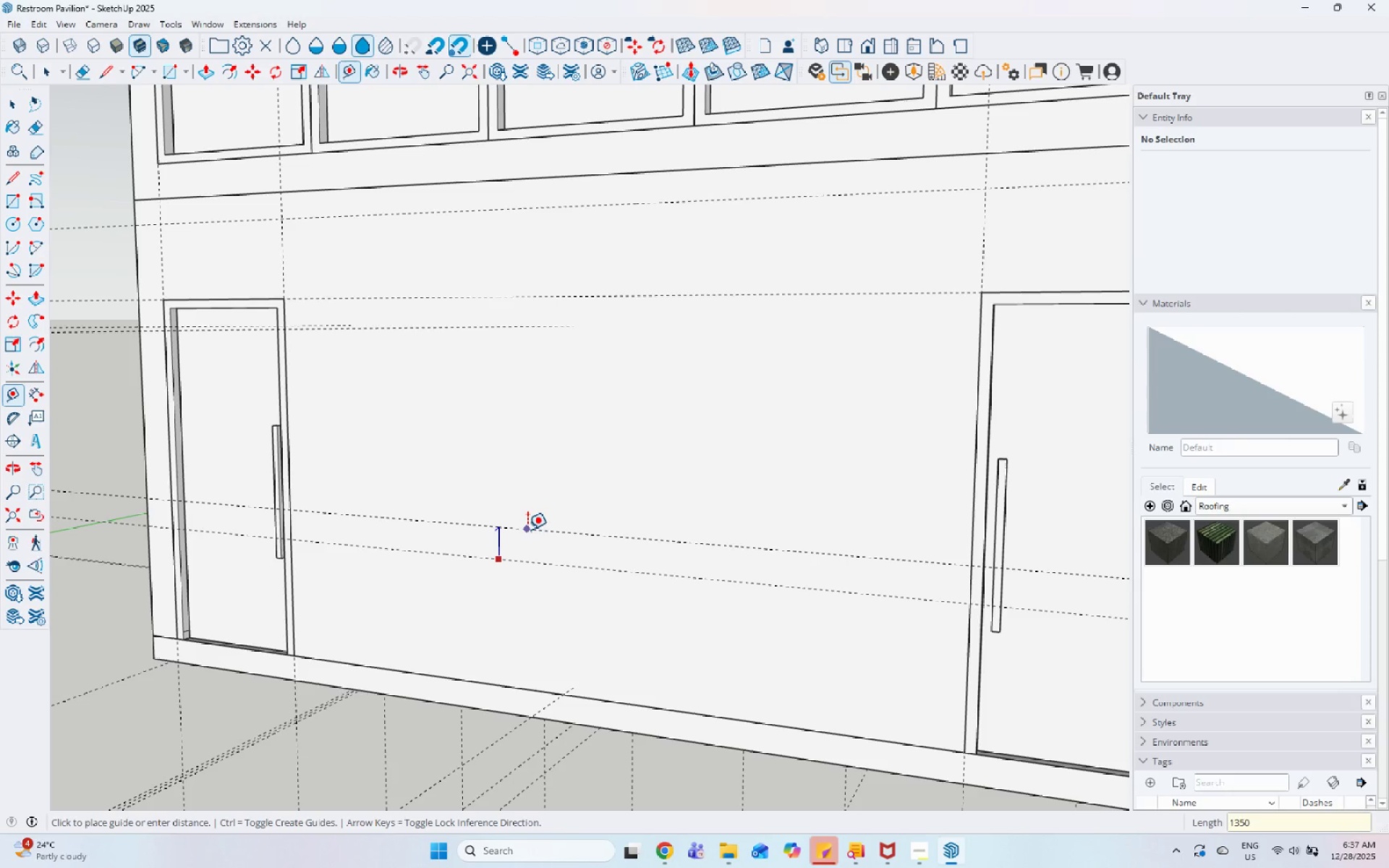 
key(Backspace)
 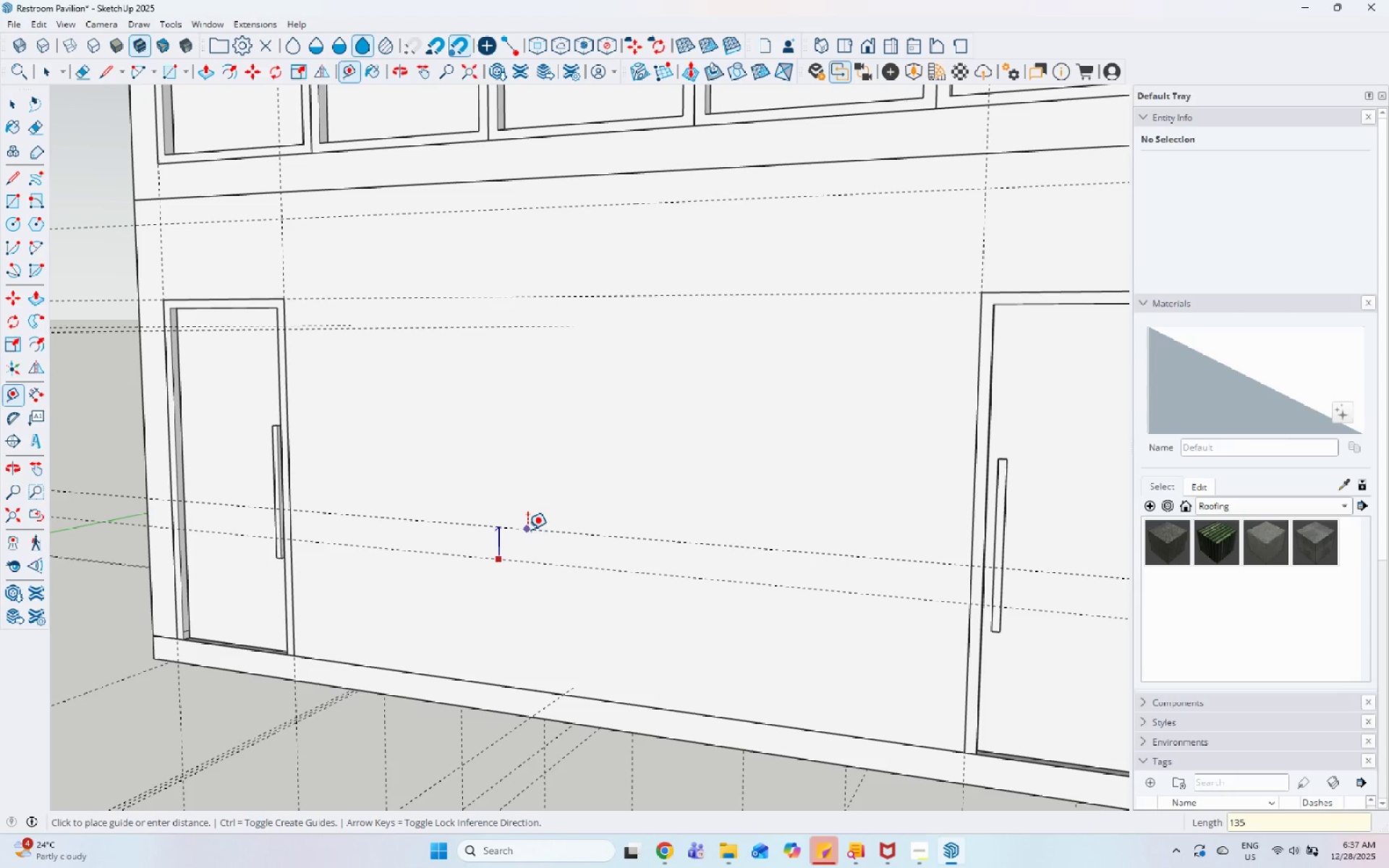 
key(Enter)
 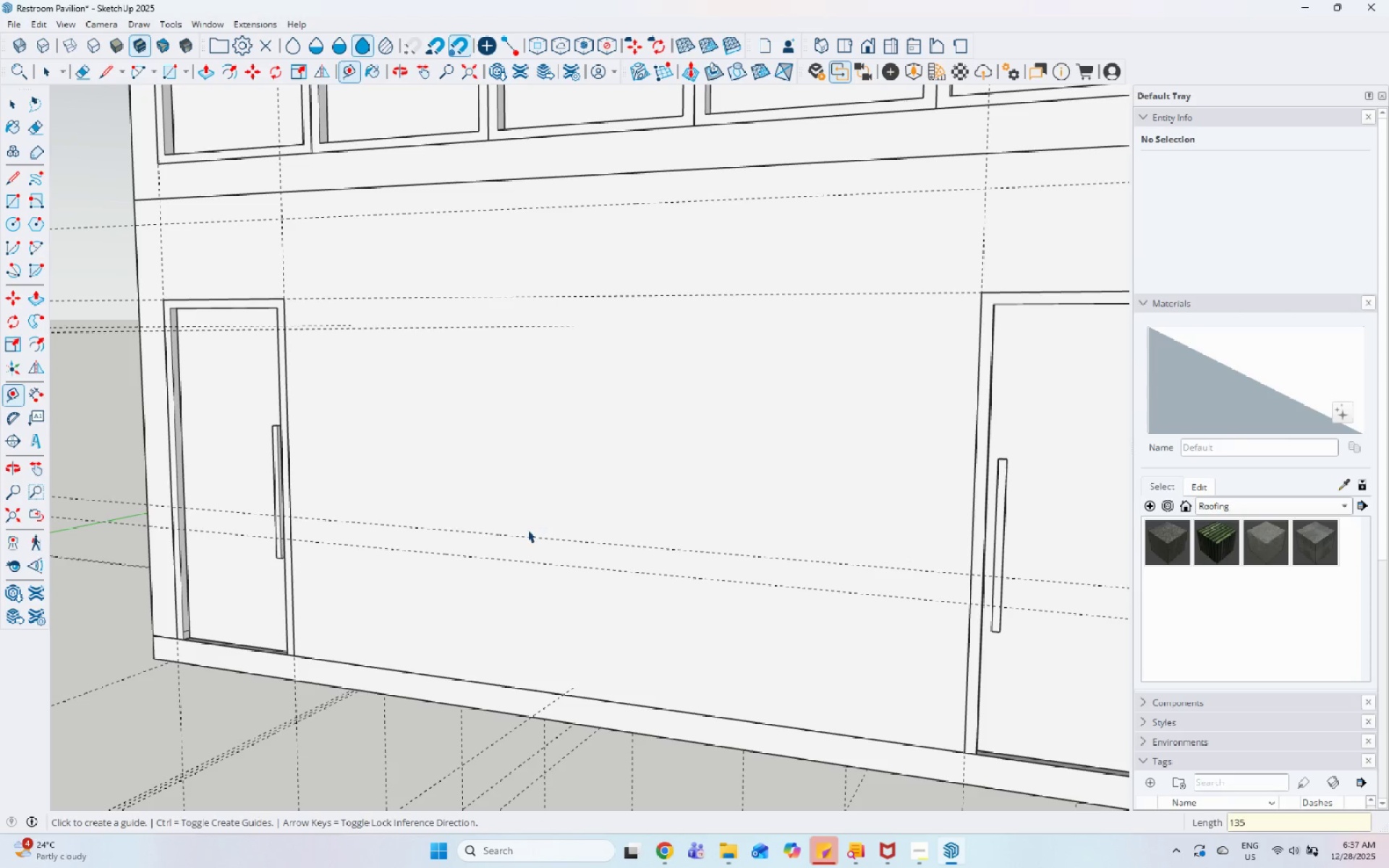 
key(Space)
 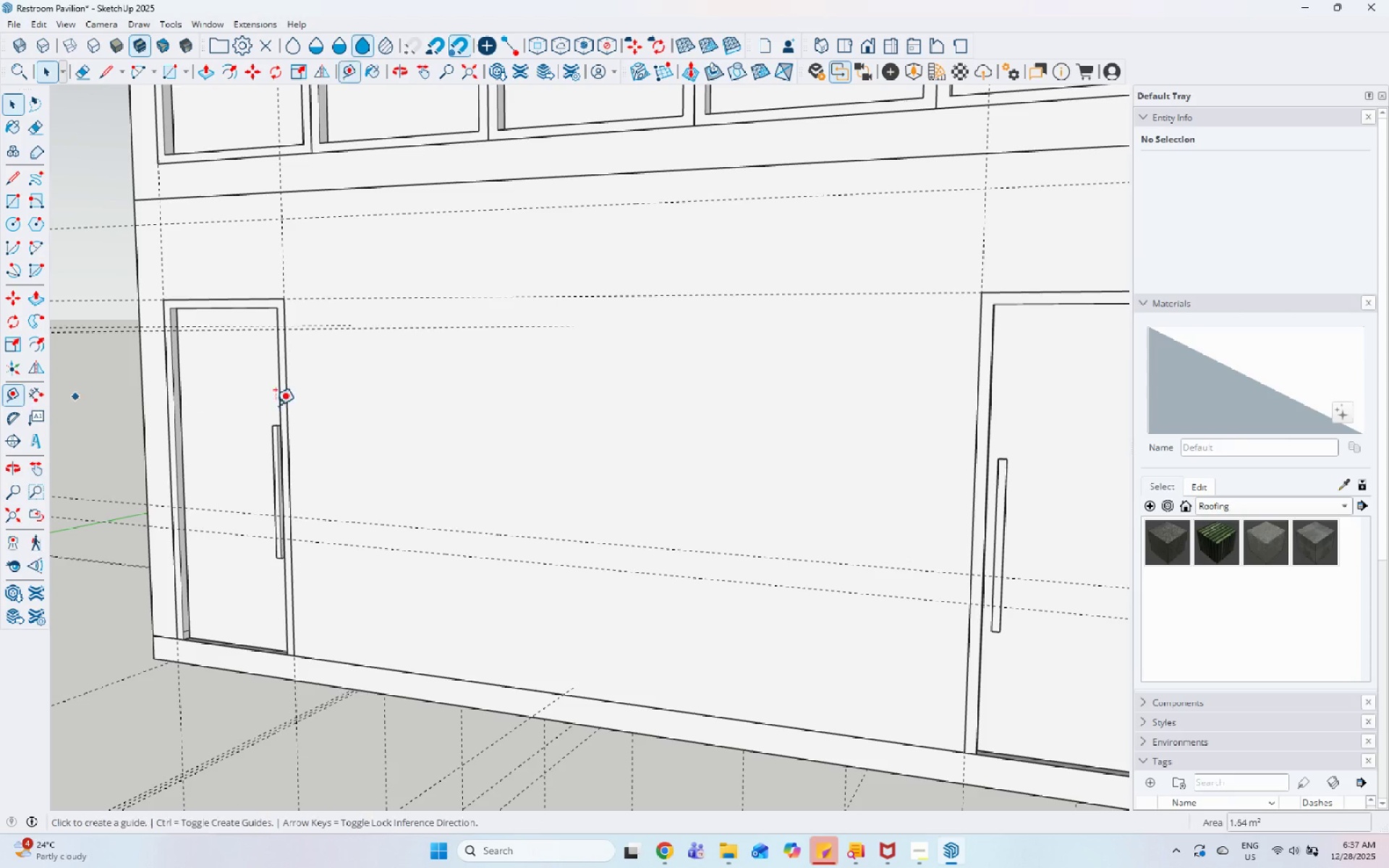 
left_click([282, 389])
 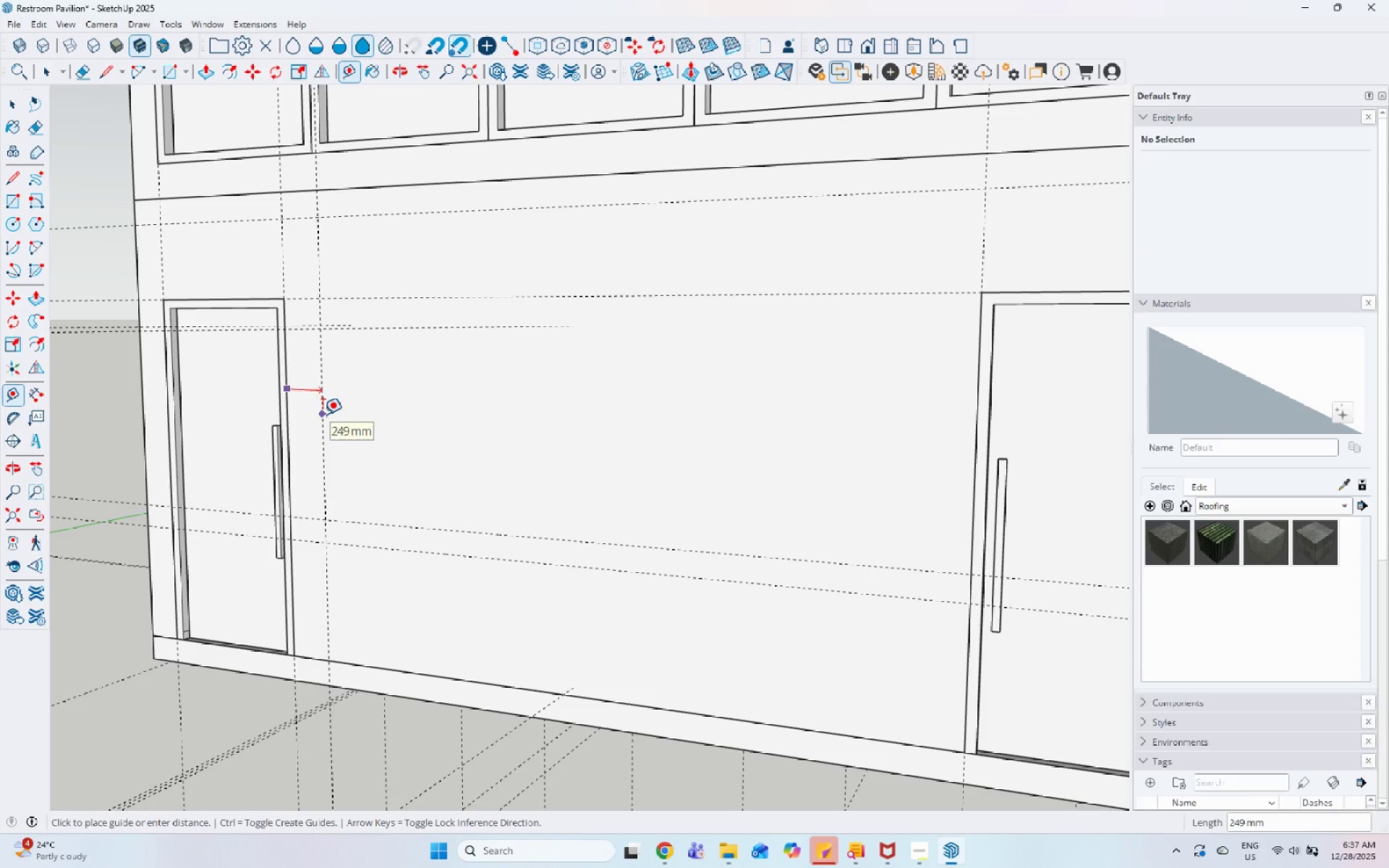 
key(Numpad2)
 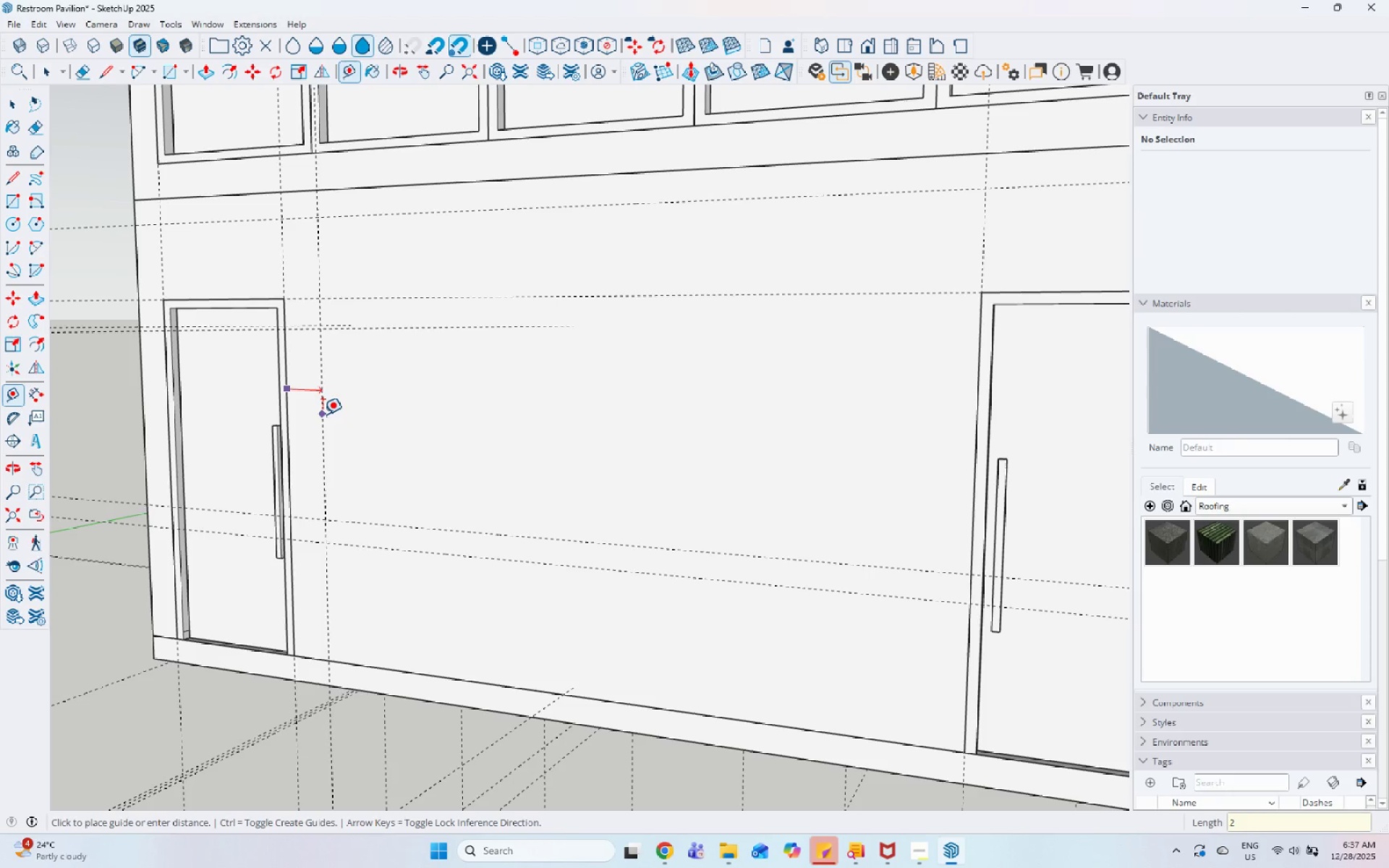 
key(Numpad5)
 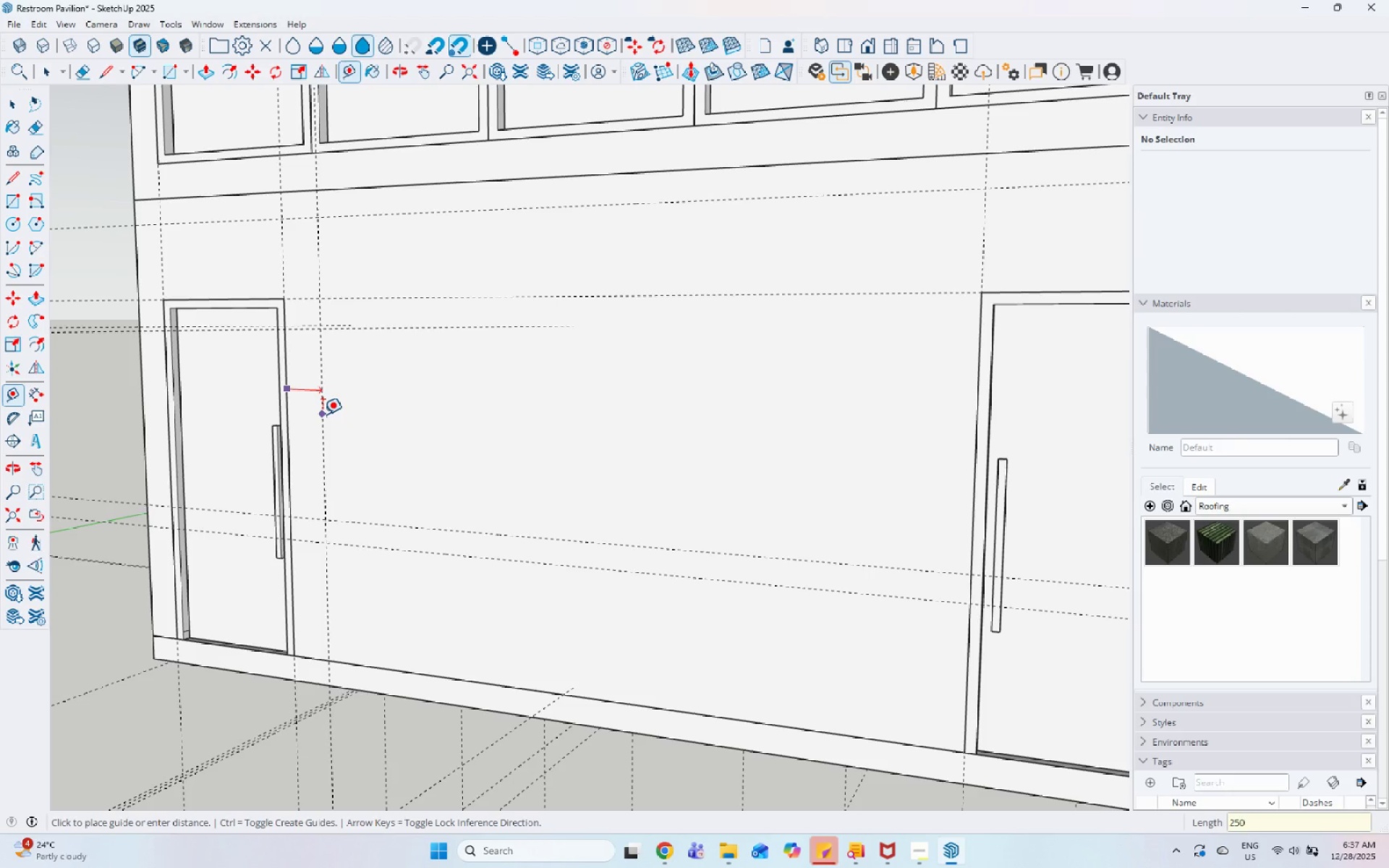 
key(Numpad0)
 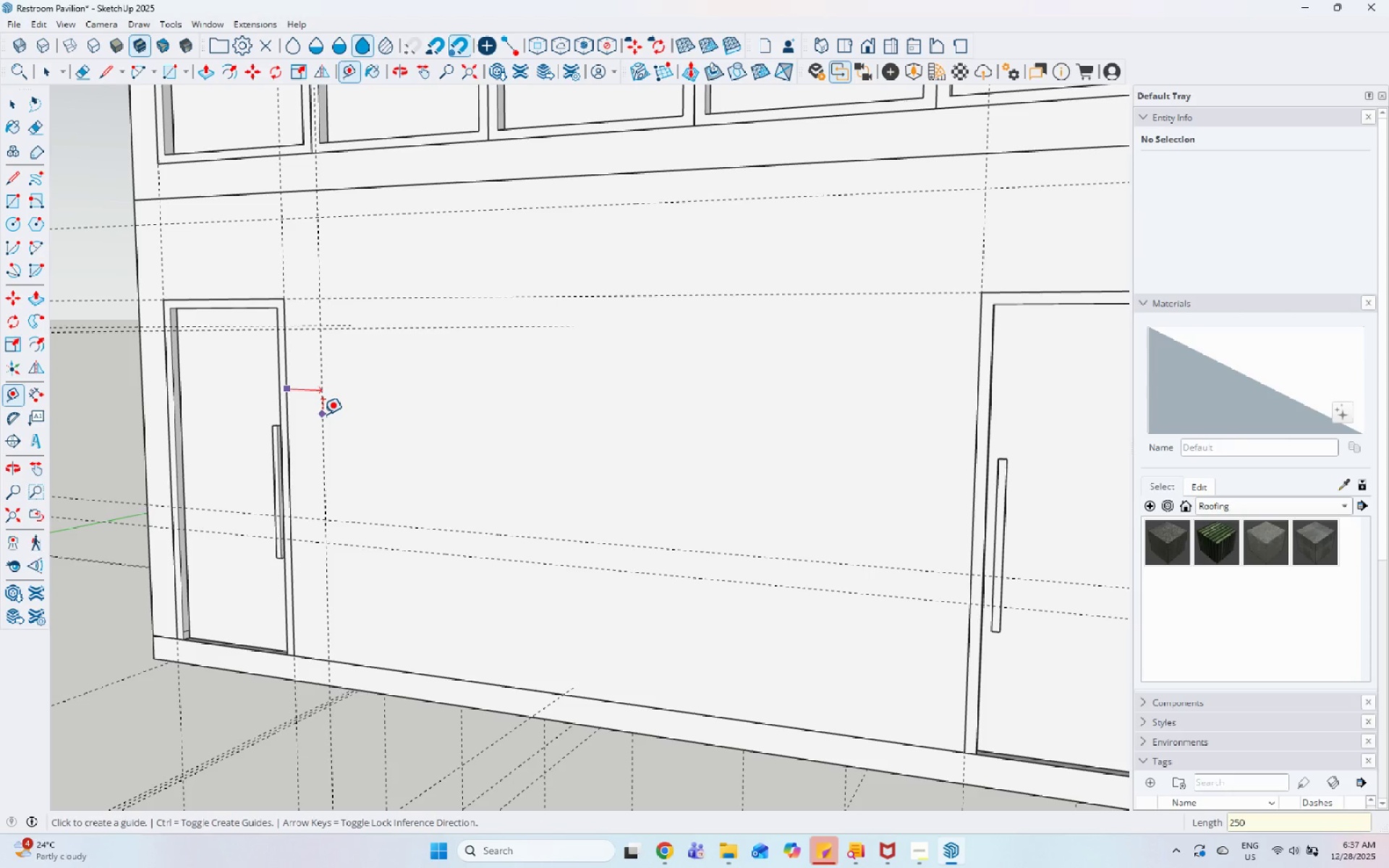 
key(Enter)
 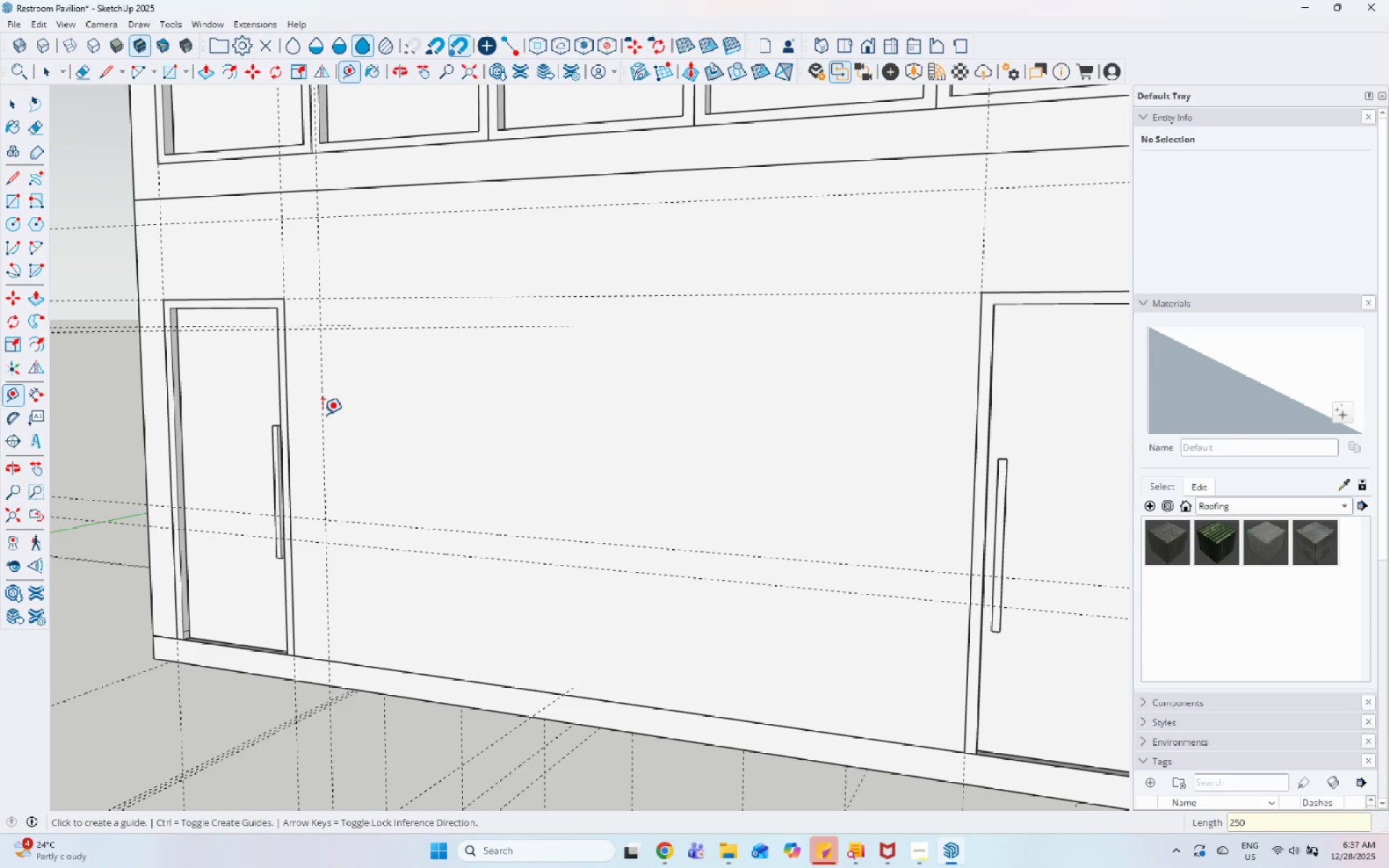 
scroll: coordinate [323, 414], scroll_direction: down, amount: 5.0
 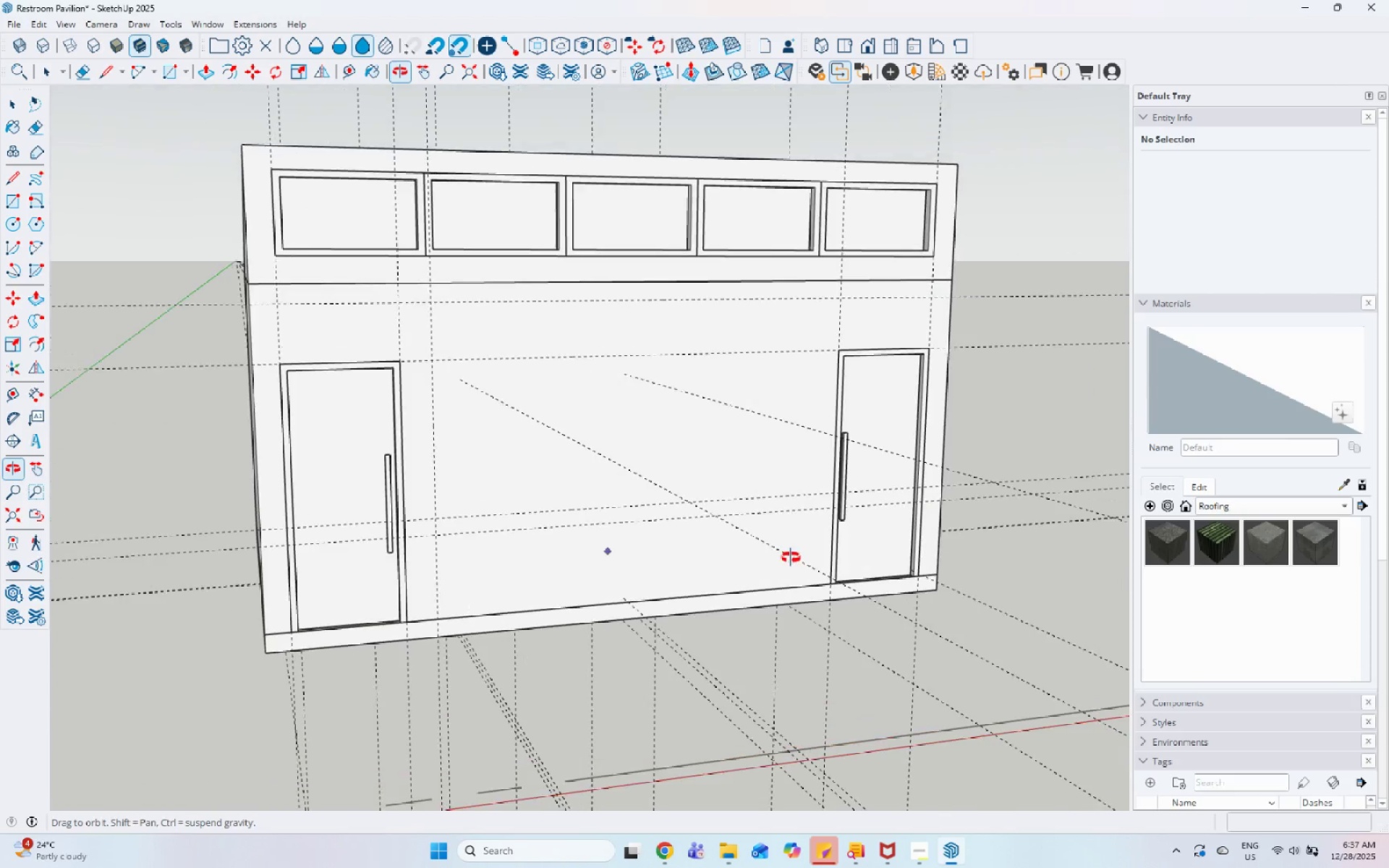 
scroll: coordinate [866, 433], scroll_direction: up, amount: 5.0
 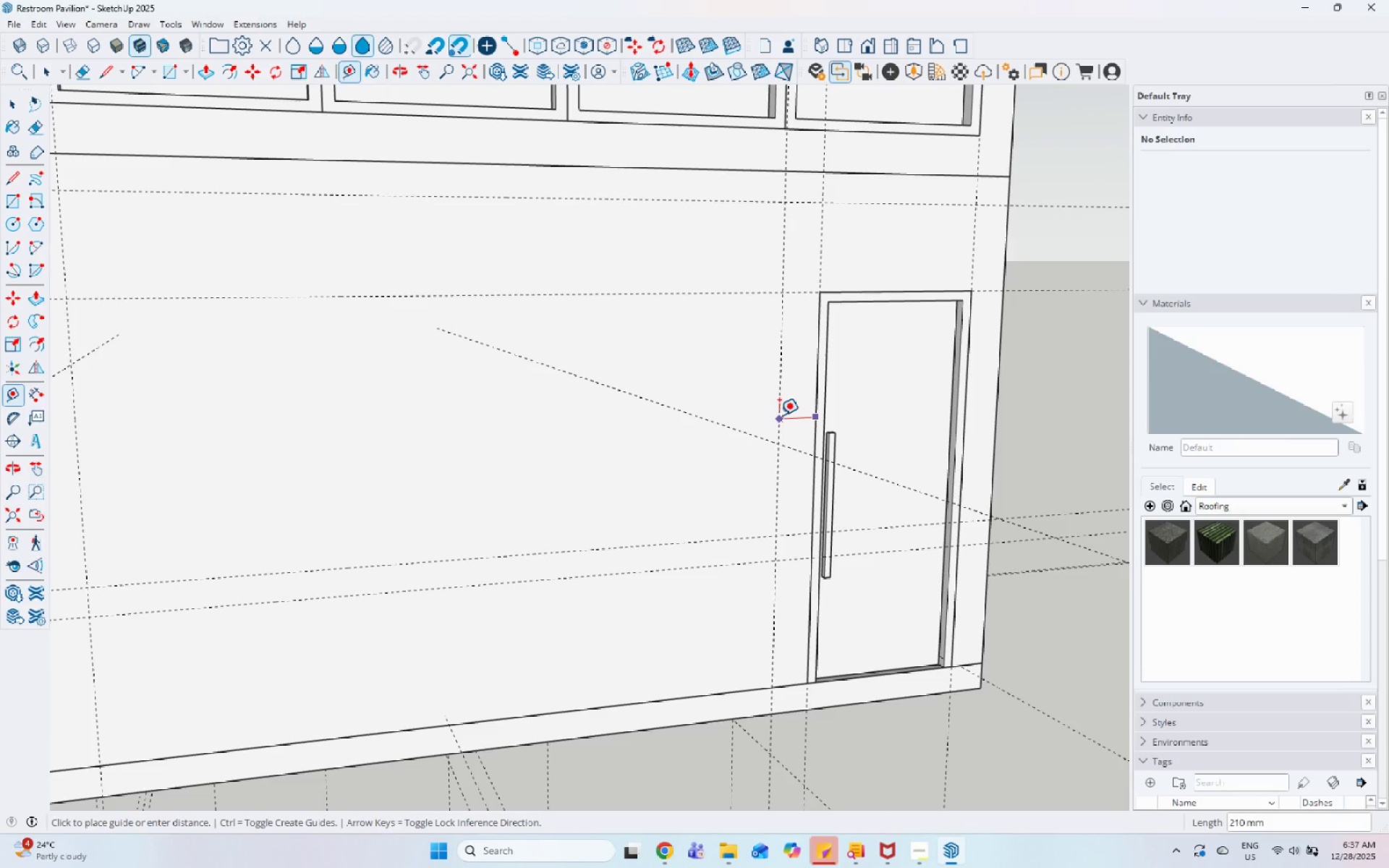 
key(Numpad2)
 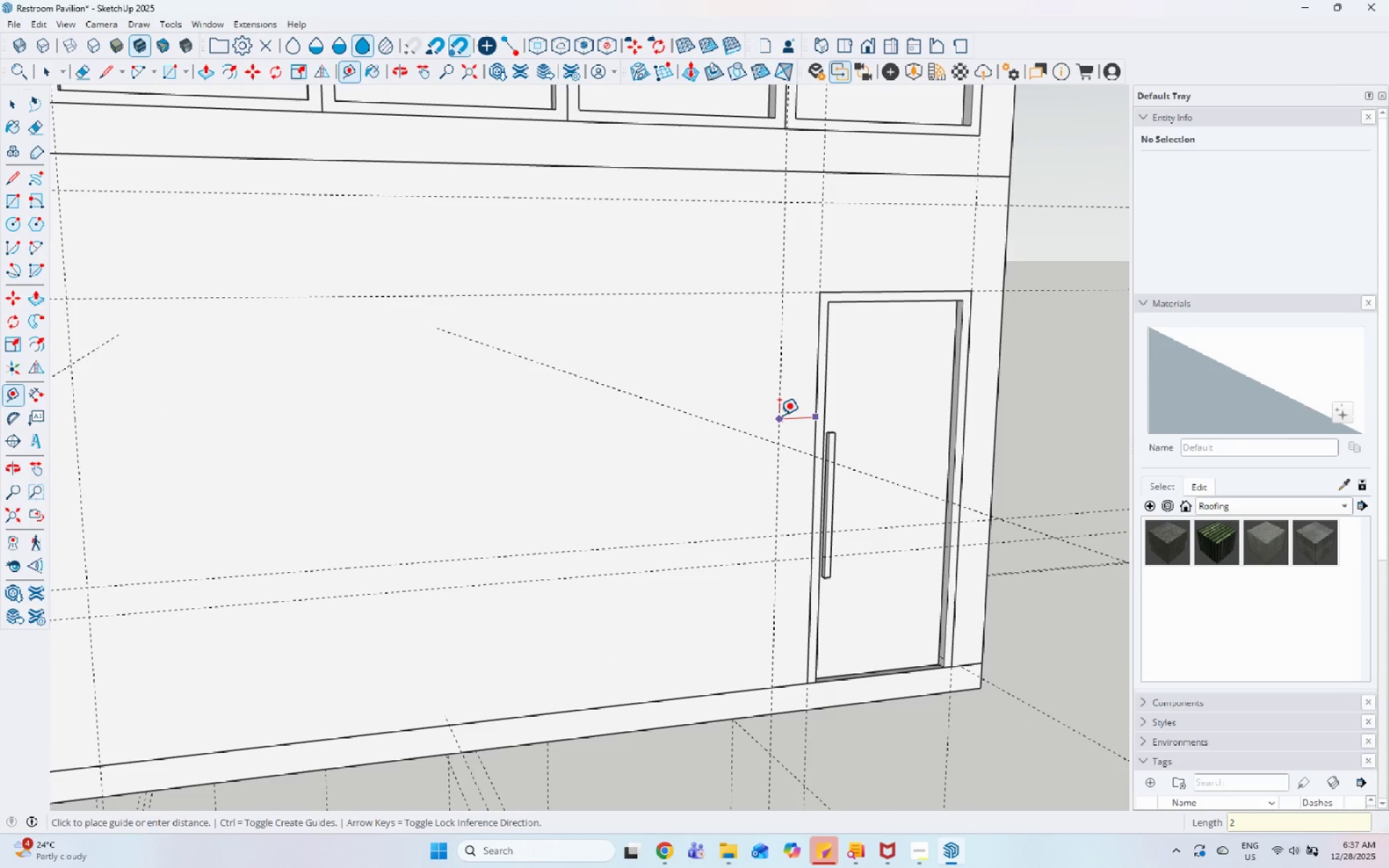 
key(Numpad5)
 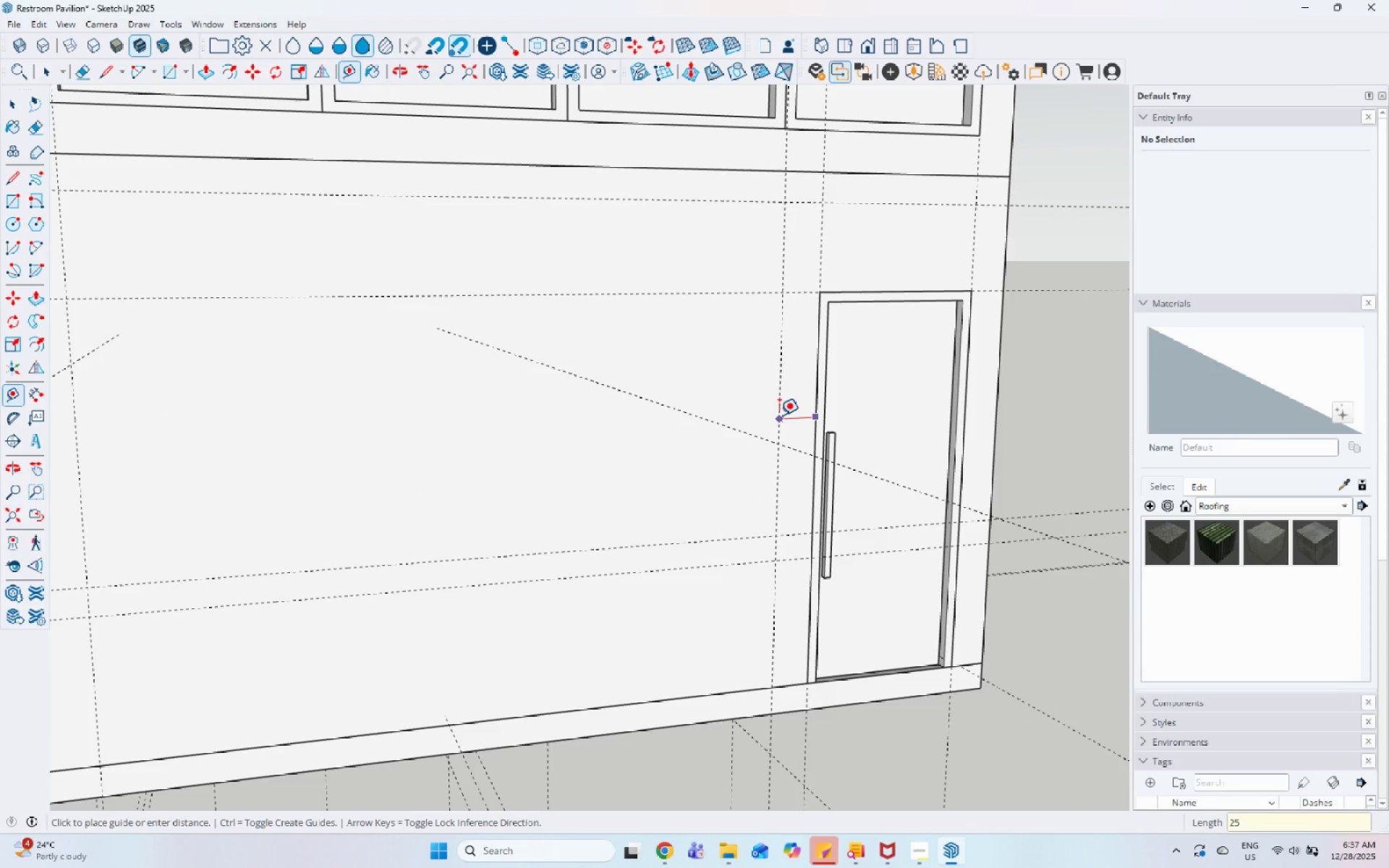 
key(Numpad0)
 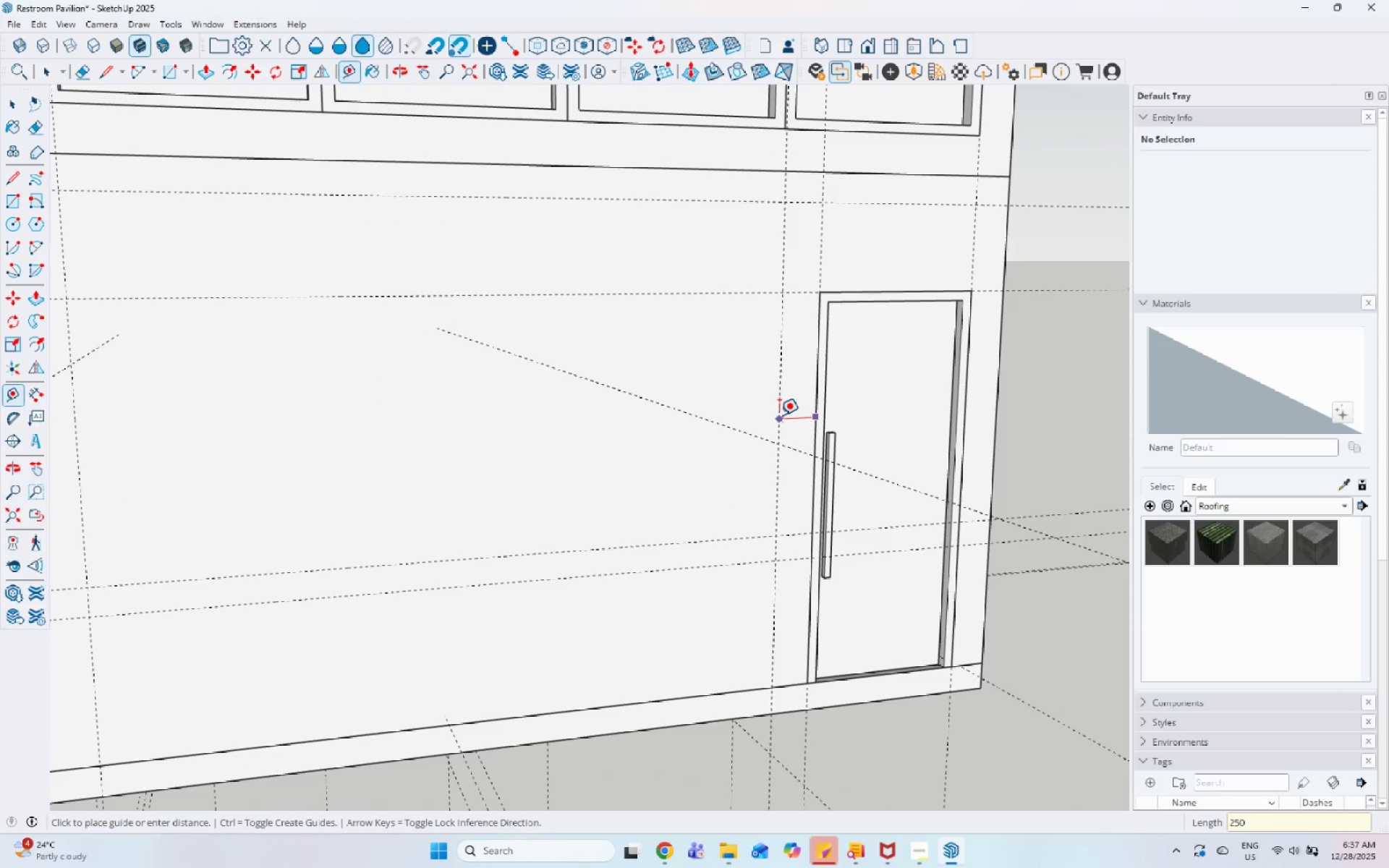 
key(Enter)
 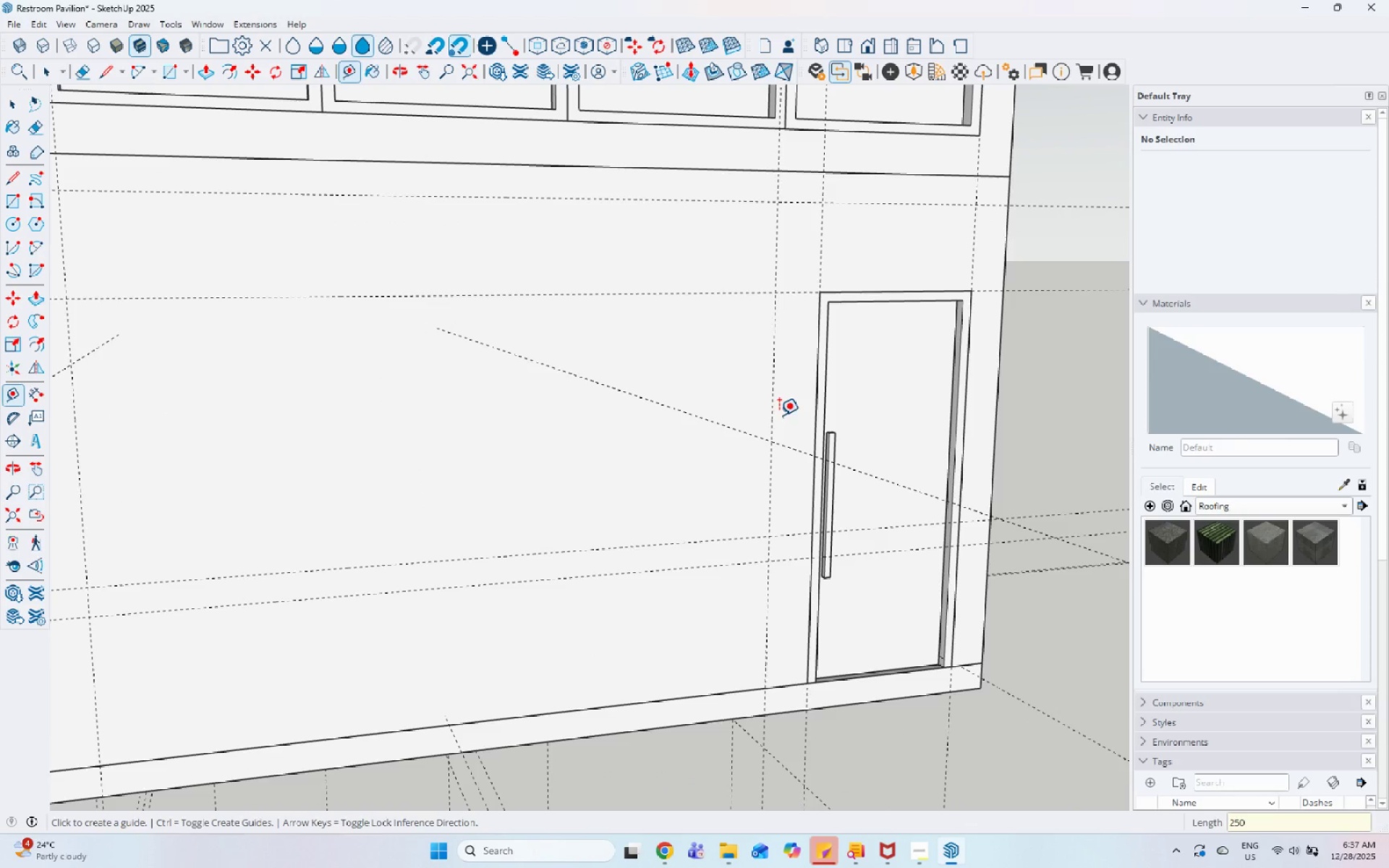 
key(Space)
 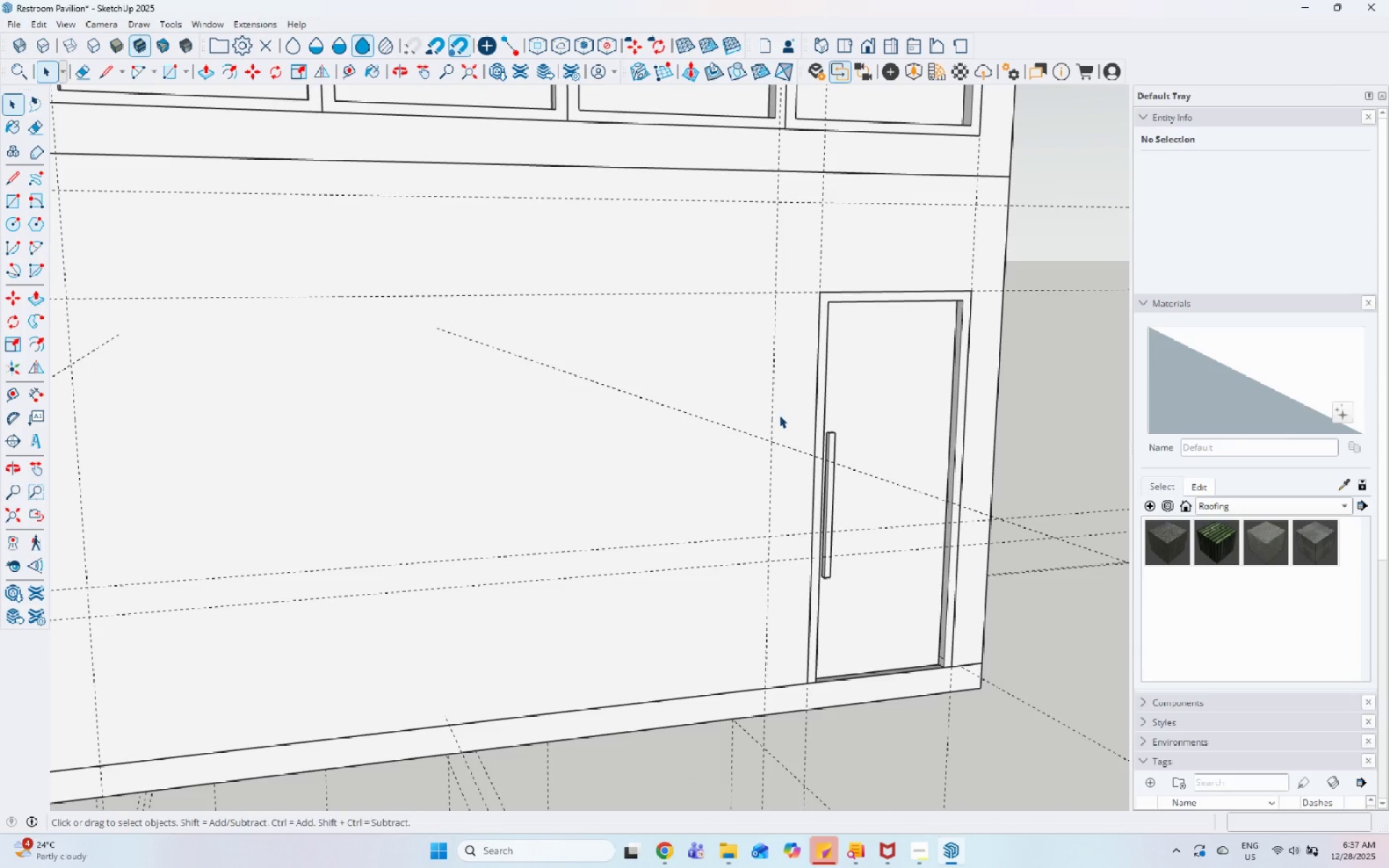 
scroll: coordinate [779, 415], scroll_direction: down, amount: 5.0
 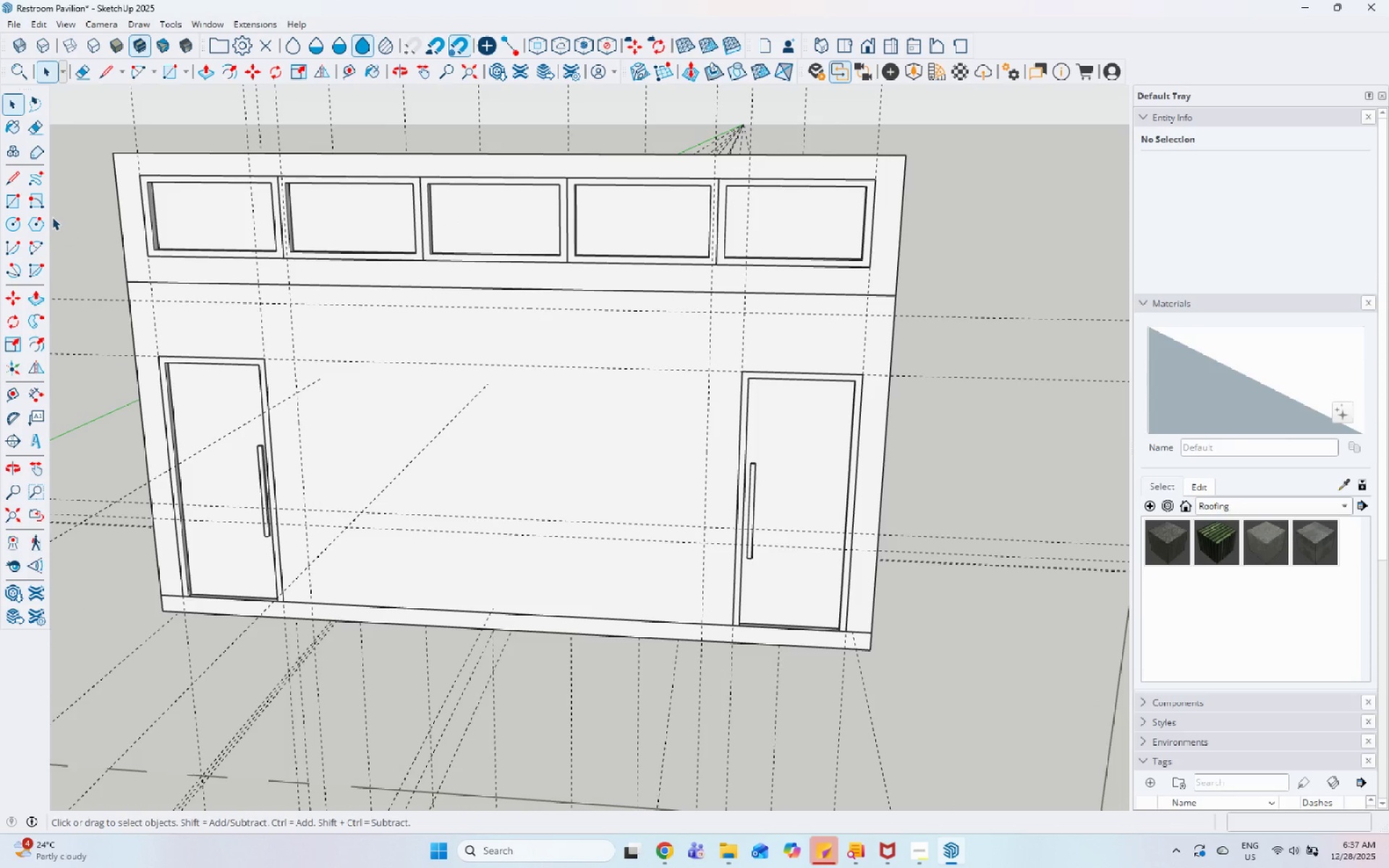 
left_click([9, 205])
 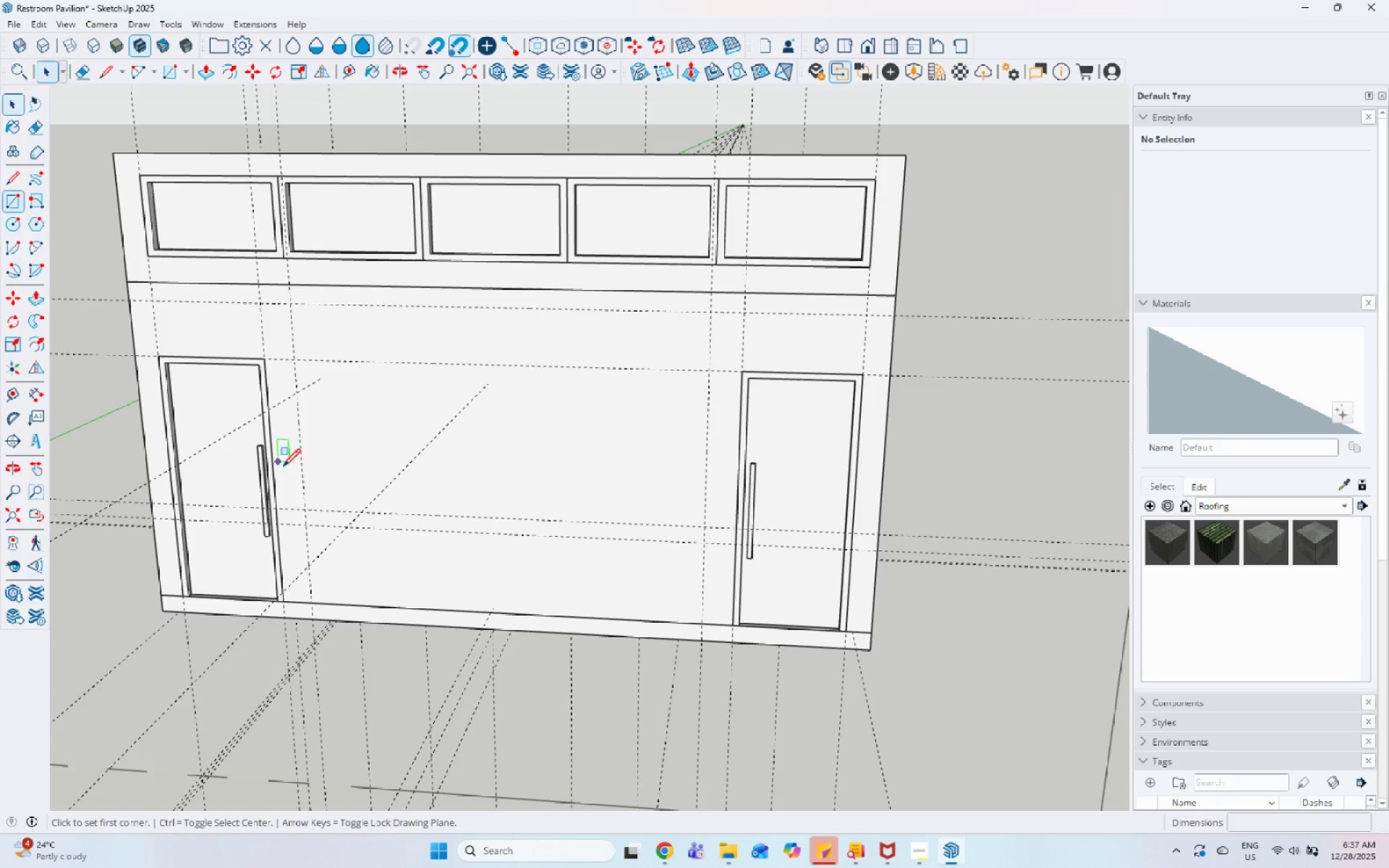 
scroll: coordinate [315, 519], scroll_direction: up, amount: 10.0
 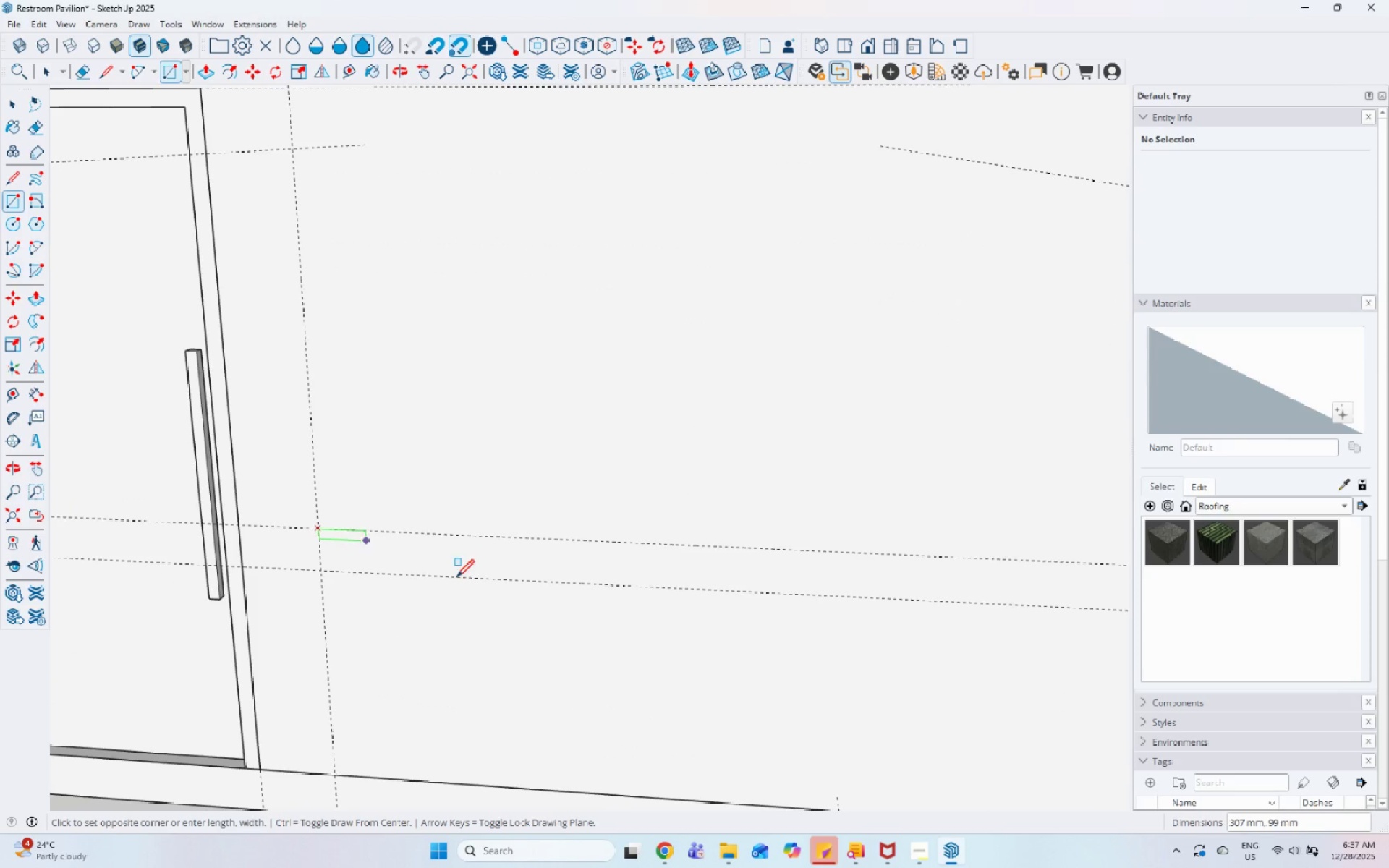 
scroll: coordinate [140, 519], scroll_direction: down, amount: 6.0
 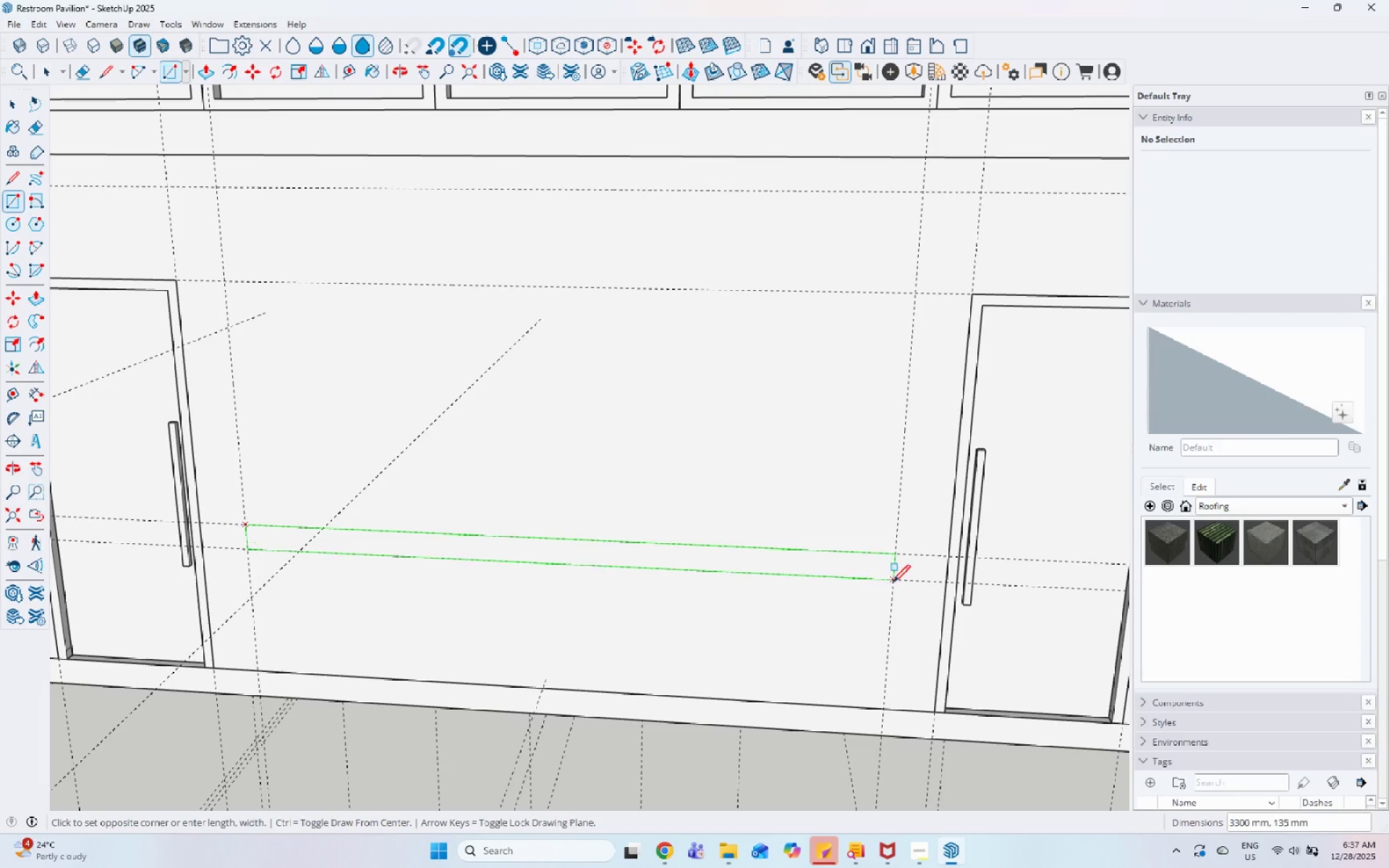 
left_click([896, 584])
 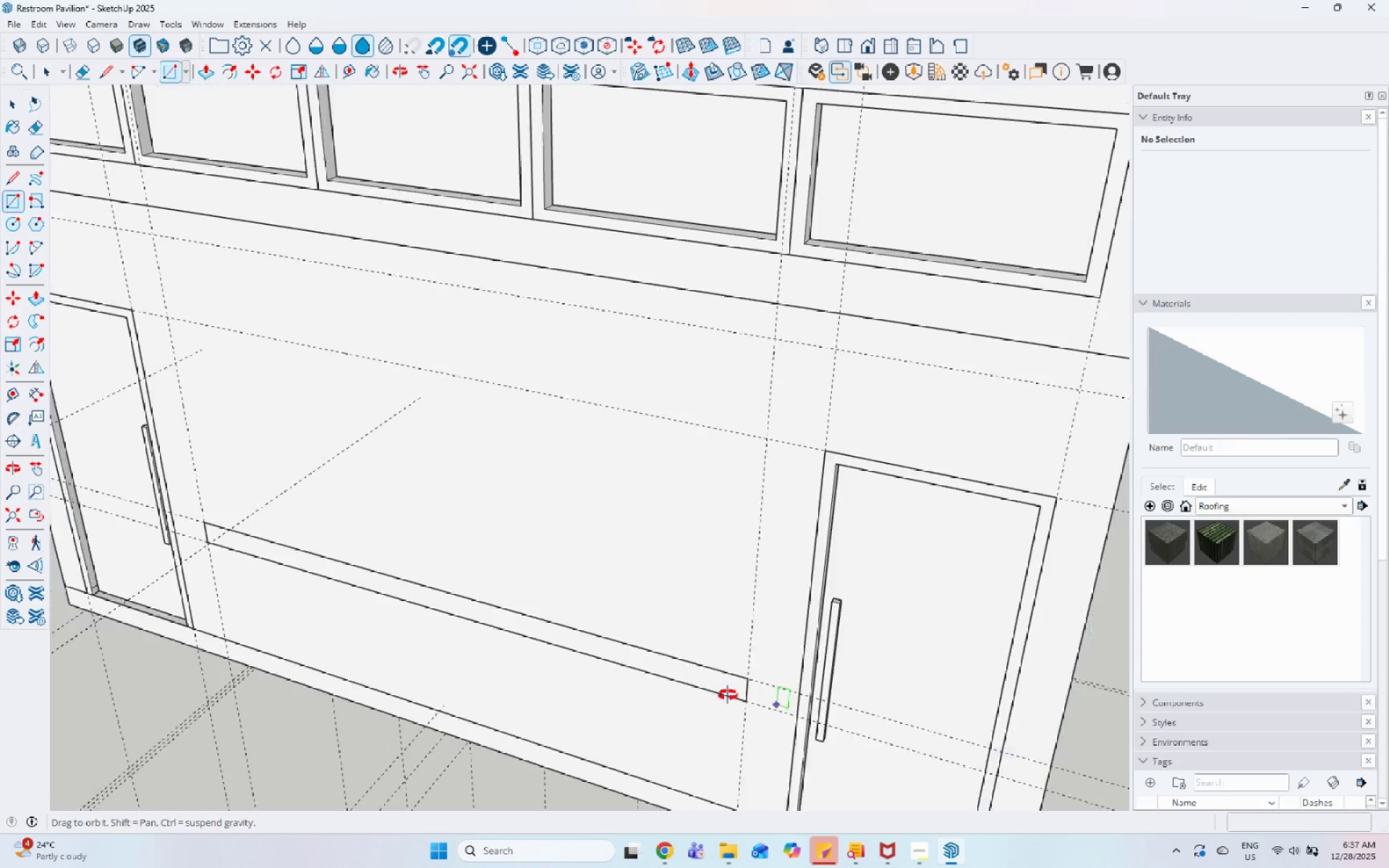 
key(Space)
 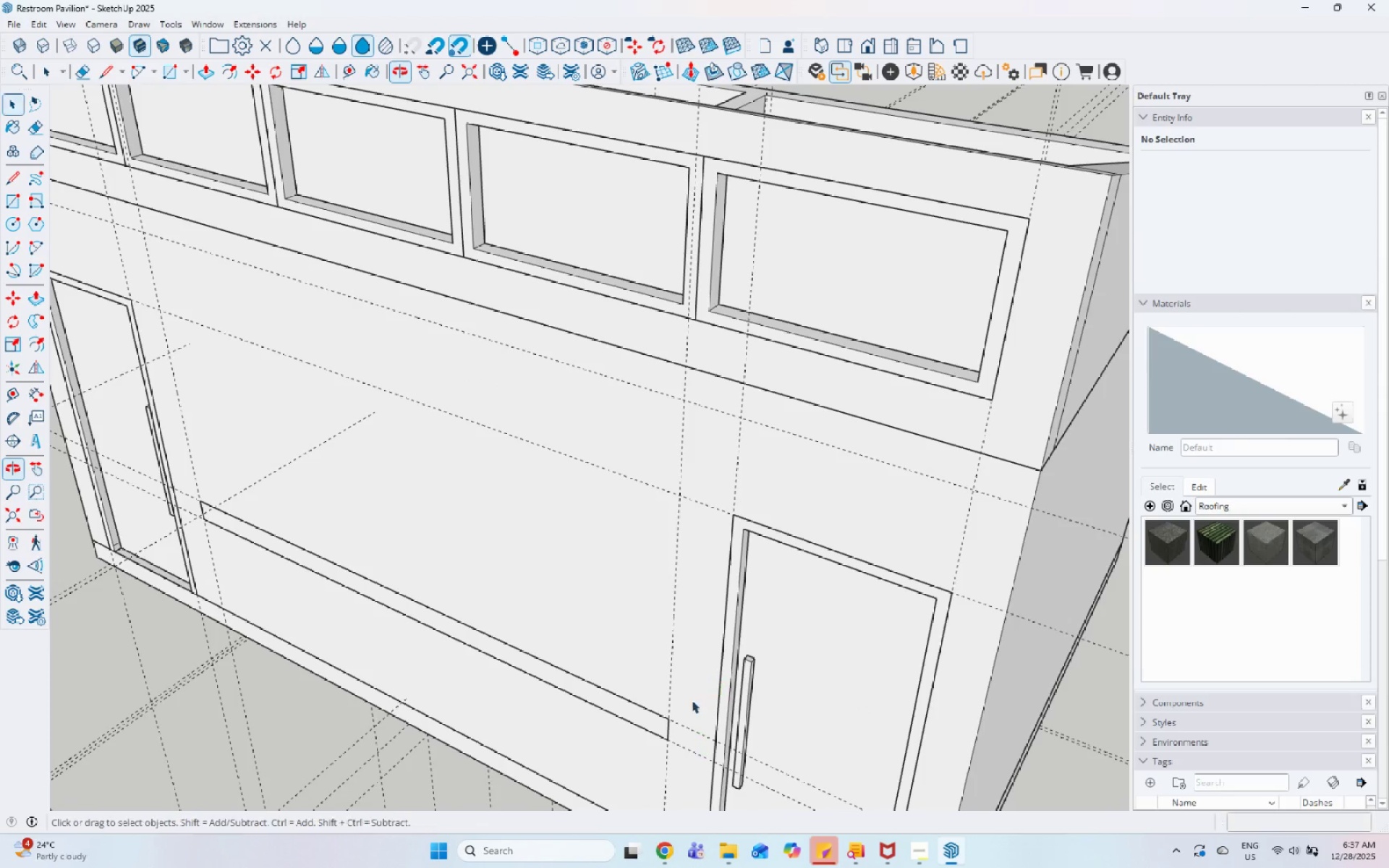 
left_click([631, 716])
 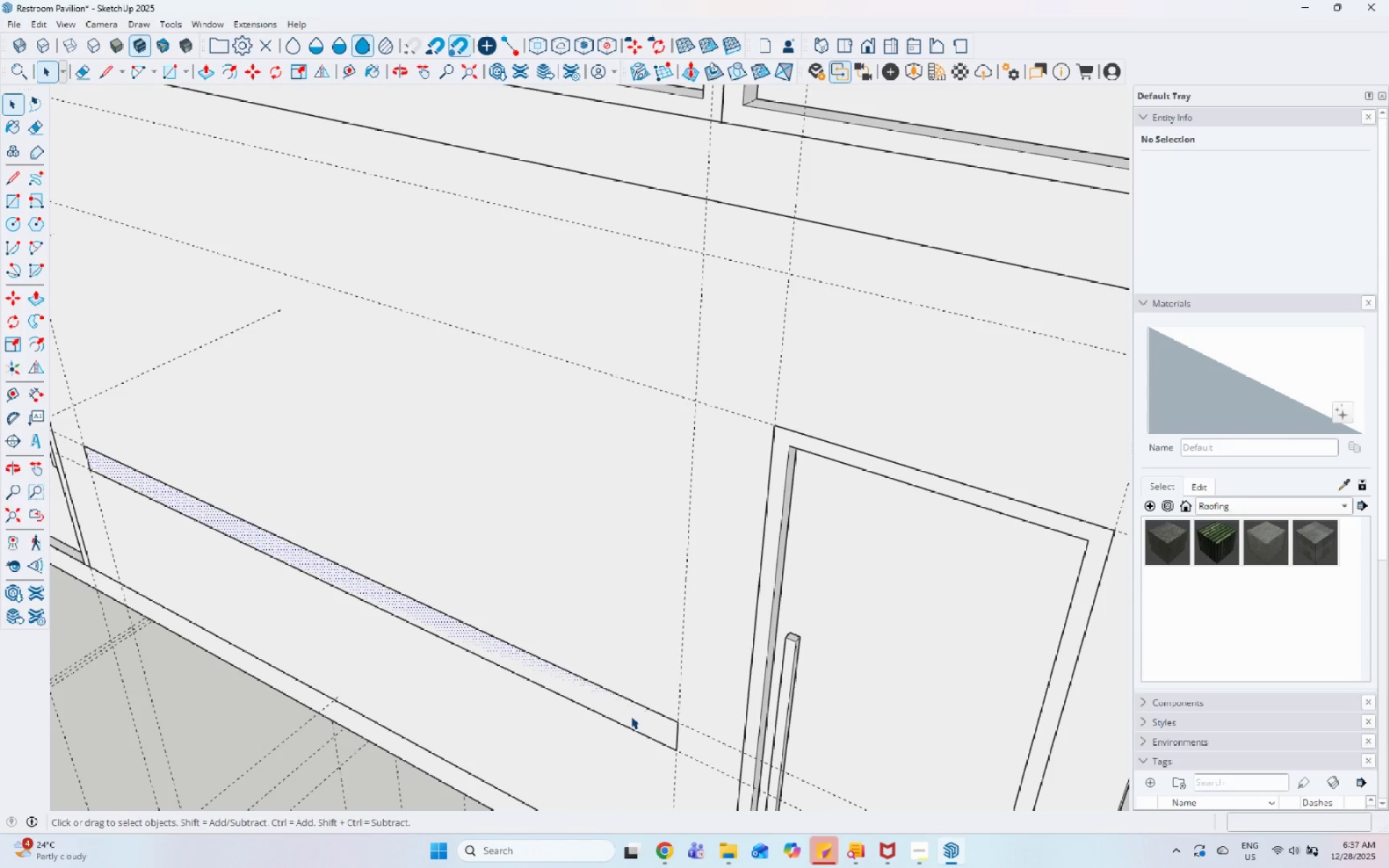 
scroll: coordinate [631, 716], scroll_direction: up, amount: 3.0
 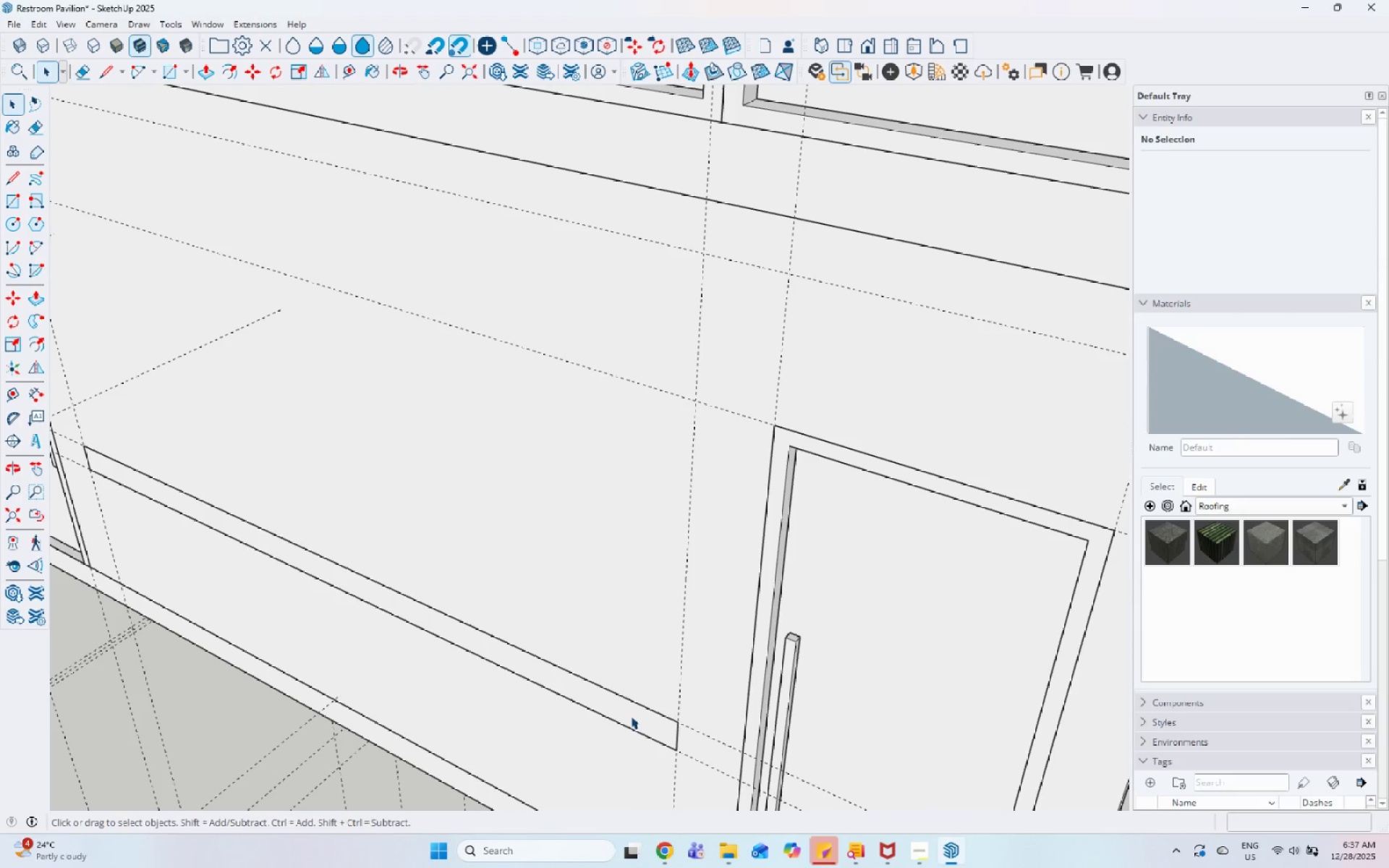 
key(P)
 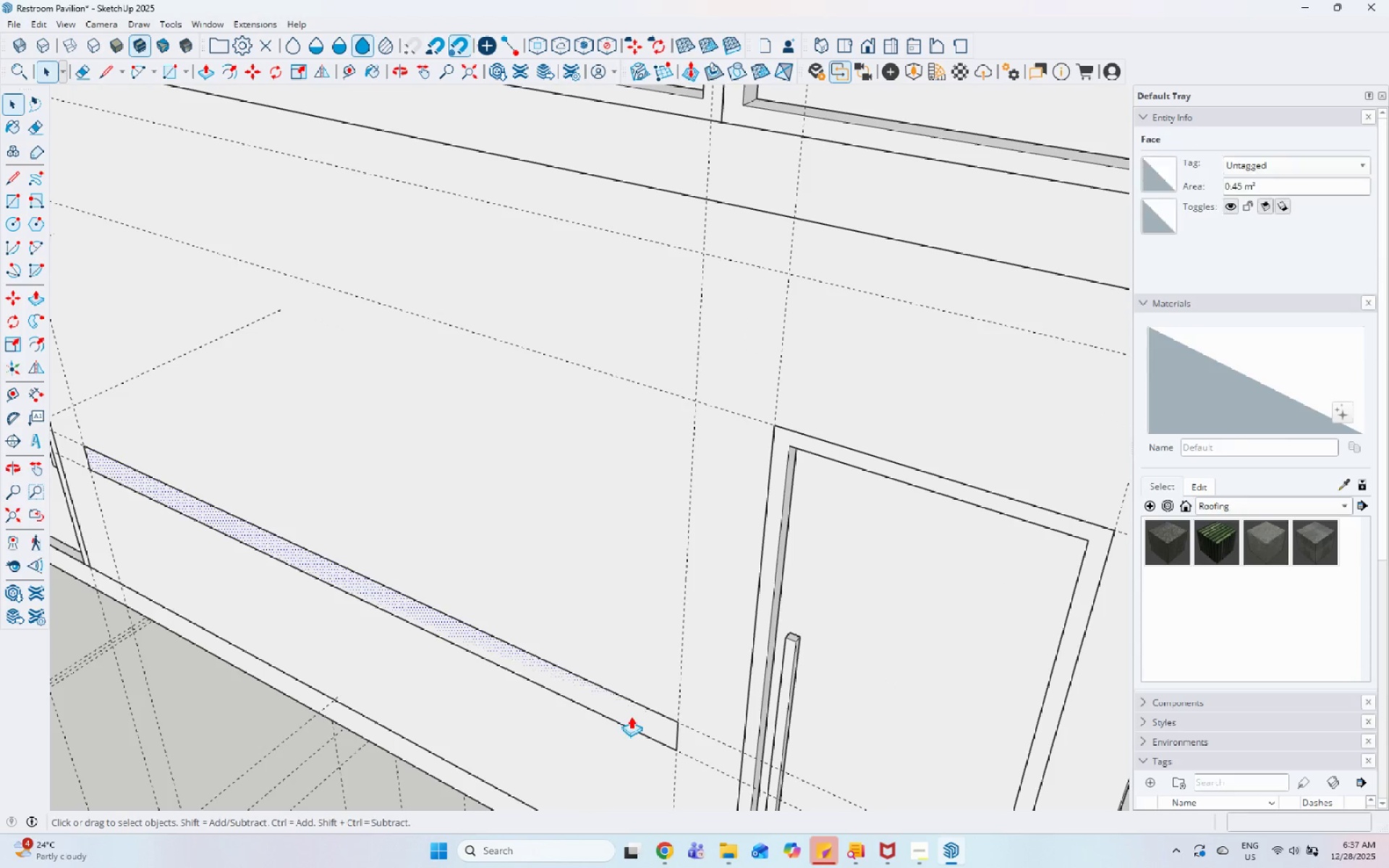 
left_click([631, 716])
 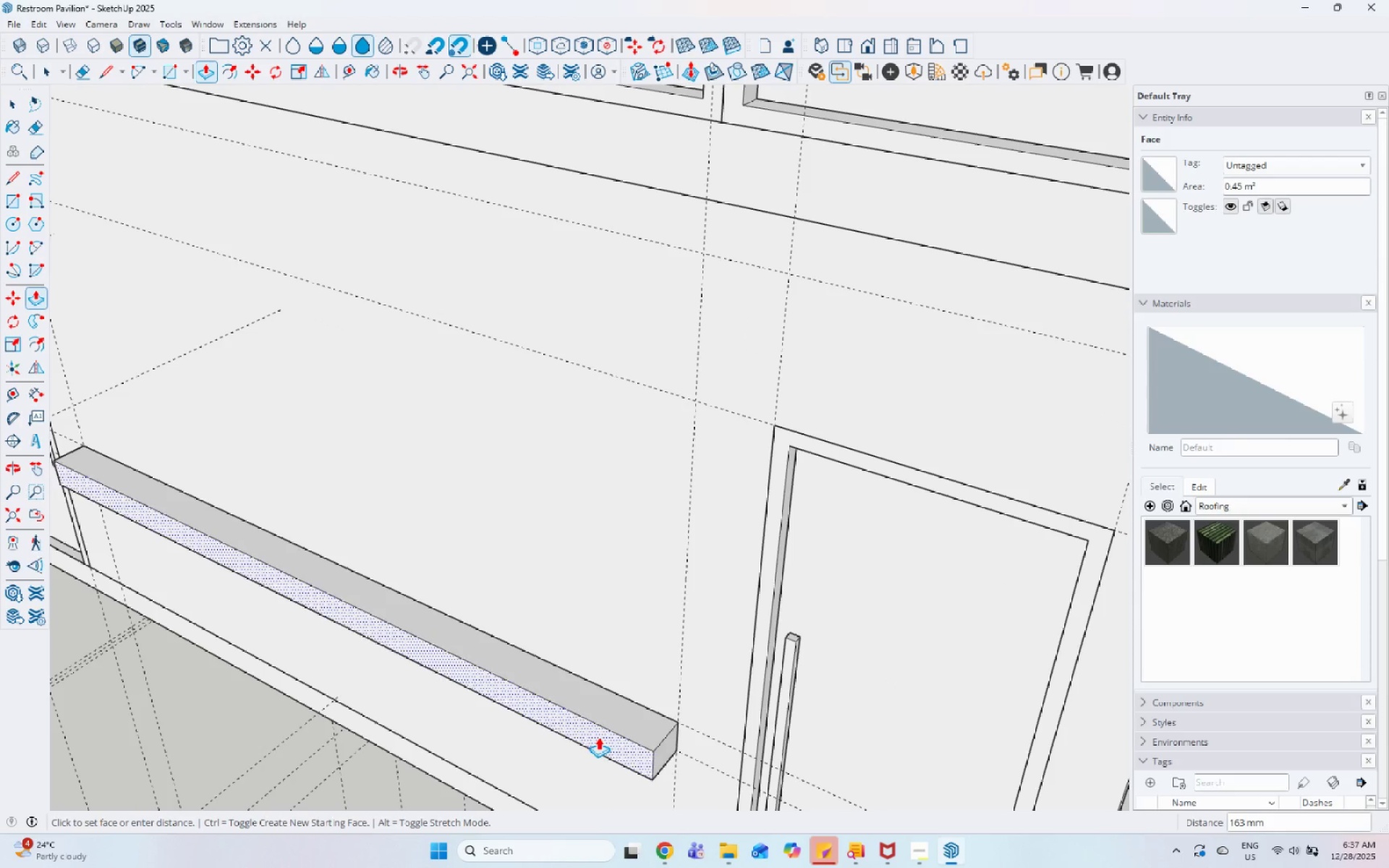 
scroll: coordinate [540, 666], scroll_direction: down, amount: 11.0
 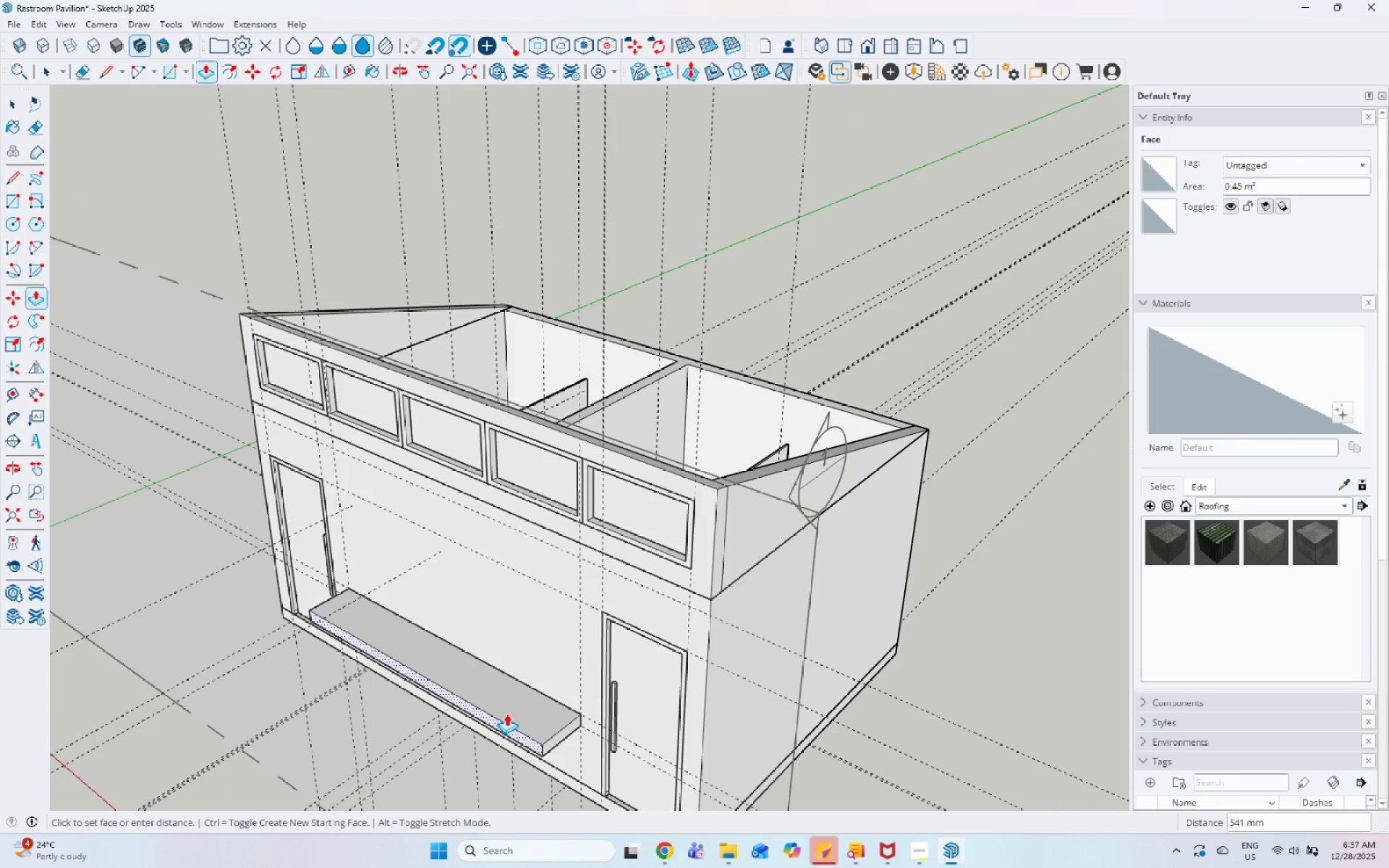 
wait(6.89)
 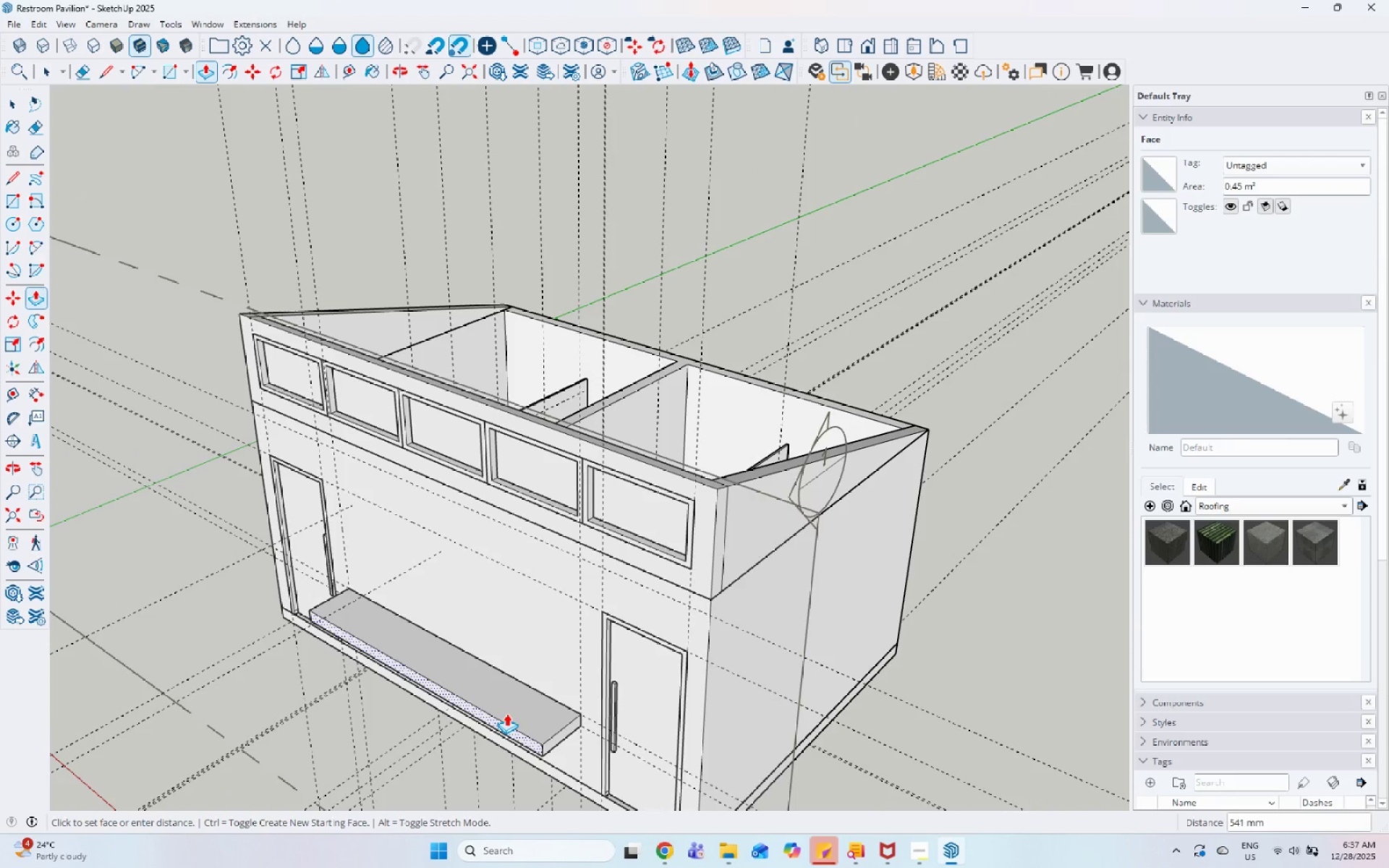 
key(Numpad6)
 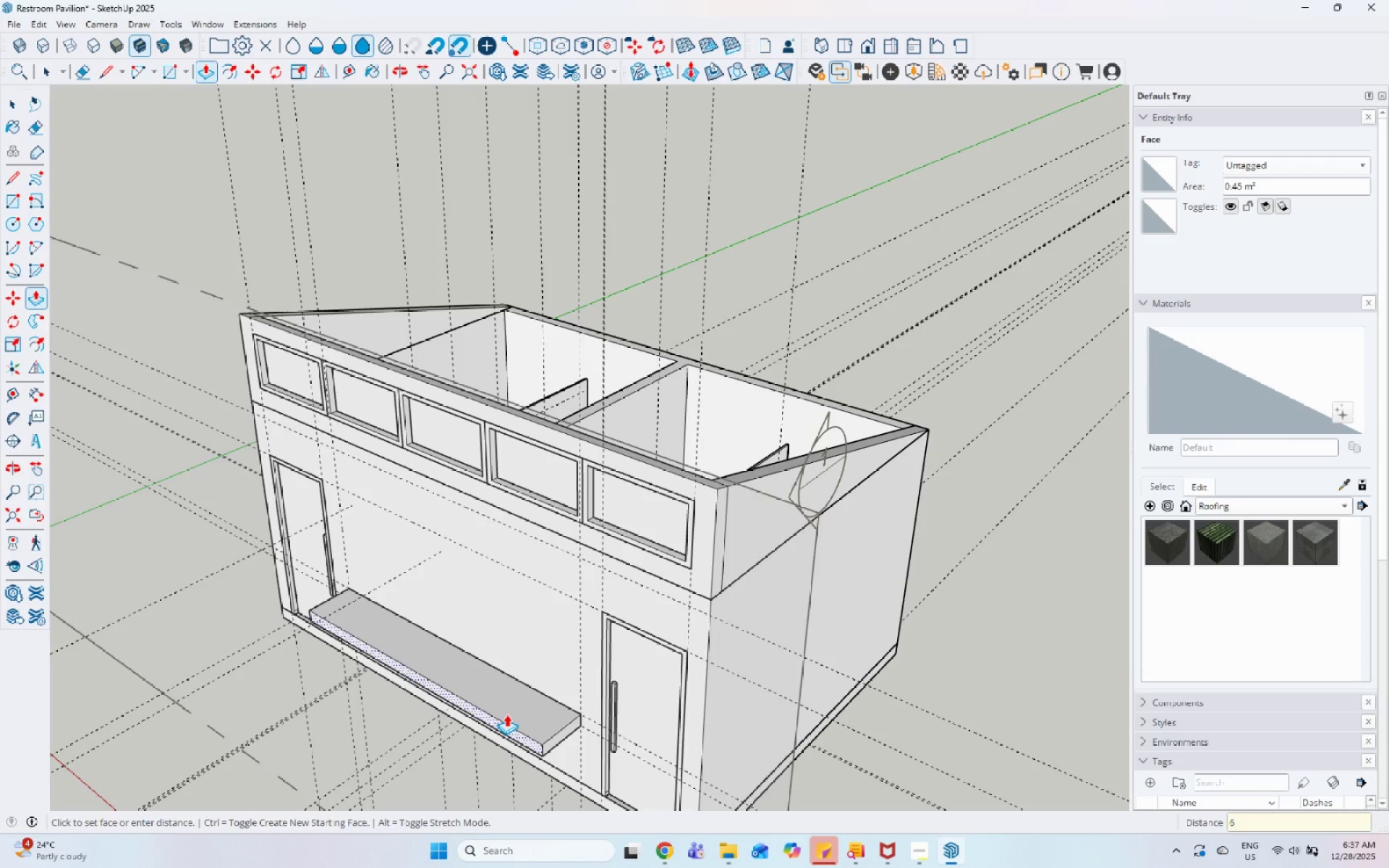 
key(Numpad0)
 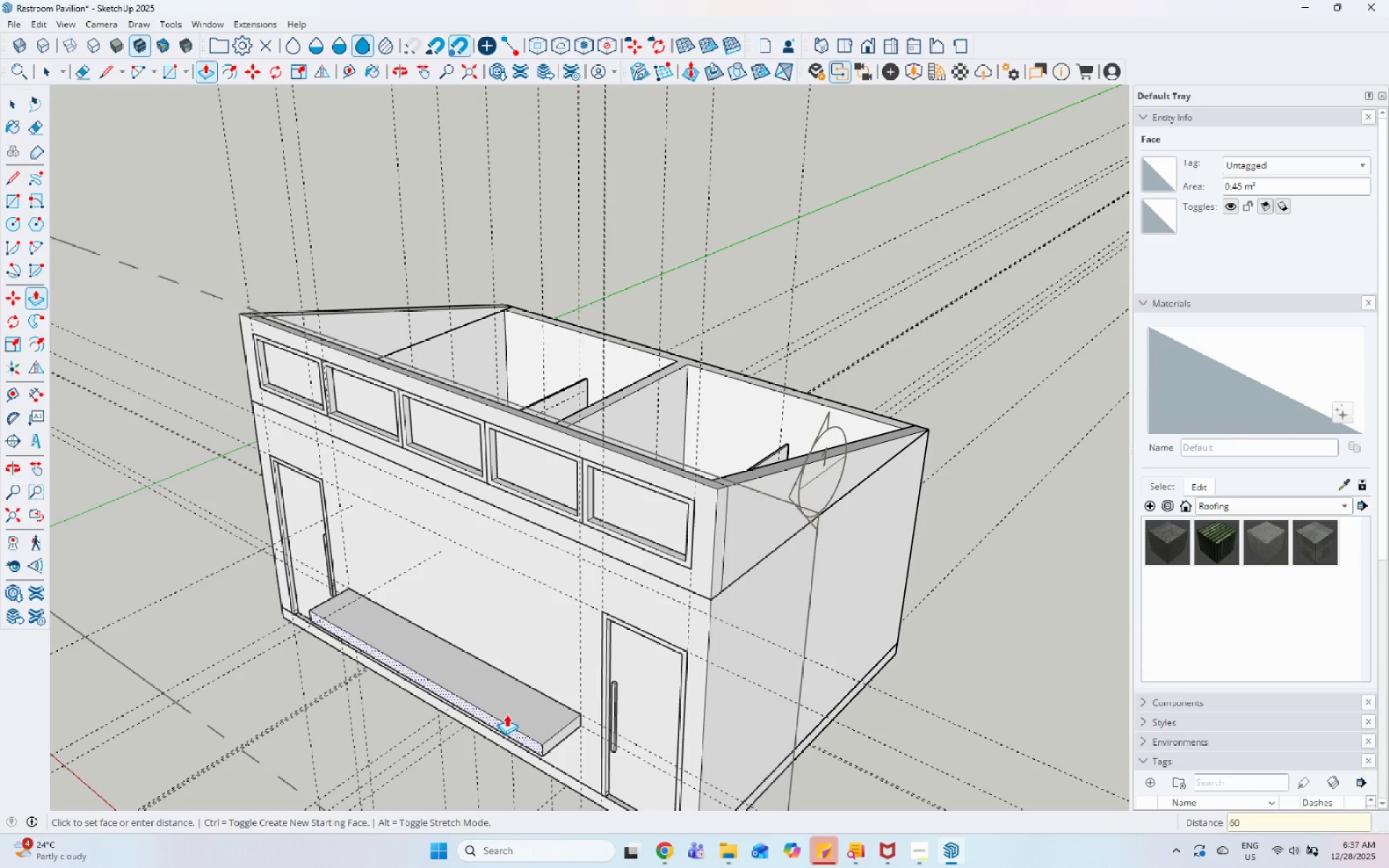 
key(Numpad0)
 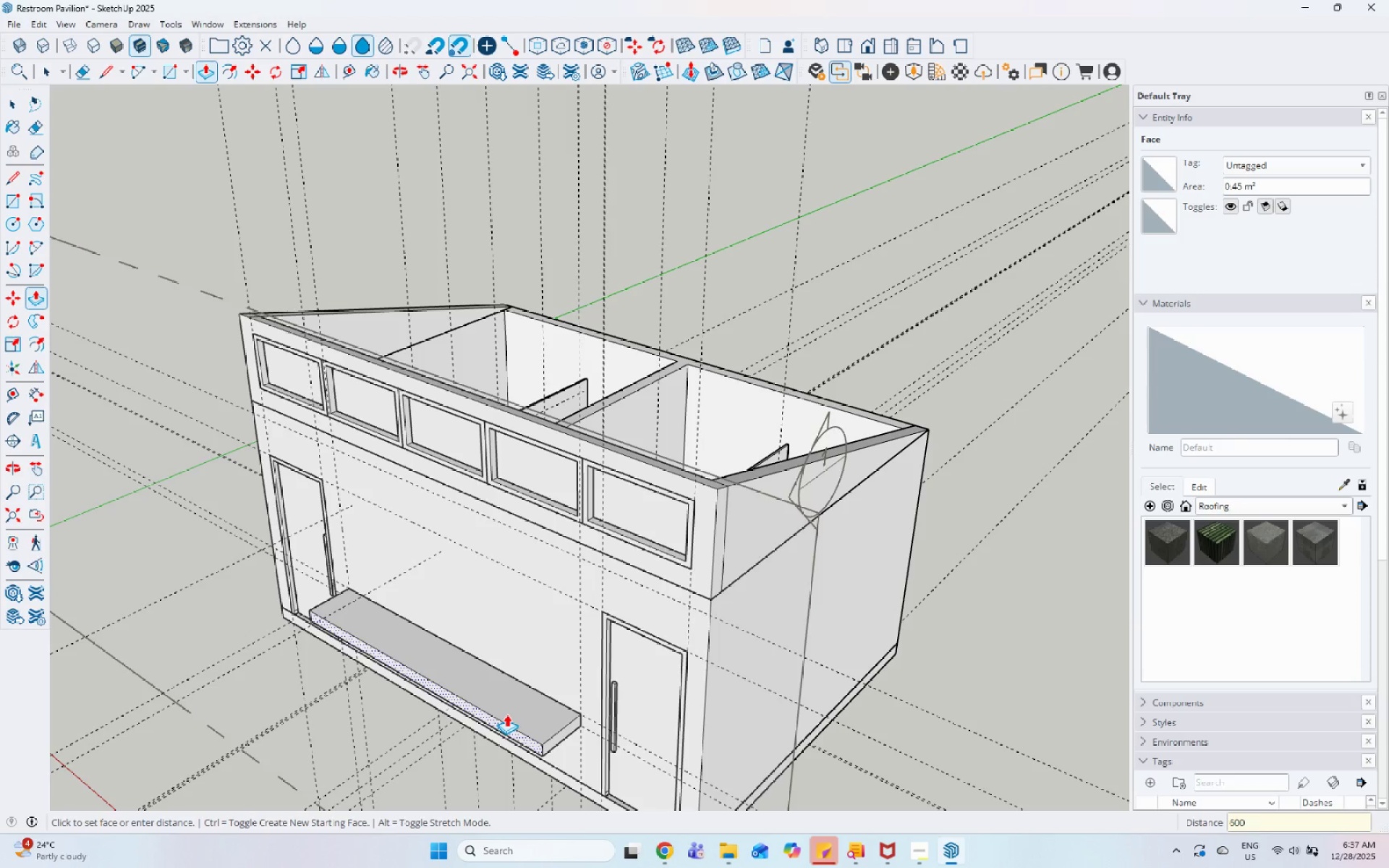 
key(Enter)
 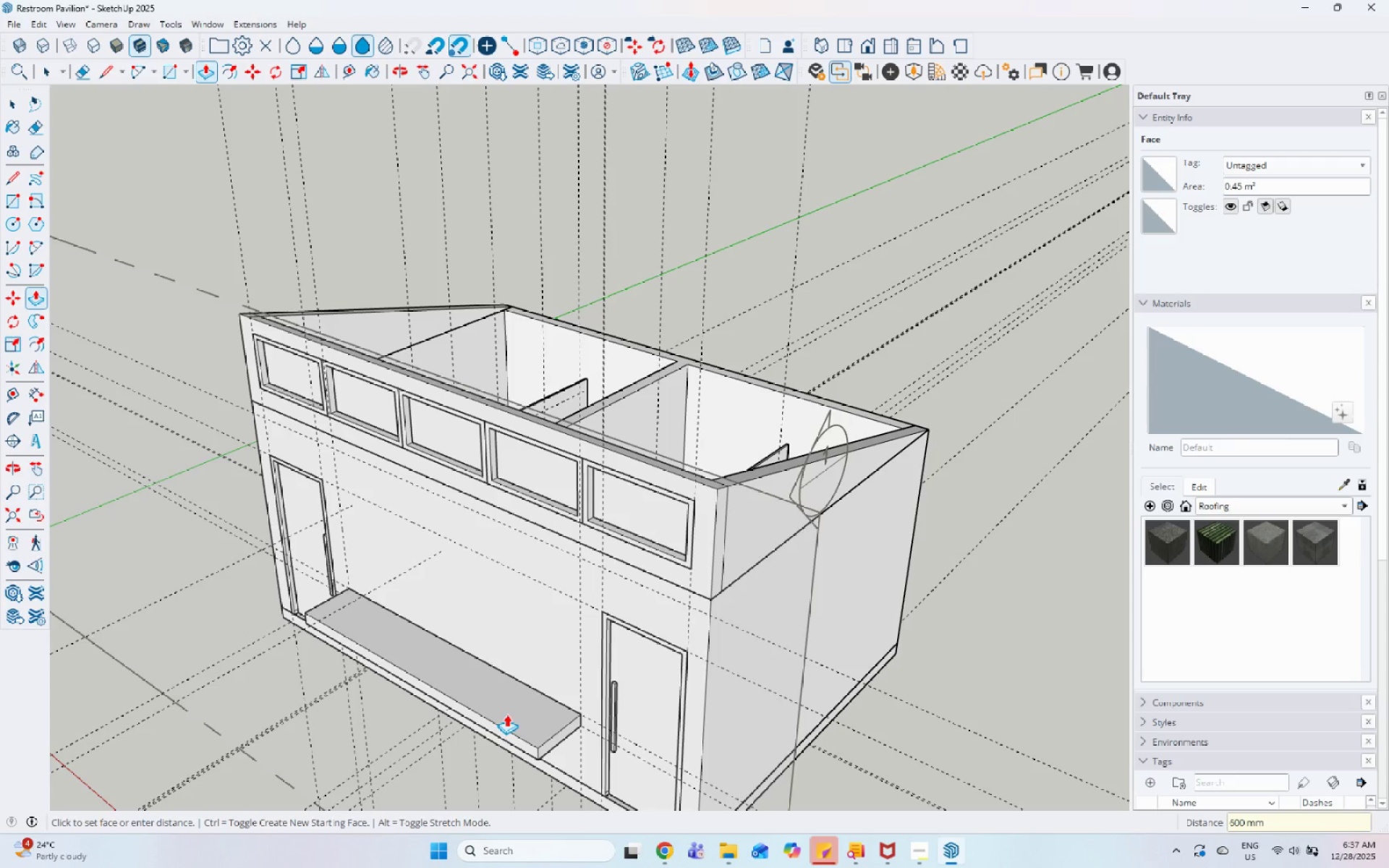 
key(Space)
 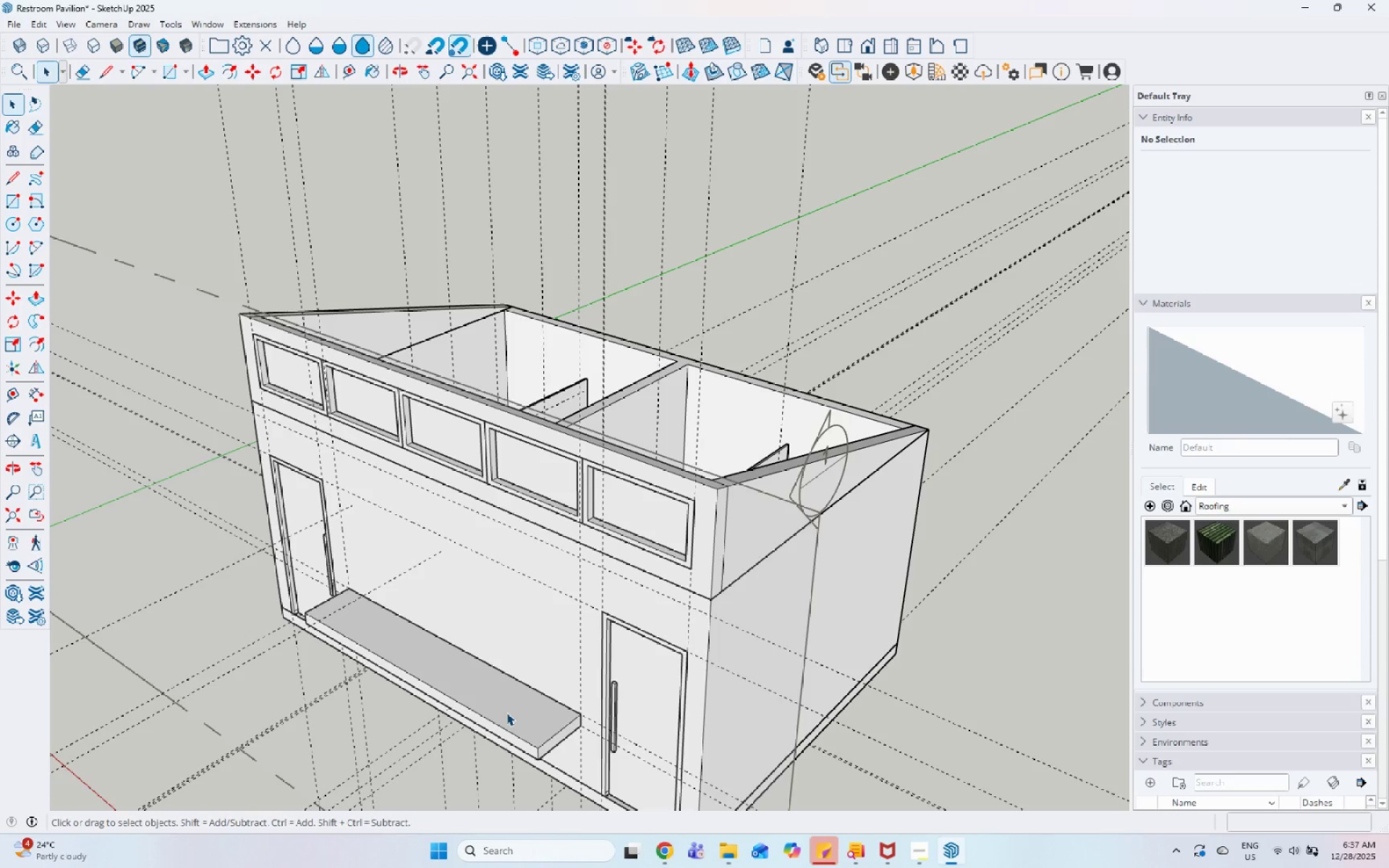 
left_click([506, 712])
 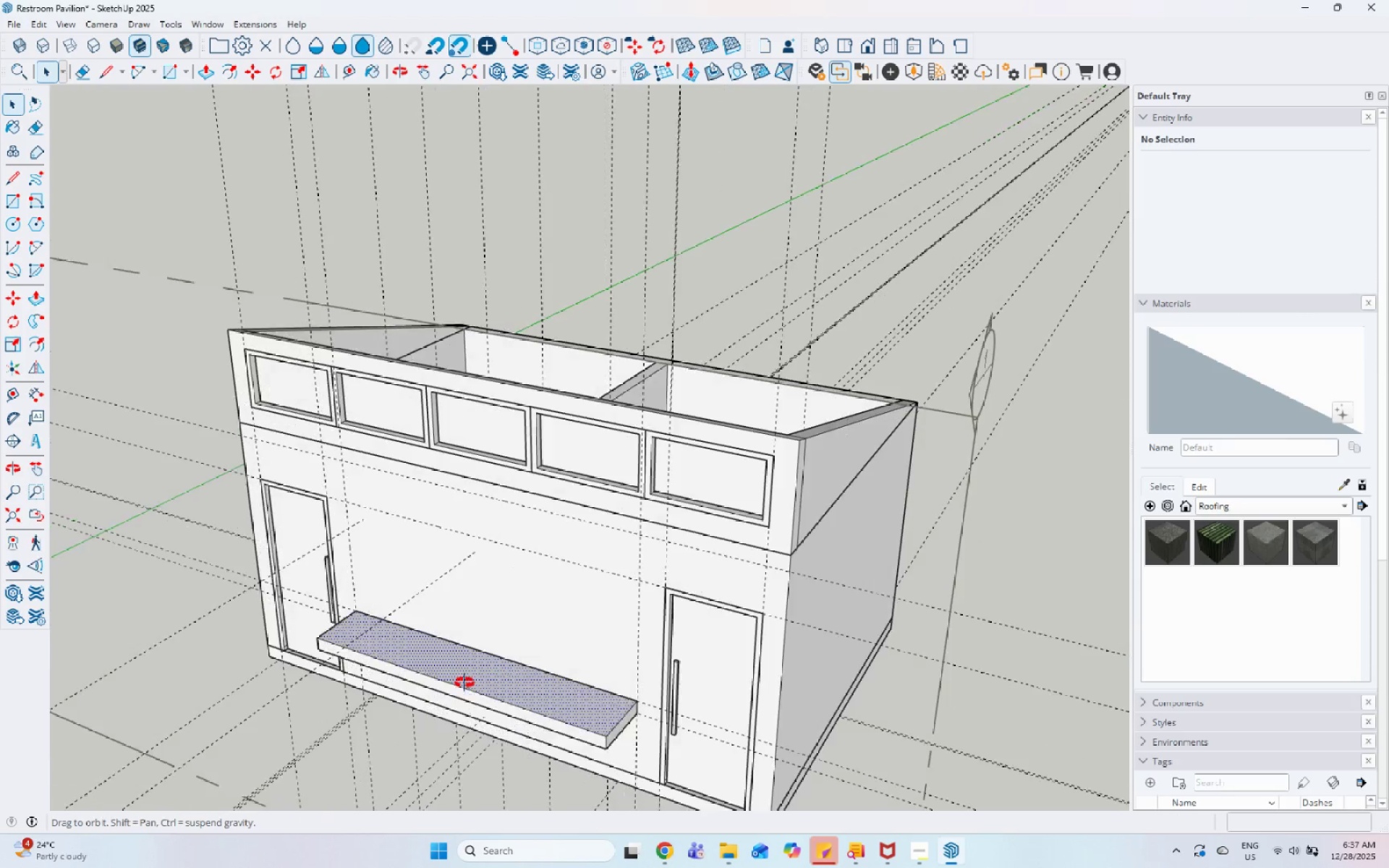 
scroll: coordinate [254, 600], scroll_direction: up, amount: 10.0
 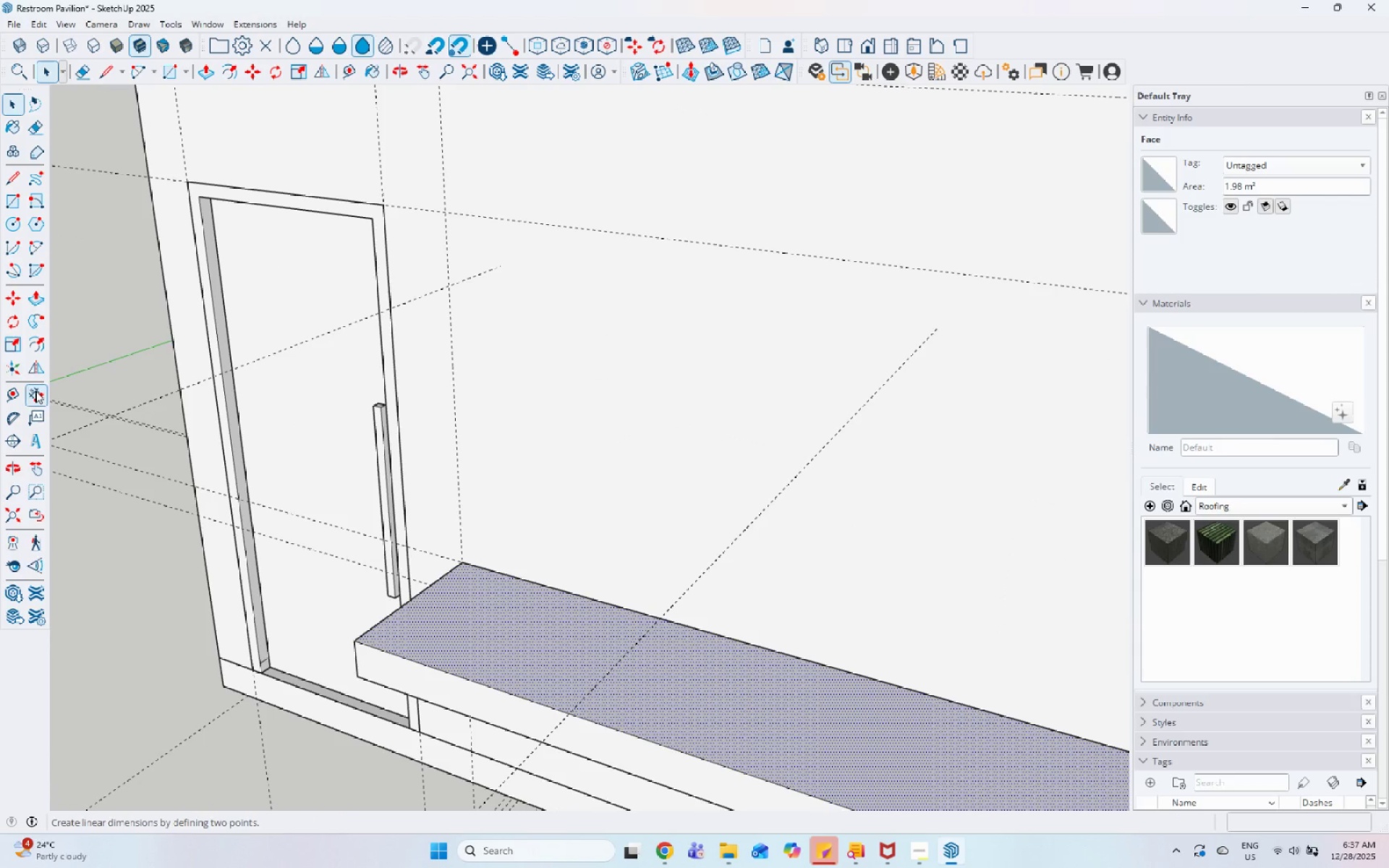 
mouse_move([43, 382])
 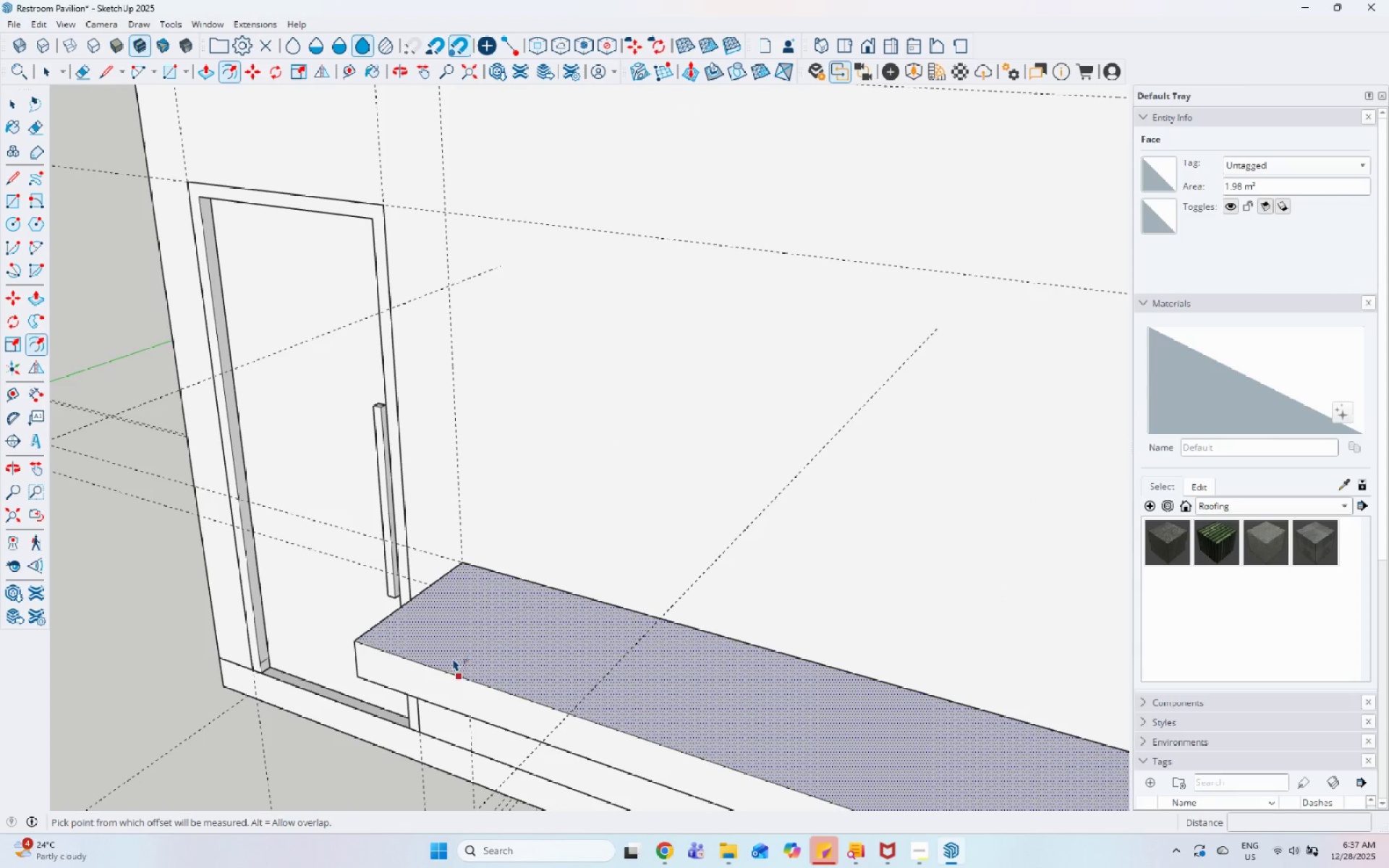 
left_click([433, 591])
 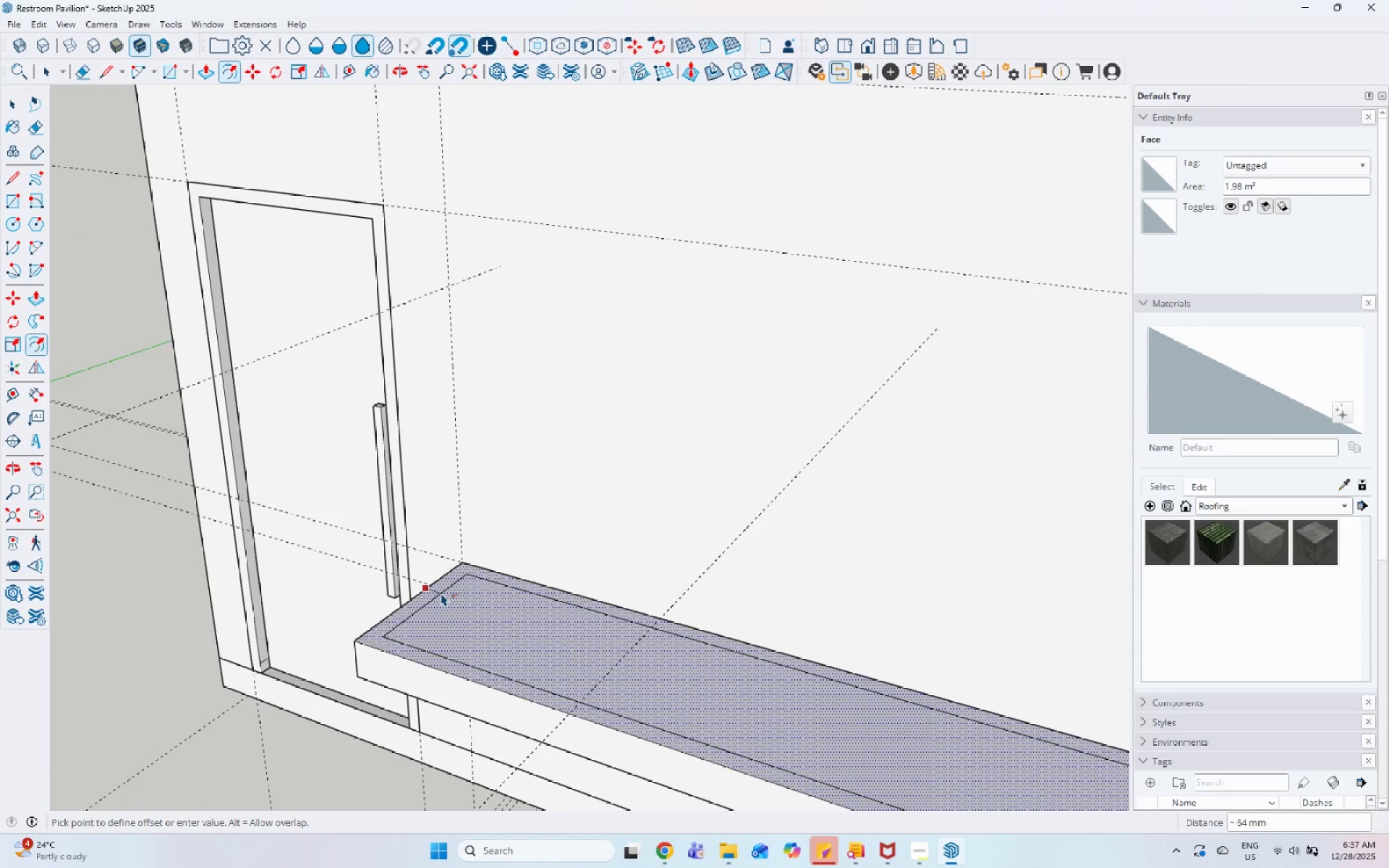 
key(Numpad6)
 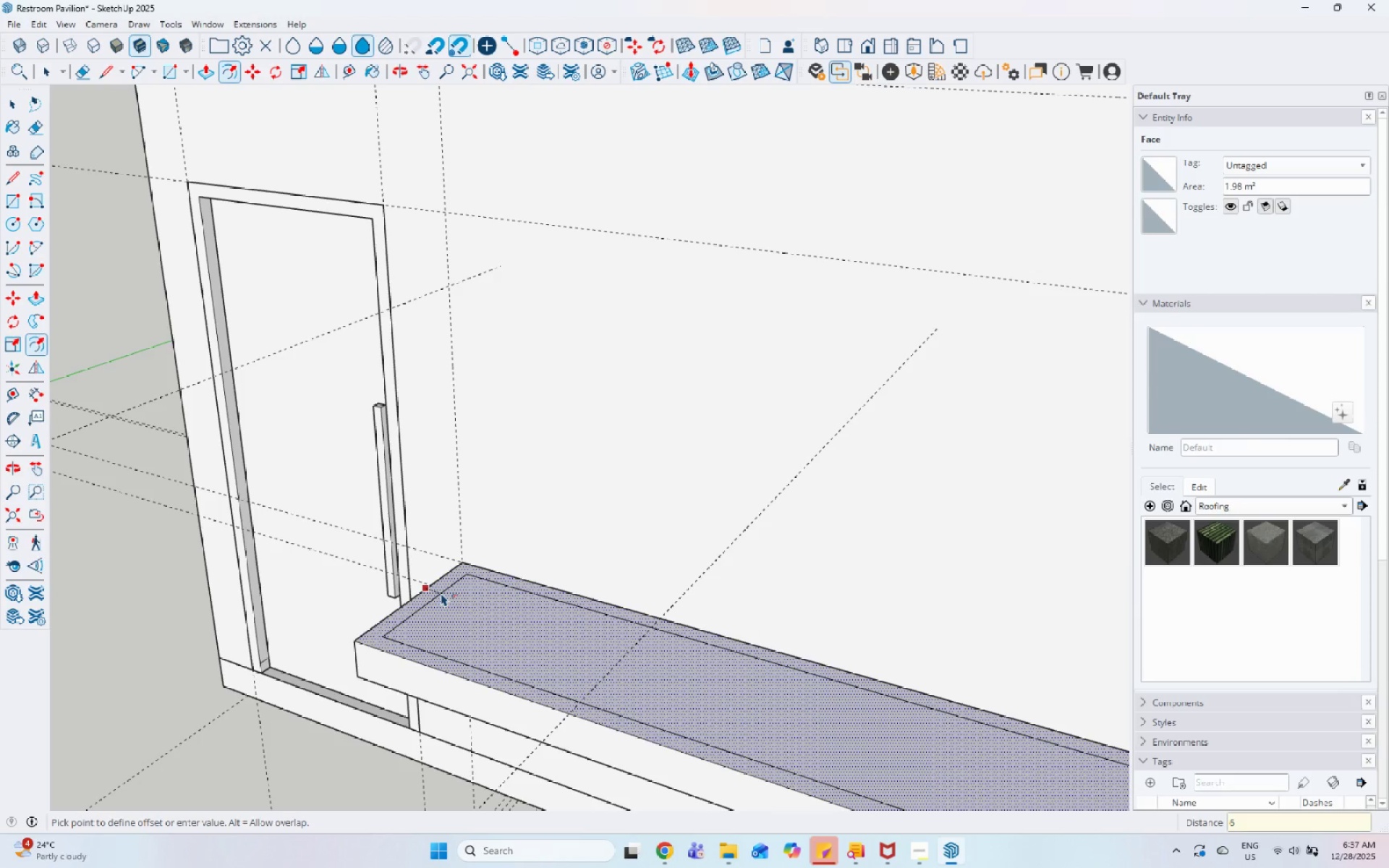 
key(Numpad0)
 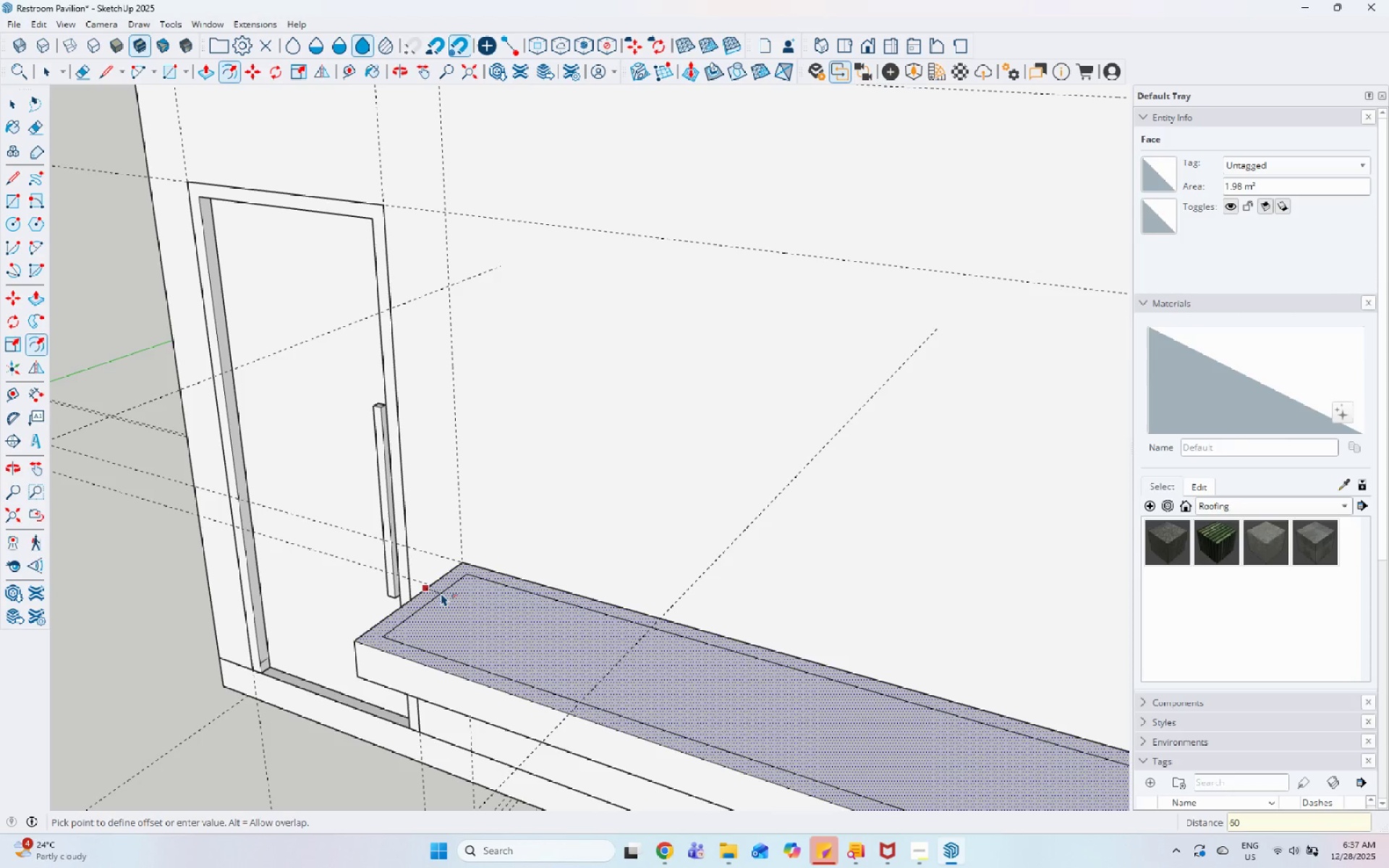 
key(Enter)
 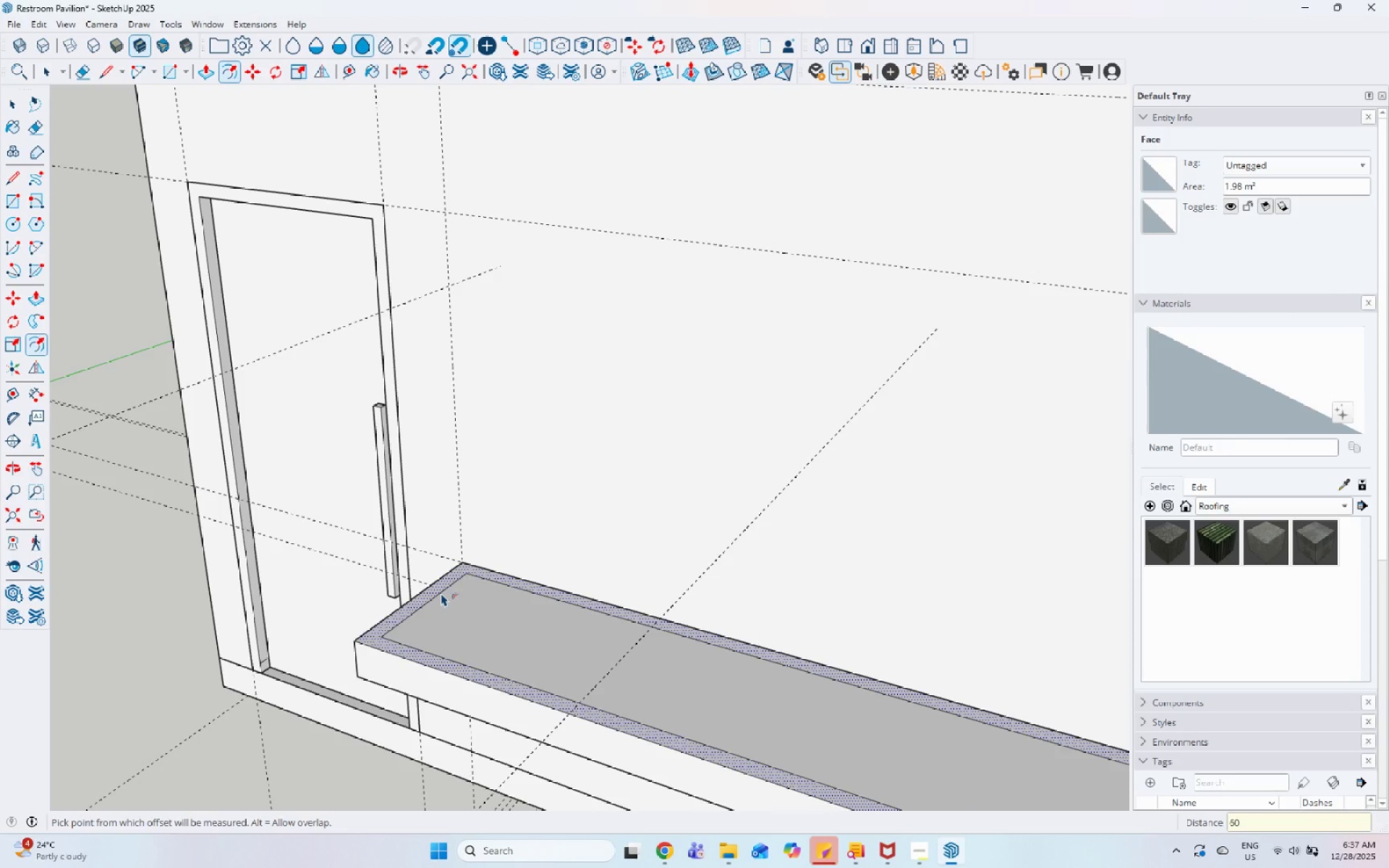 
key(Space)
 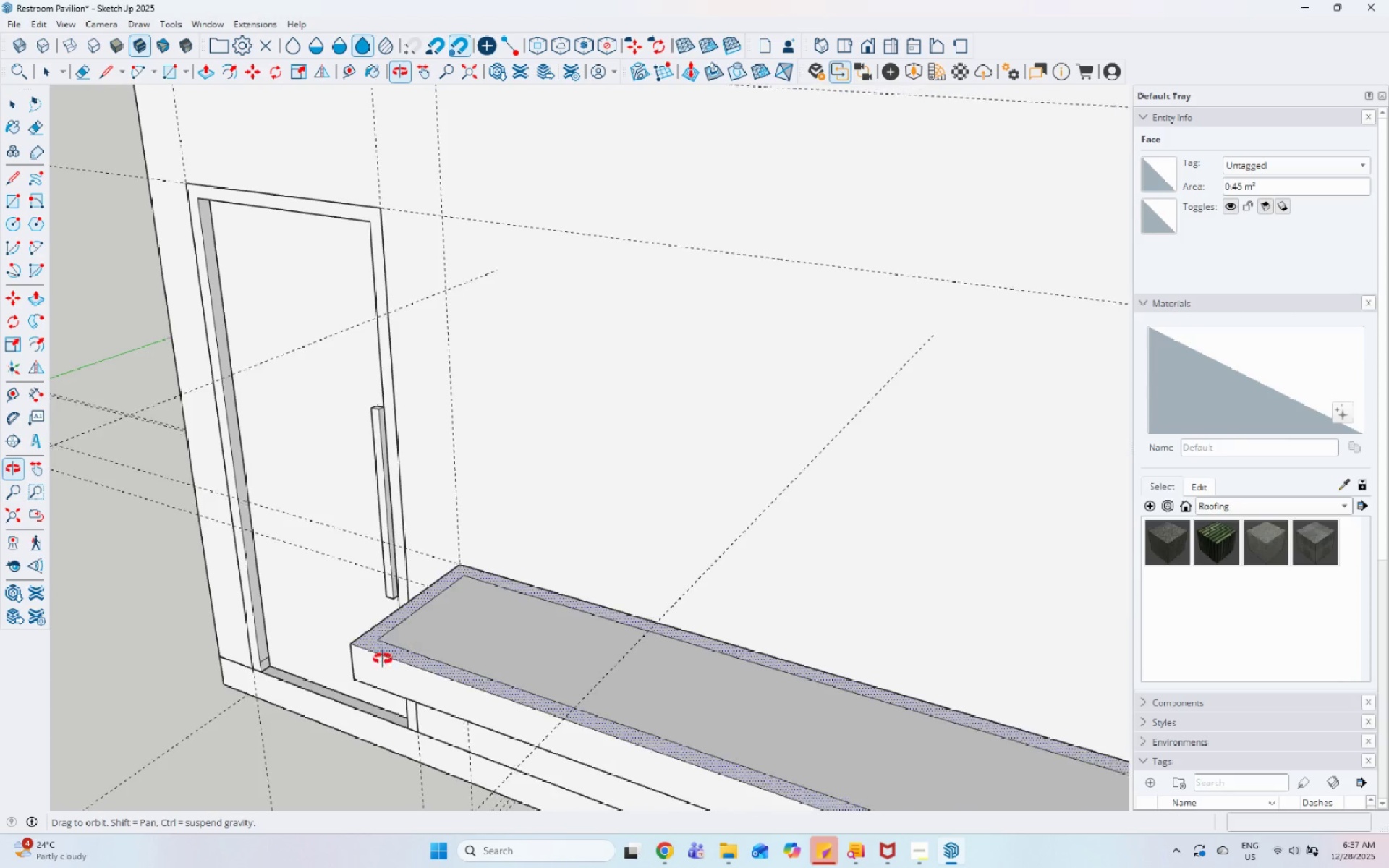 
key(Space)
 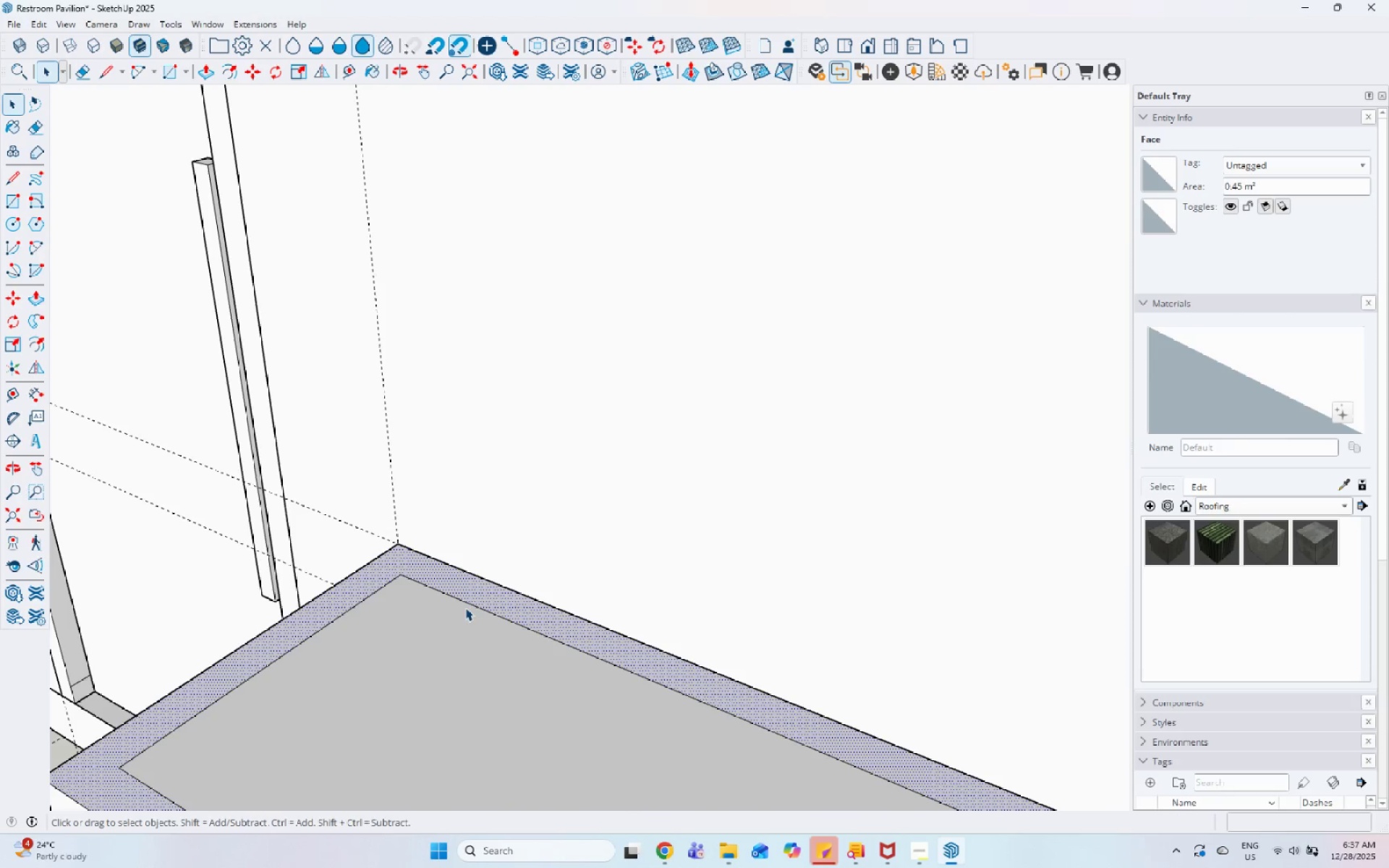 
key(L)
 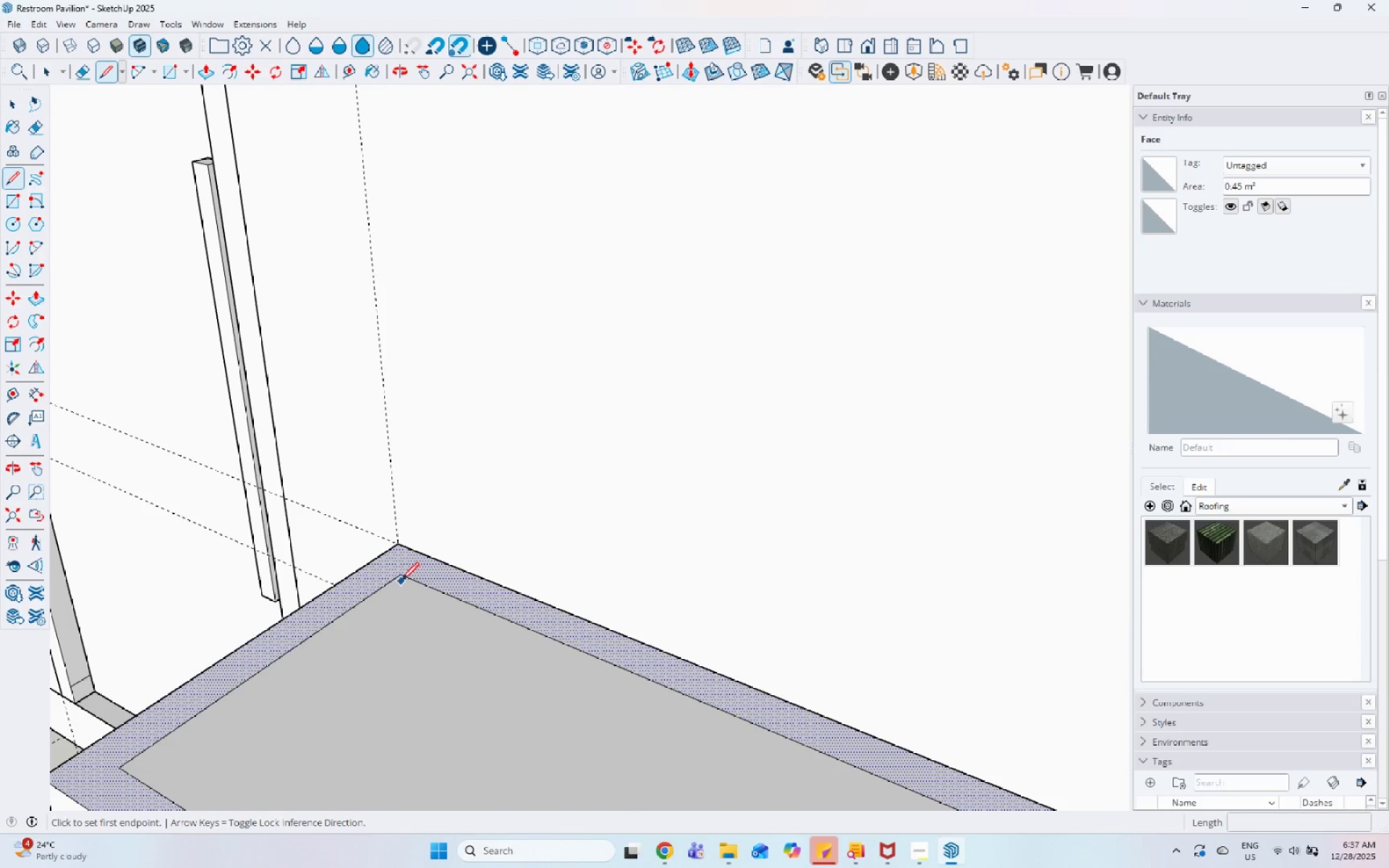 
scroll: coordinate [465, 608], scroll_direction: up, amount: 9.0
 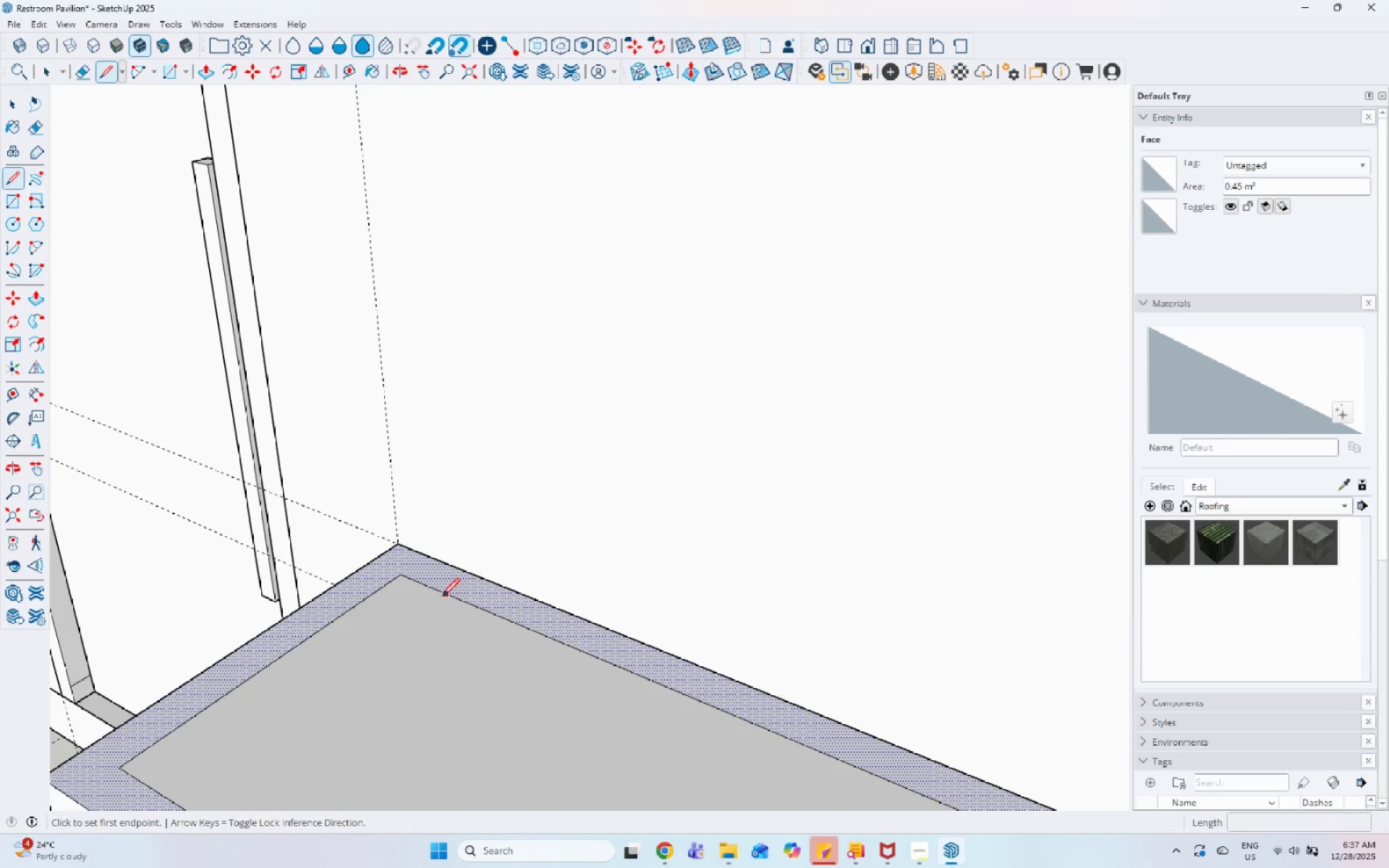 
left_click([402, 577])
 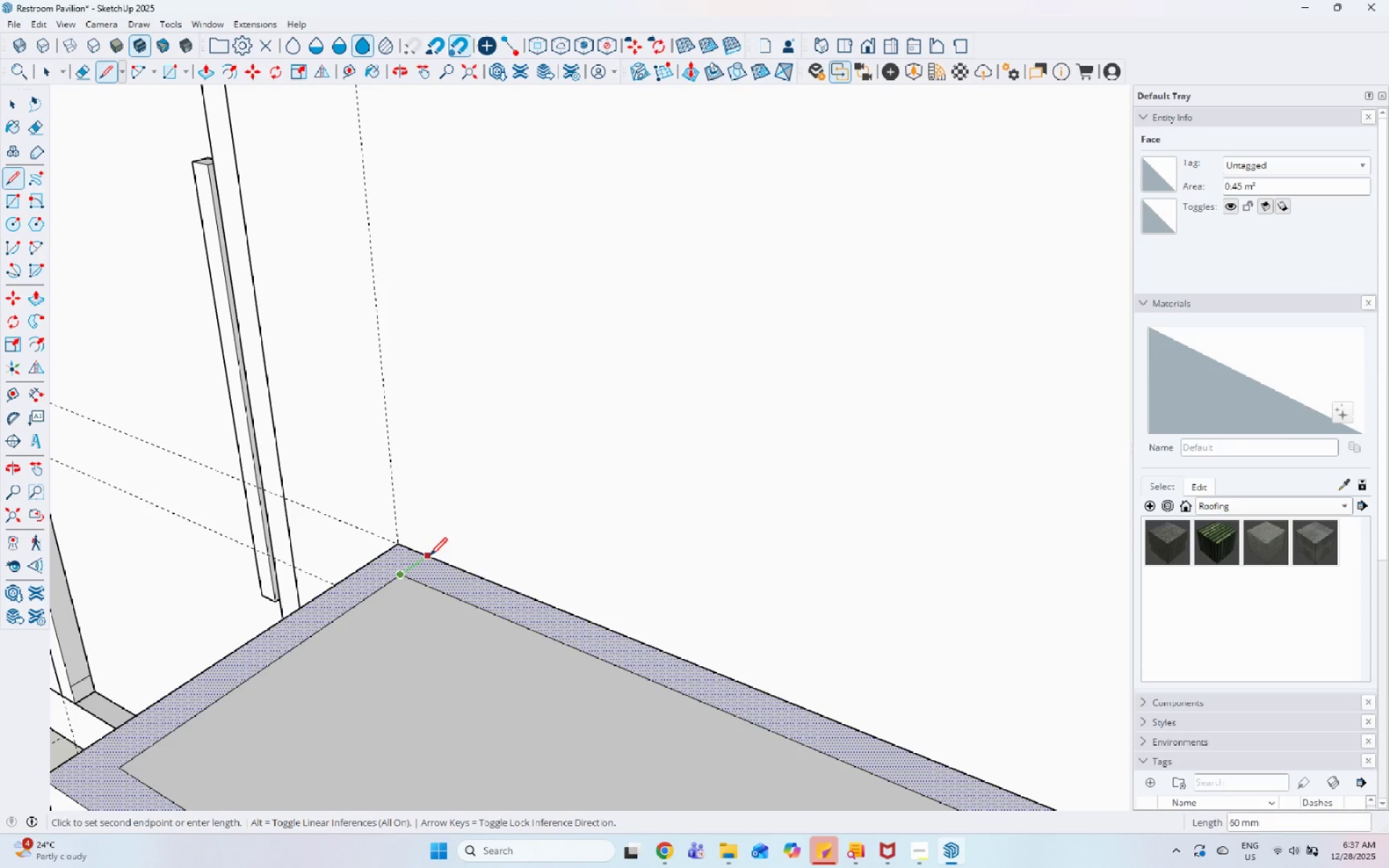 
left_click([430, 557])
 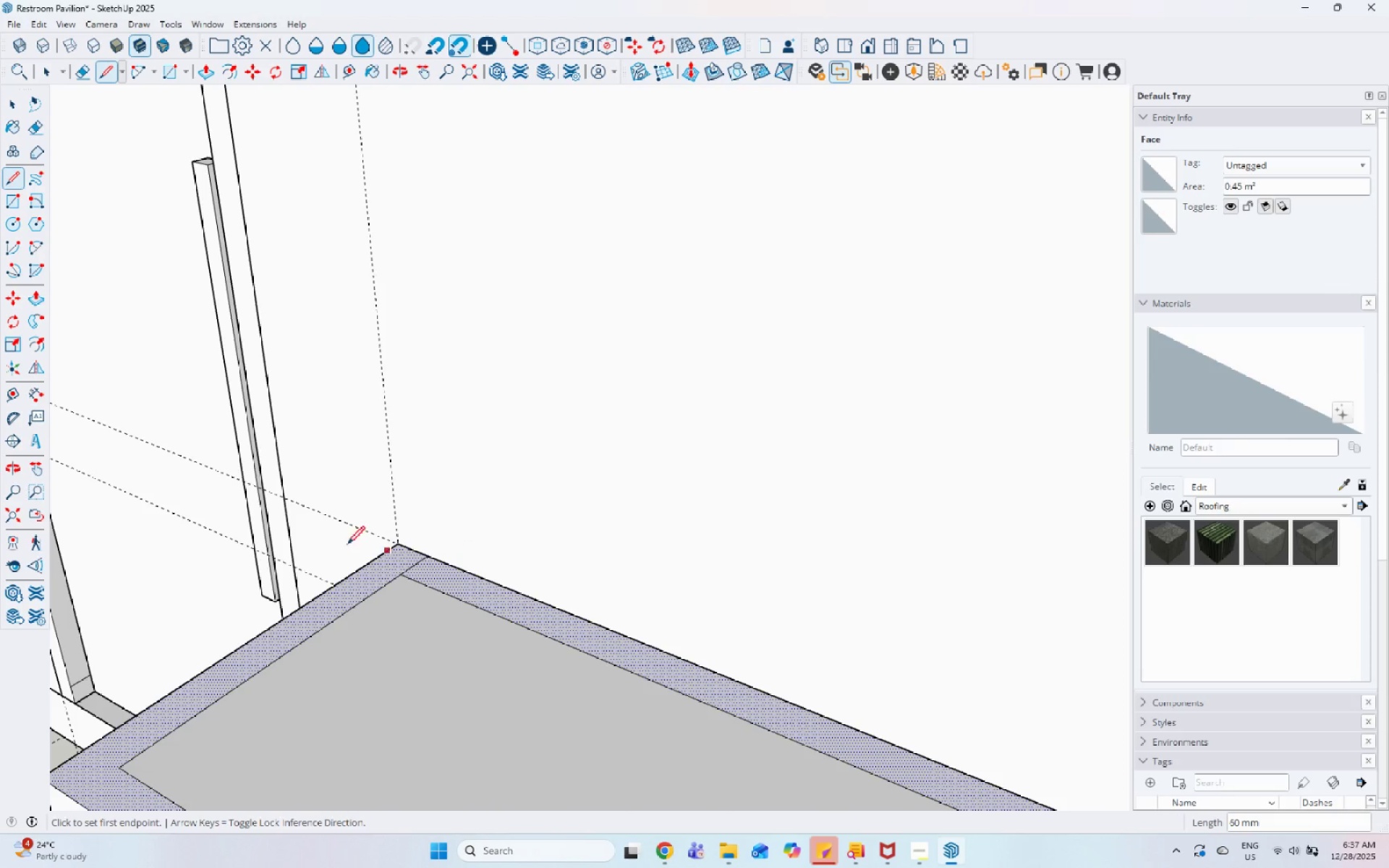 
scroll: coordinate [525, 714], scroll_direction: down, amount: 8.0
 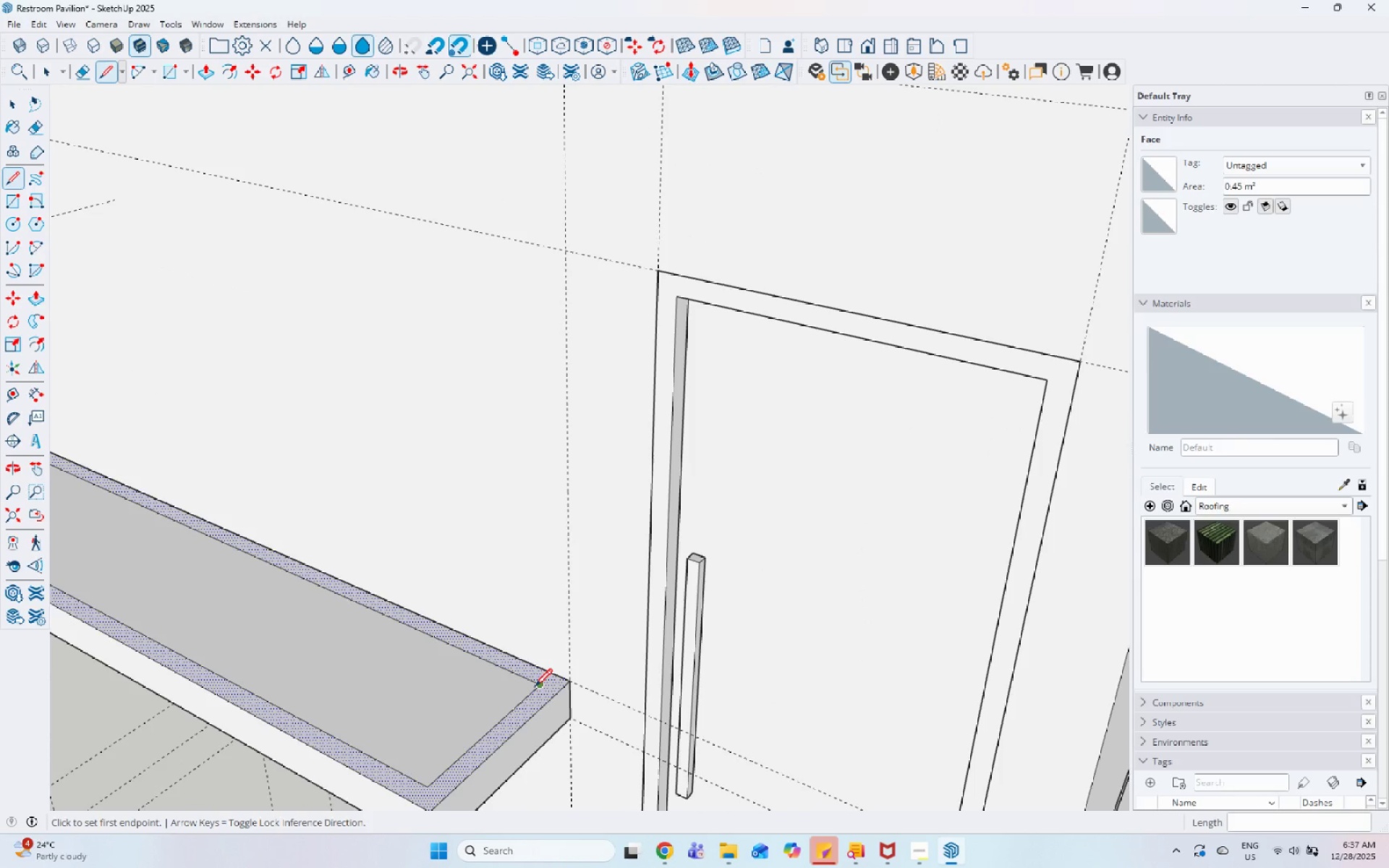 
left_click([538, 686])
 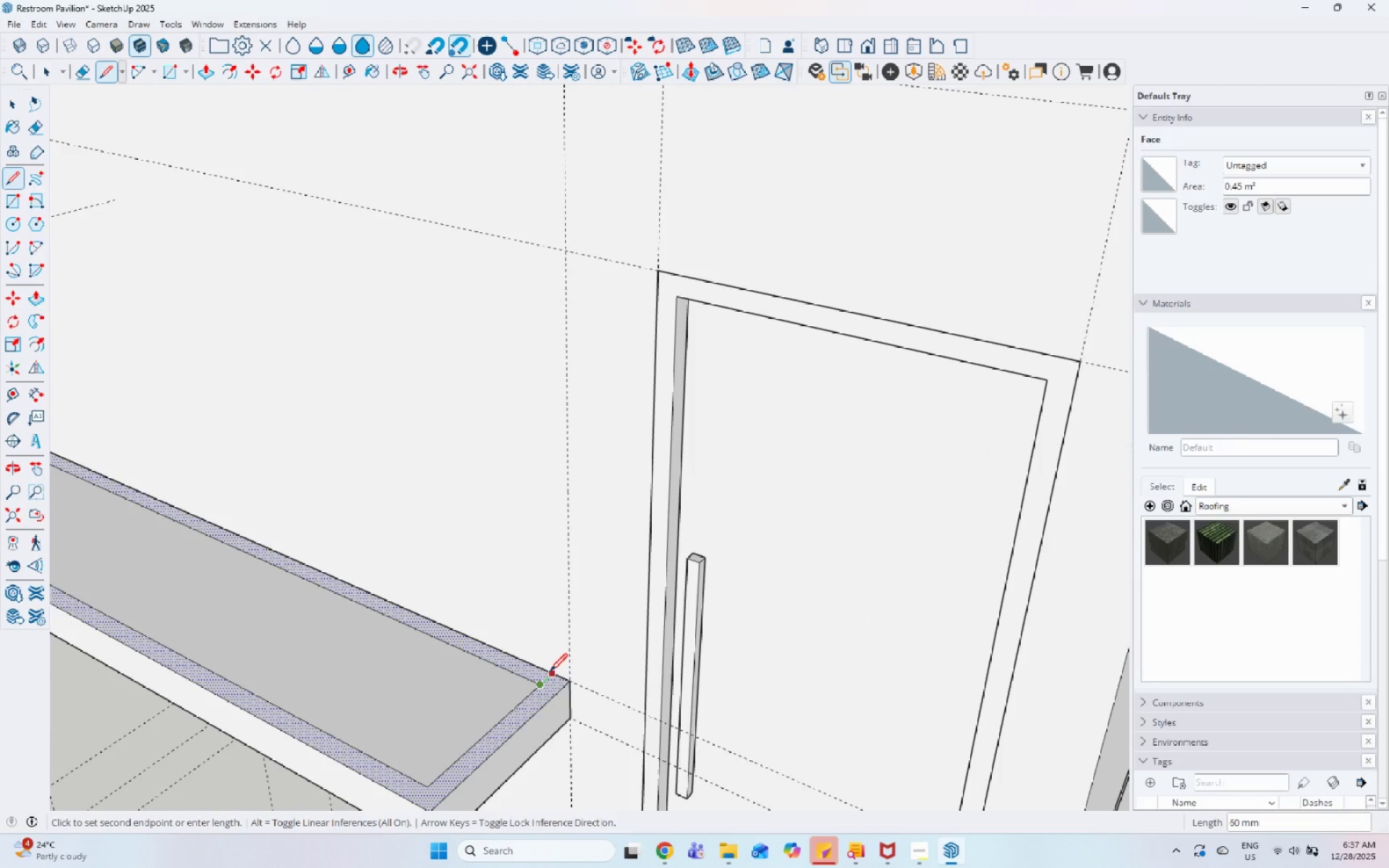 
left_click([551, 673])
 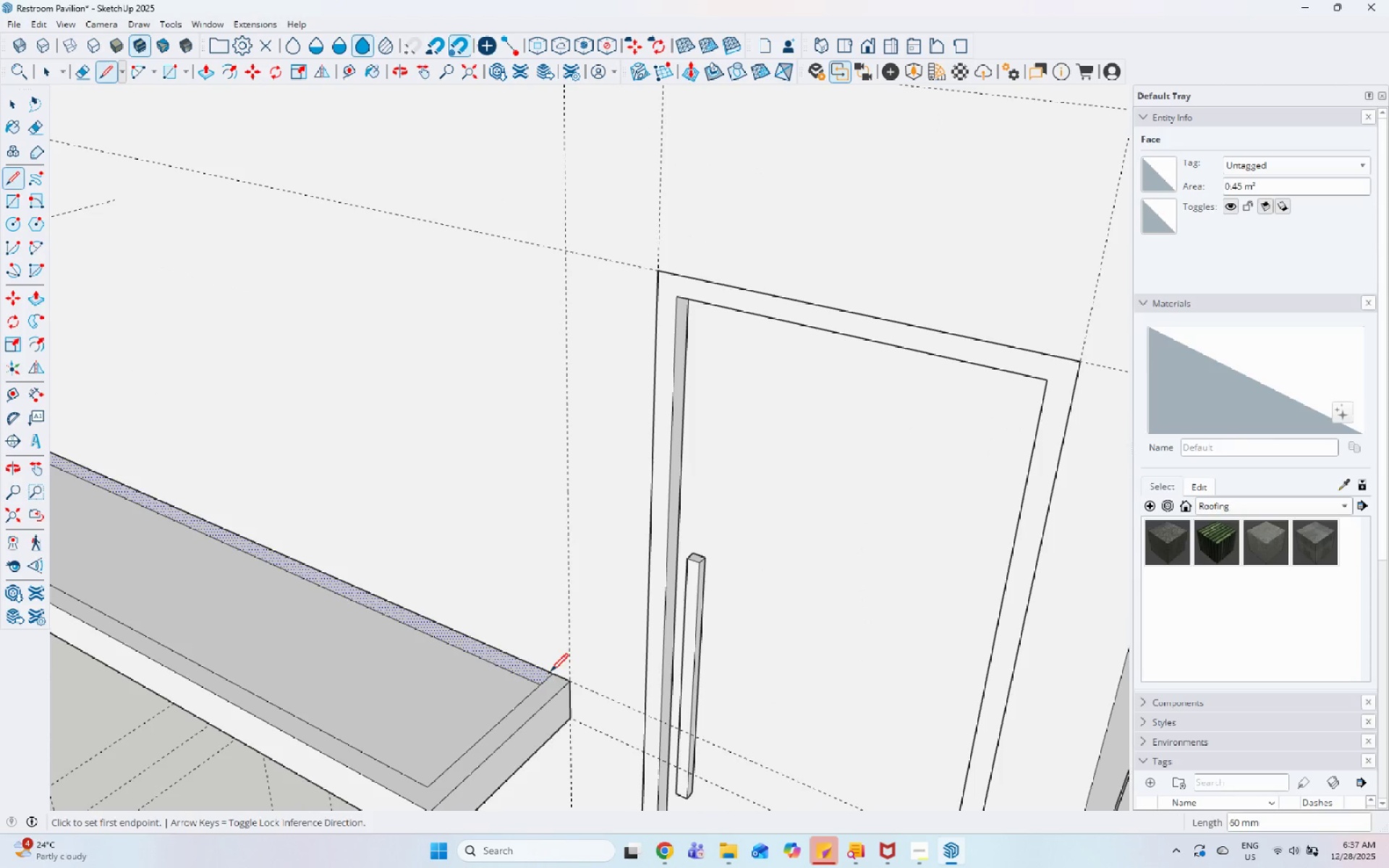 
key(Space)
 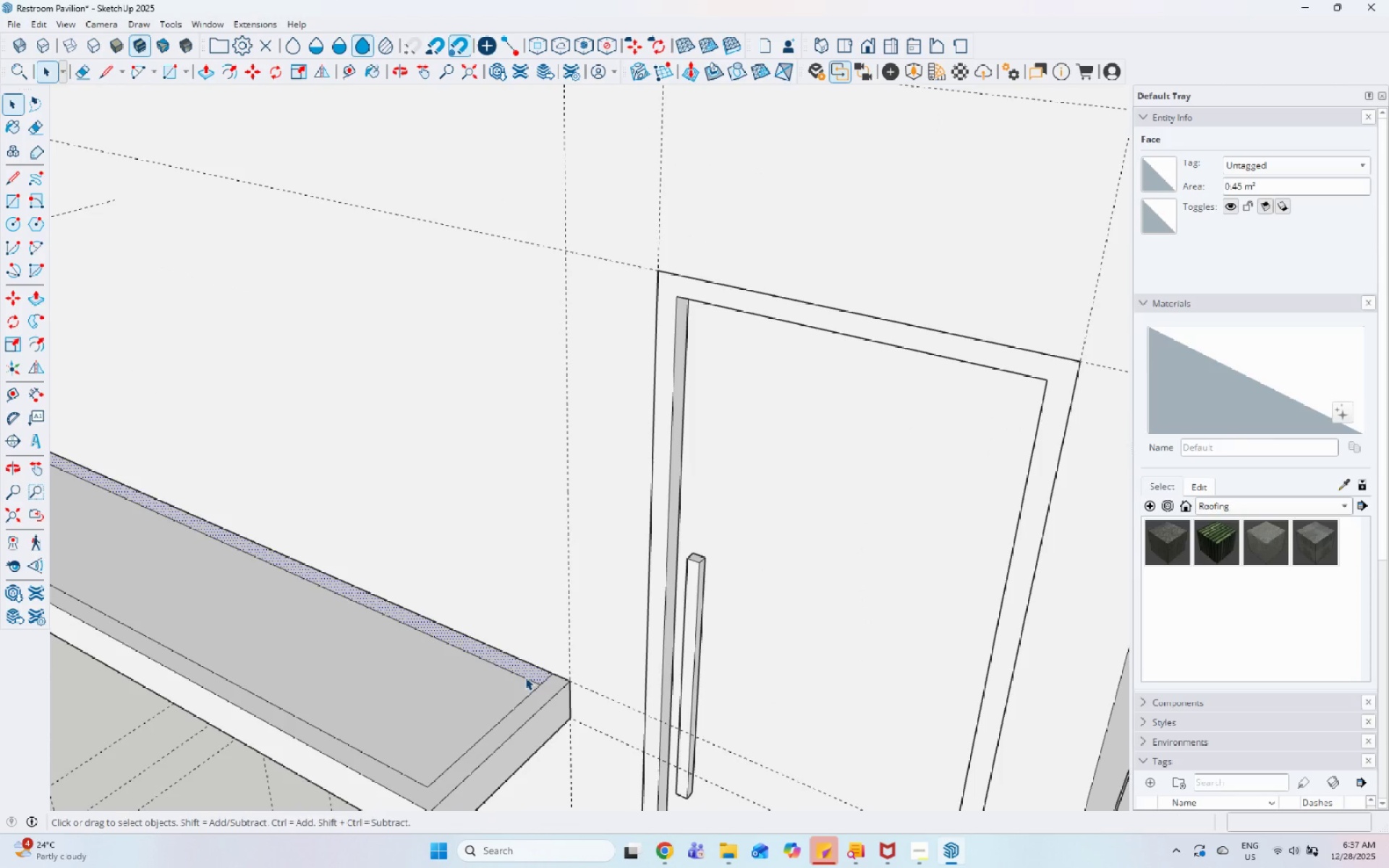 
left_click([526, 676])
 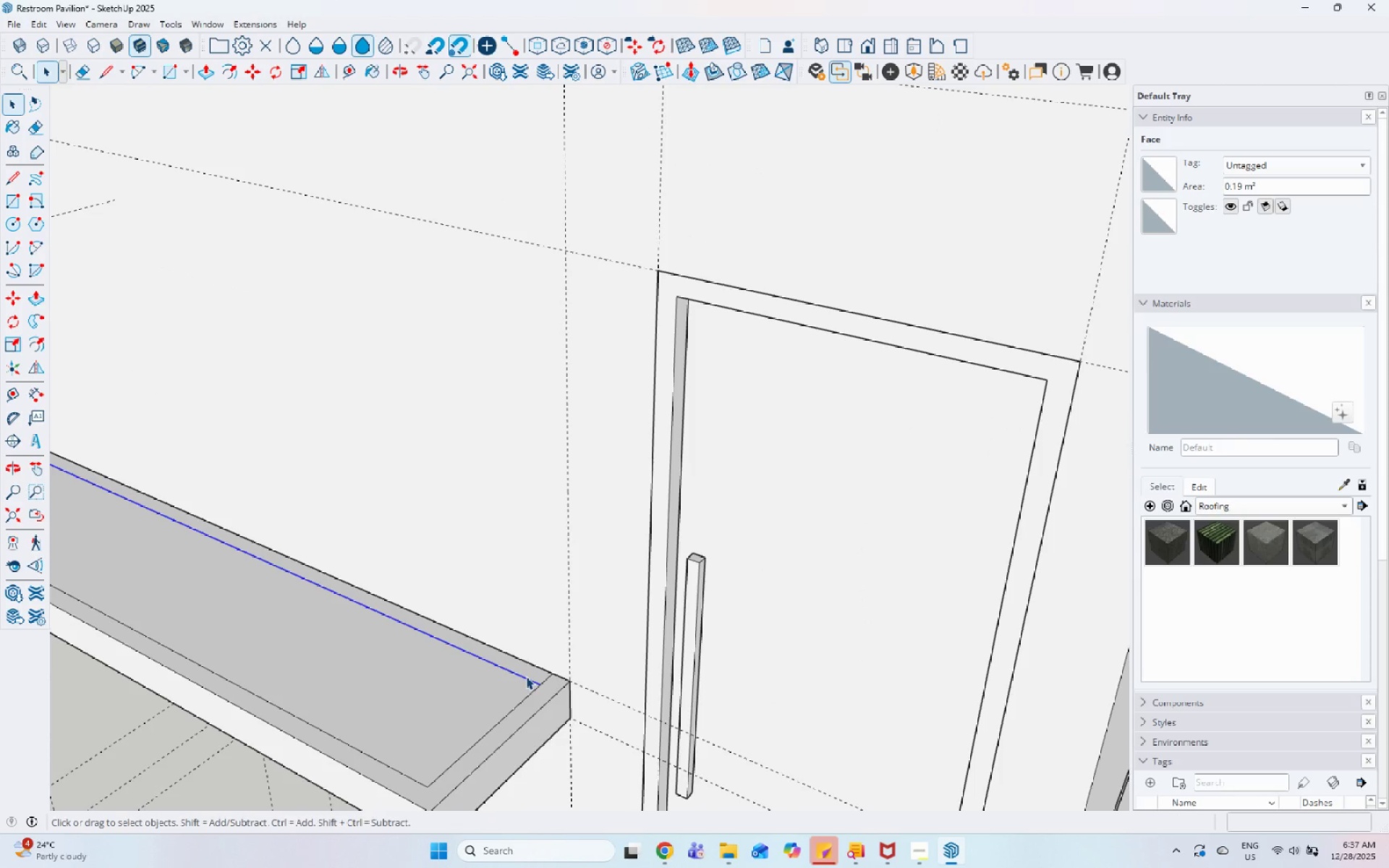 
right_click([526, 676])
 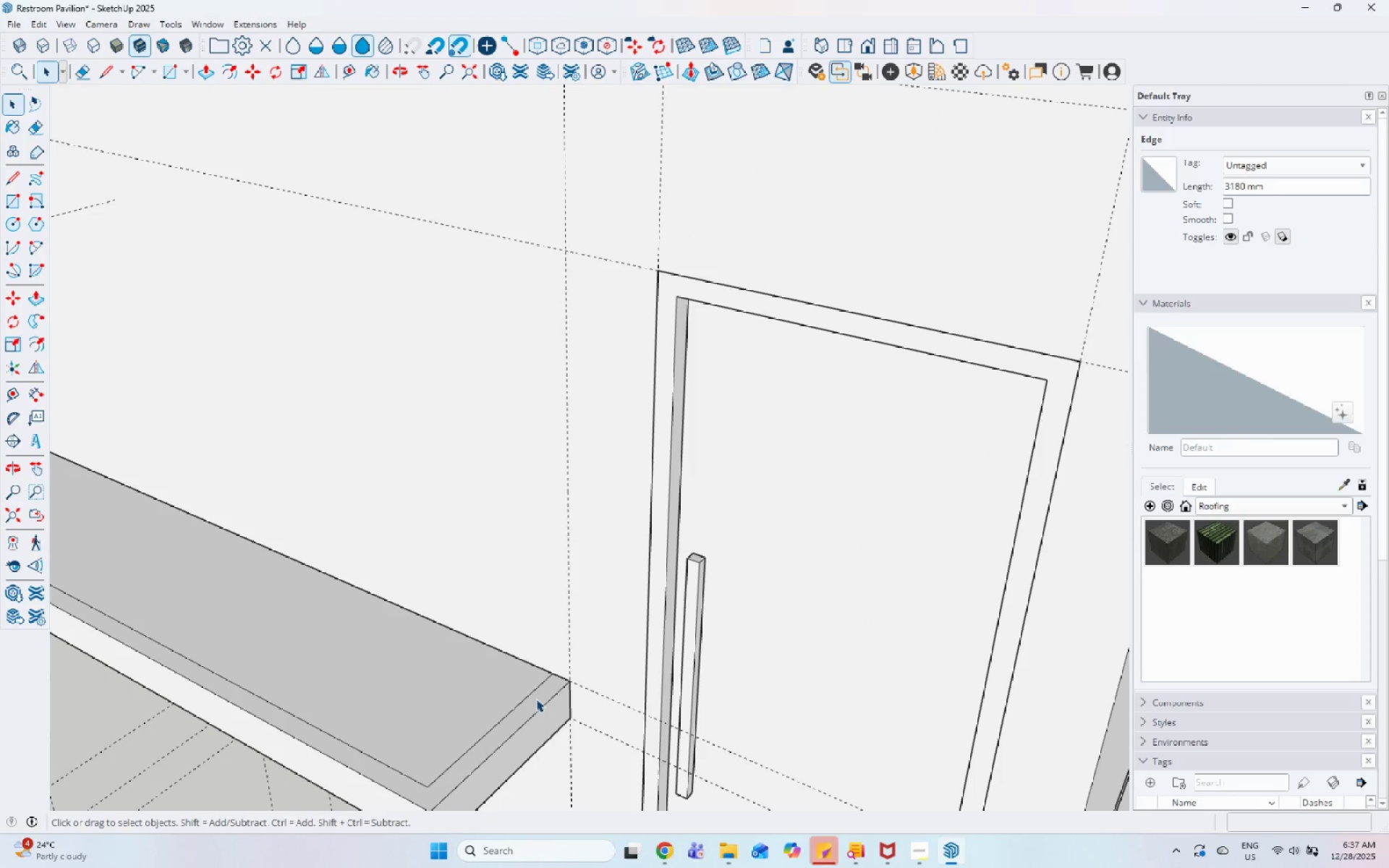 
double_click([536, 699])
 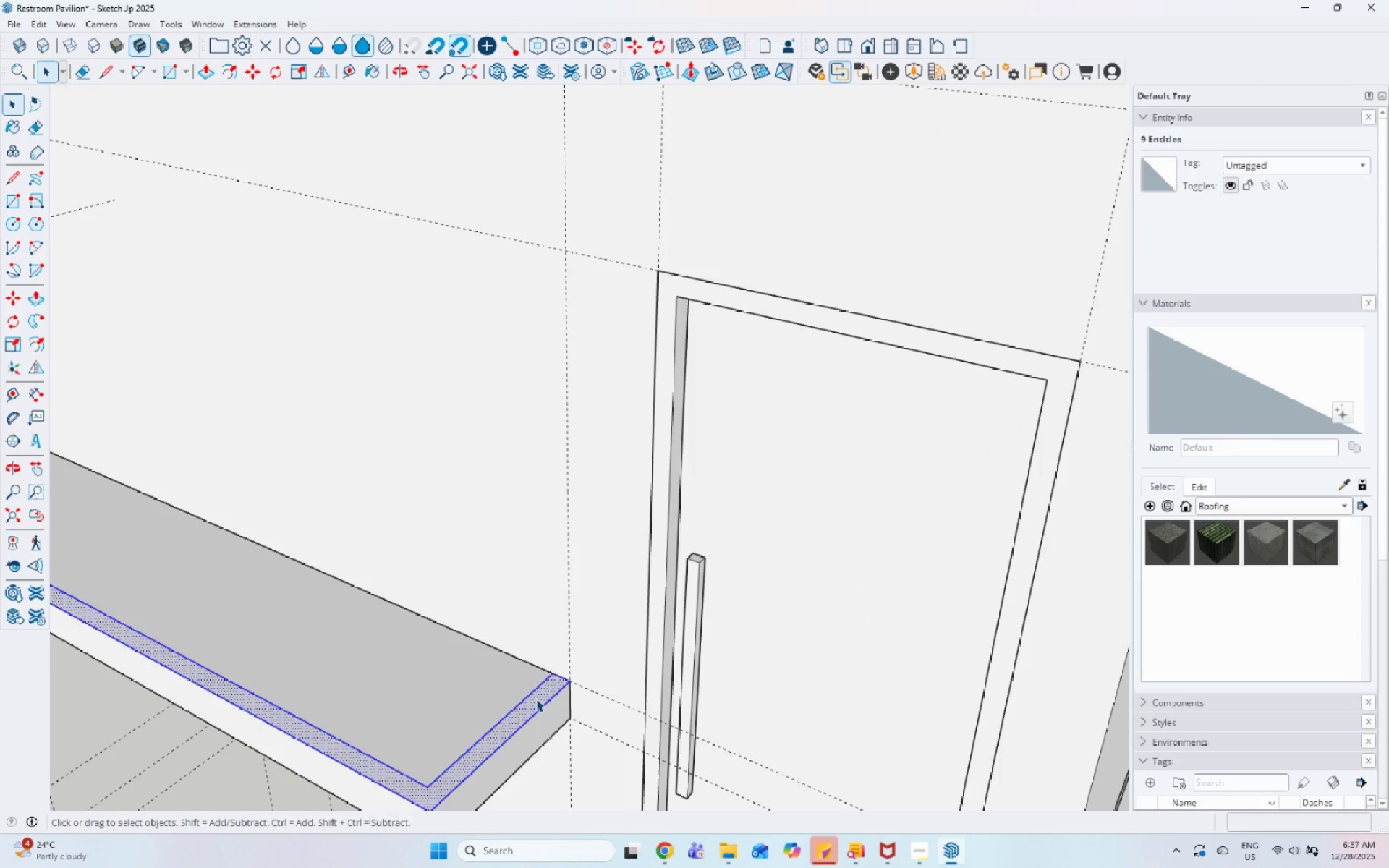 
key(P)
 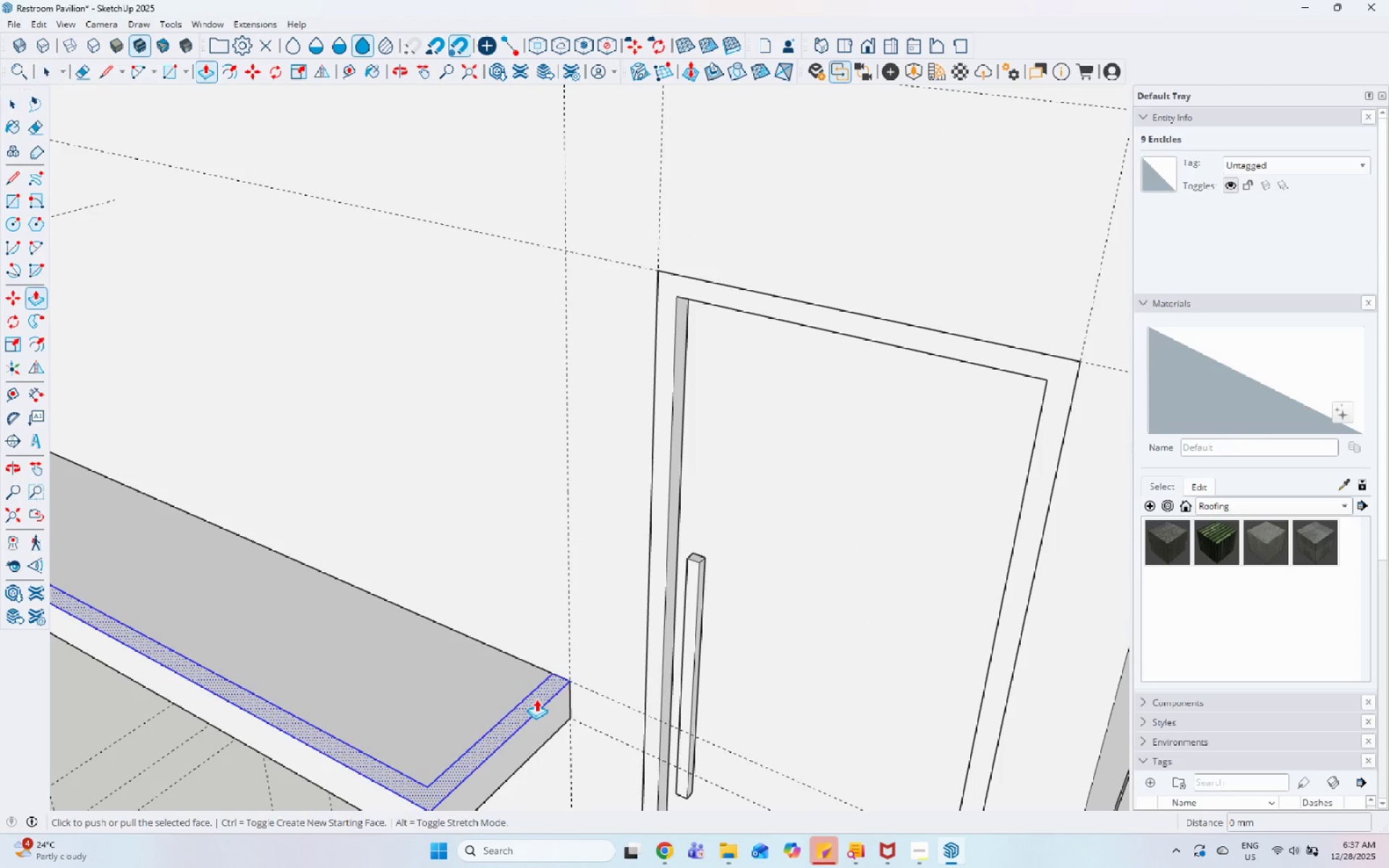 
left_click([536, 699])
 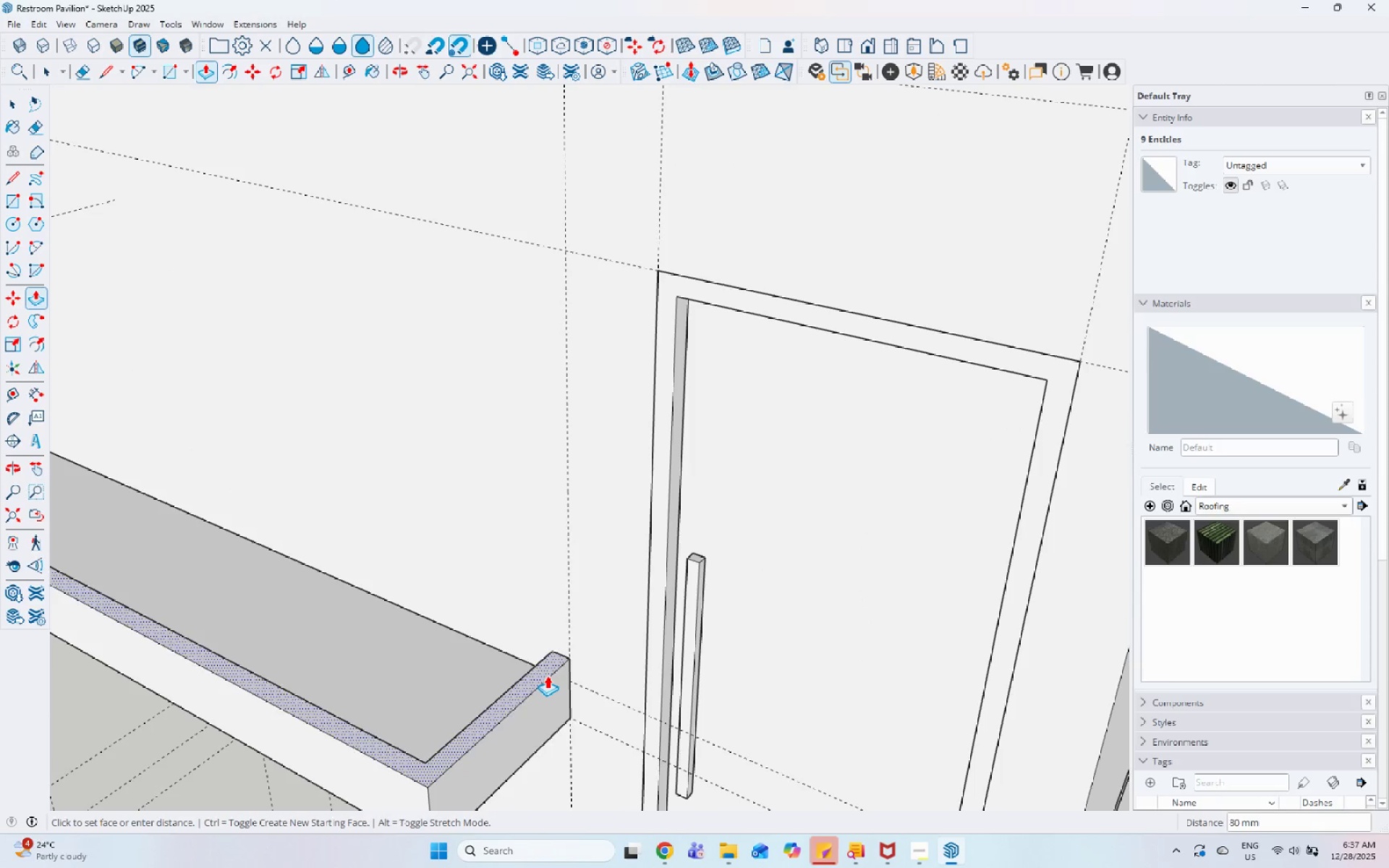 
scroll: coordinate [547, 676], scroll_direction: down, amount: 5.0
 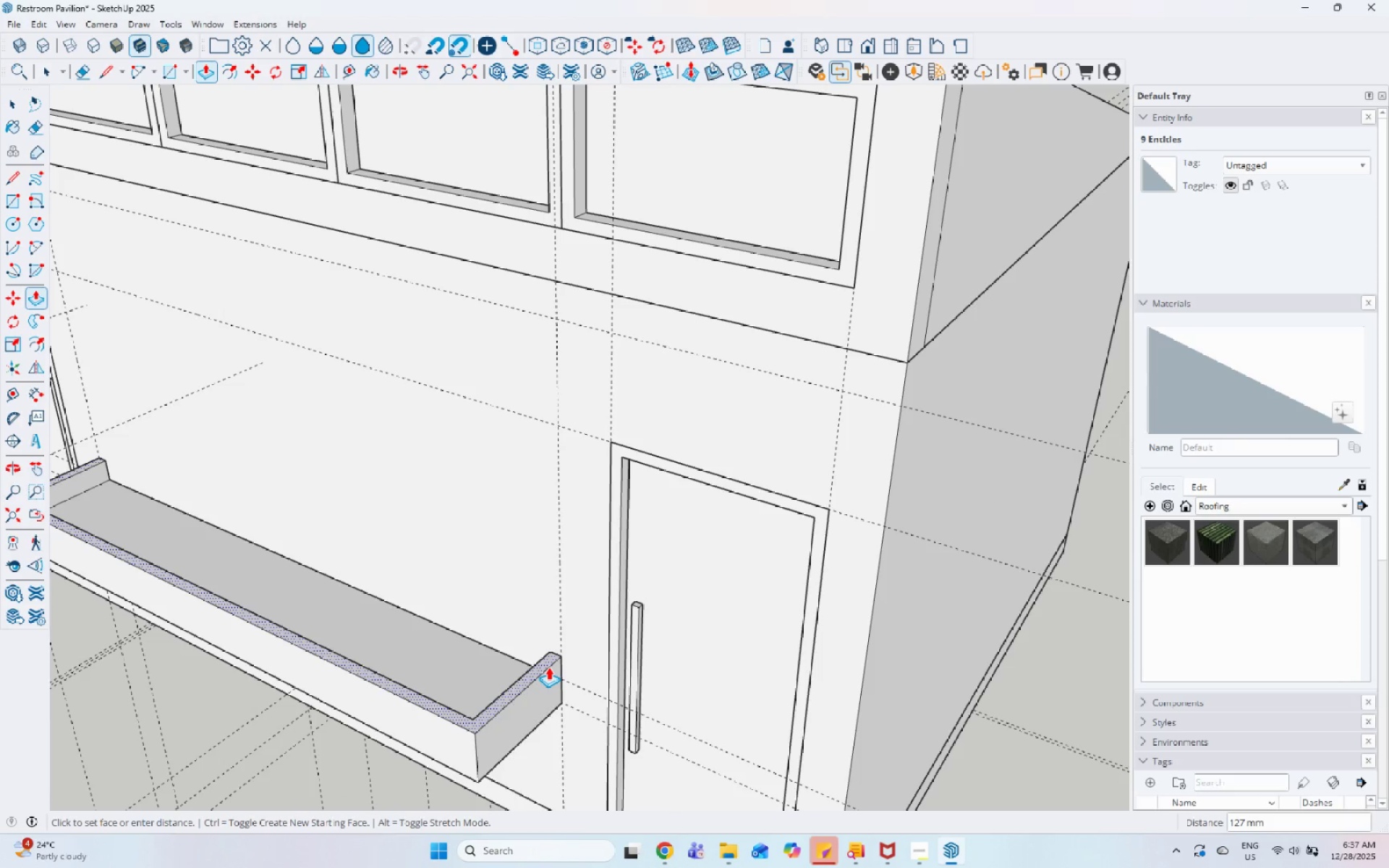 
key(Numpad1)
 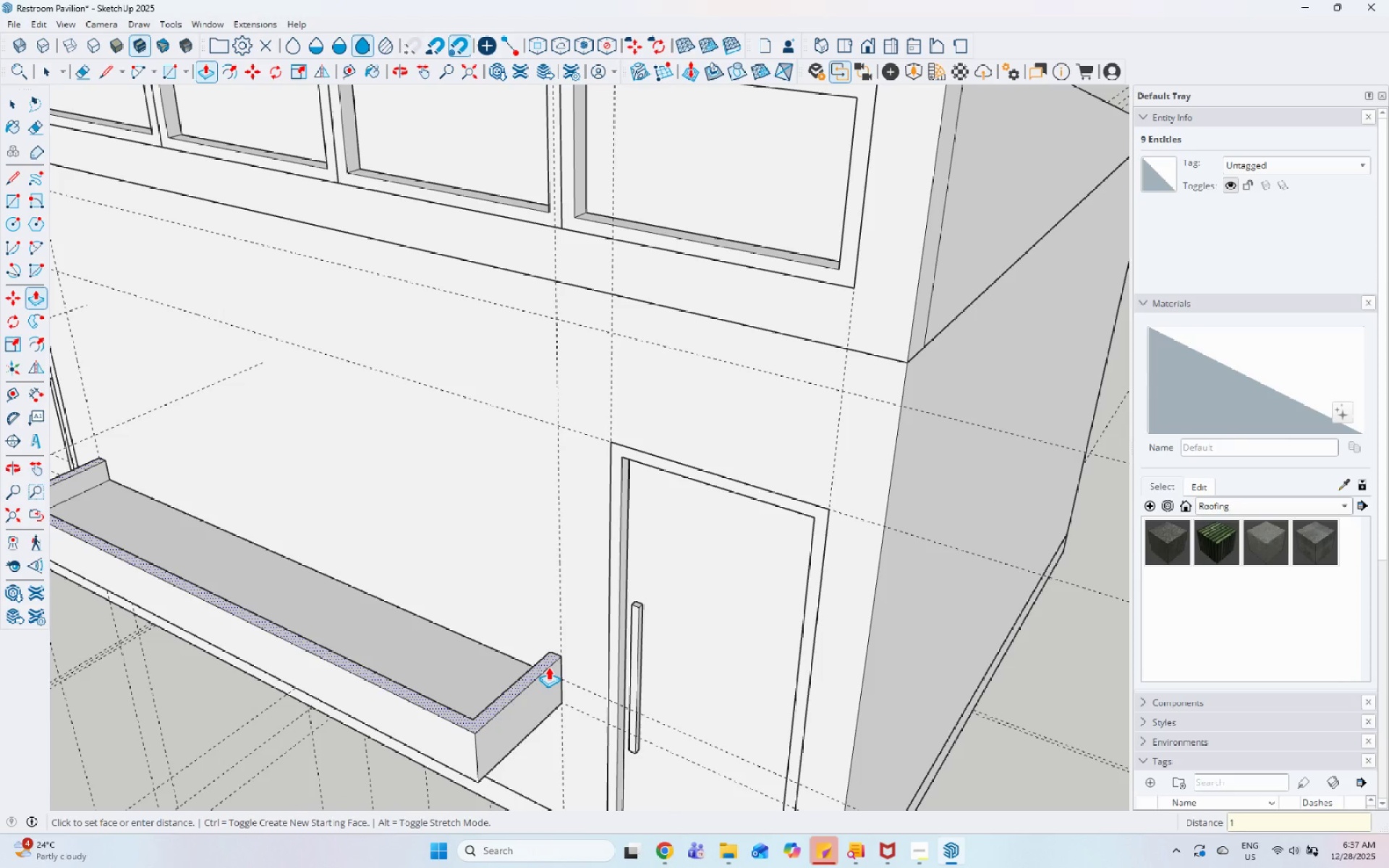 
key(Numpad2)
 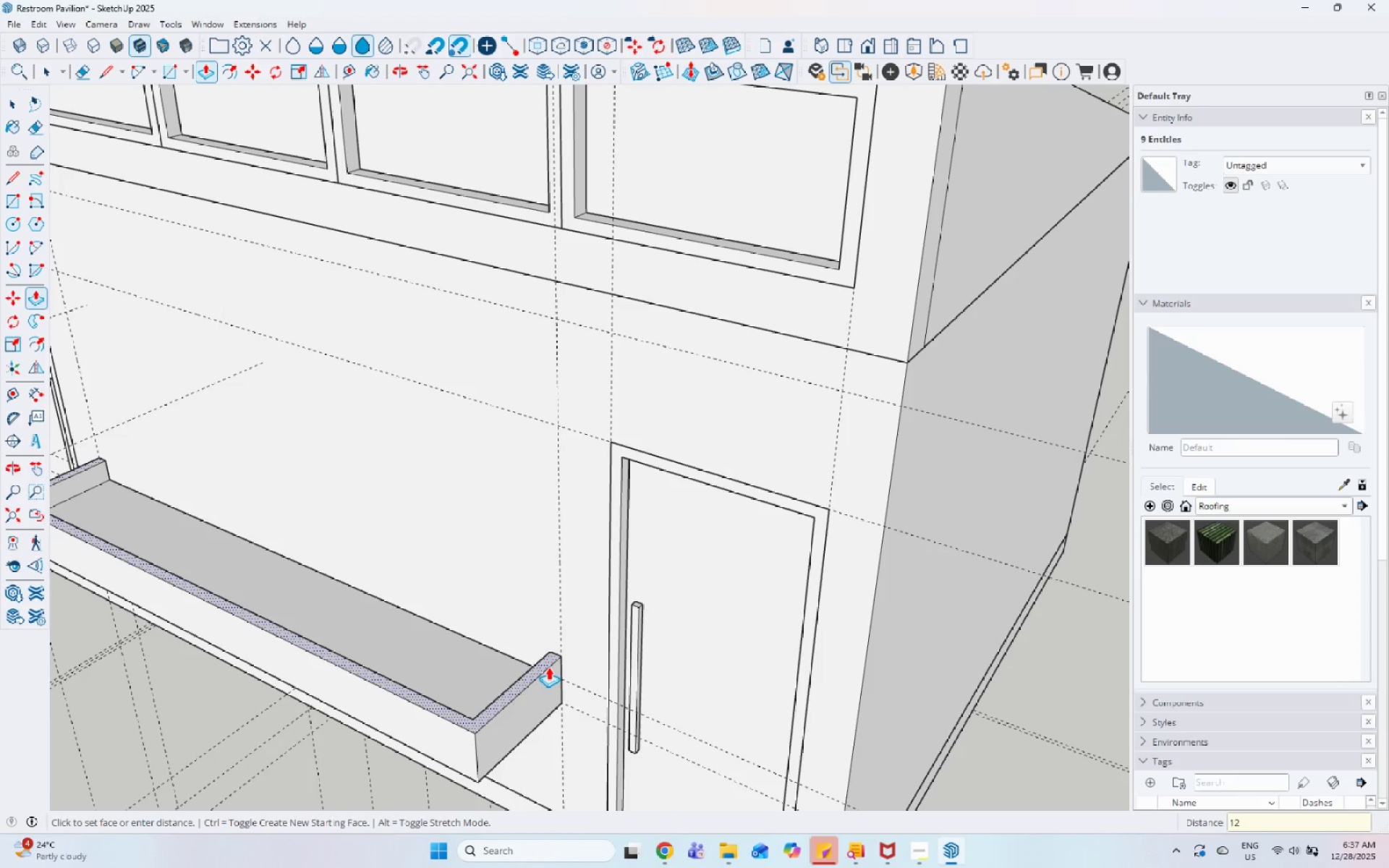 
key(Numpad5)
 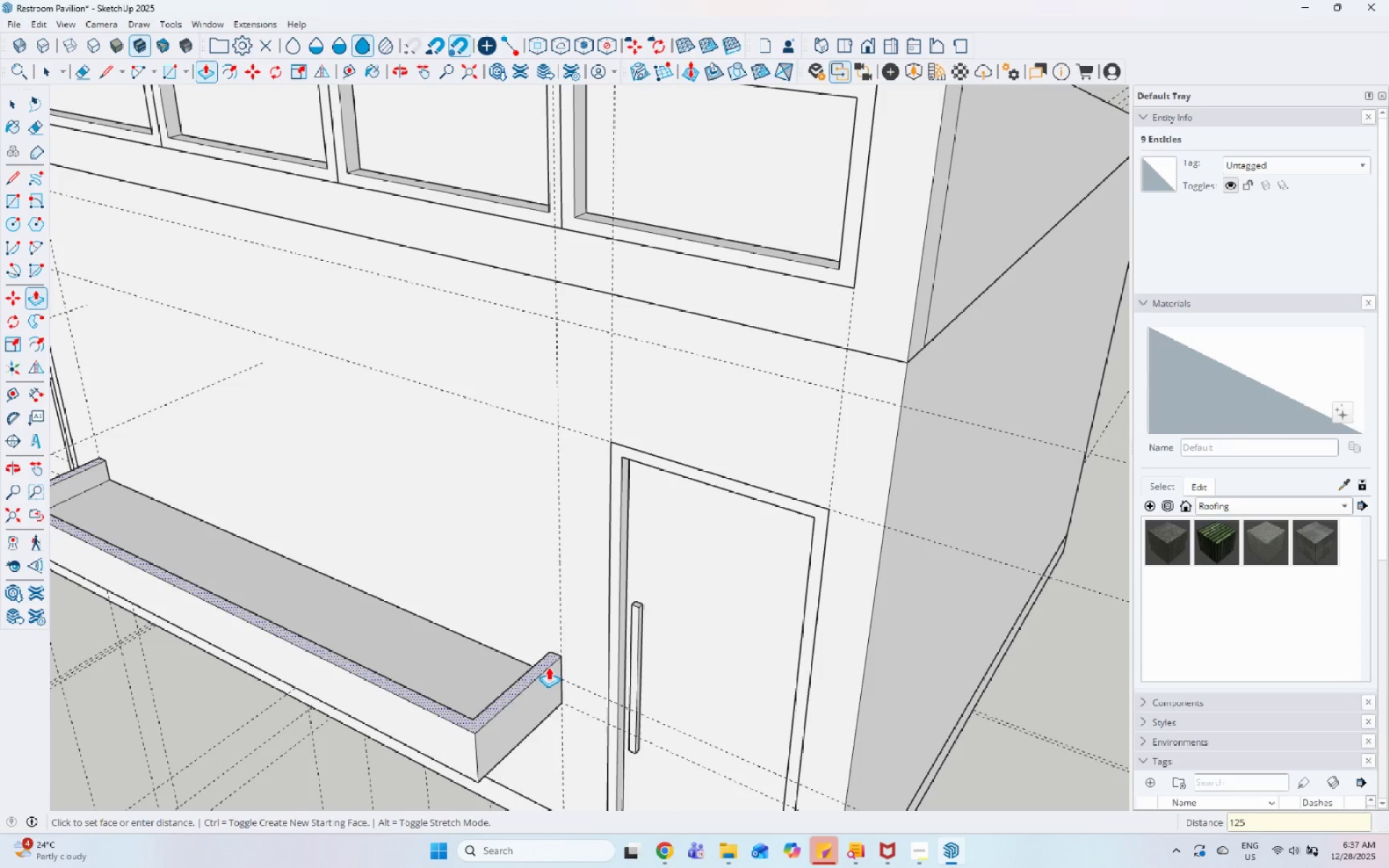 
key(Enter)
 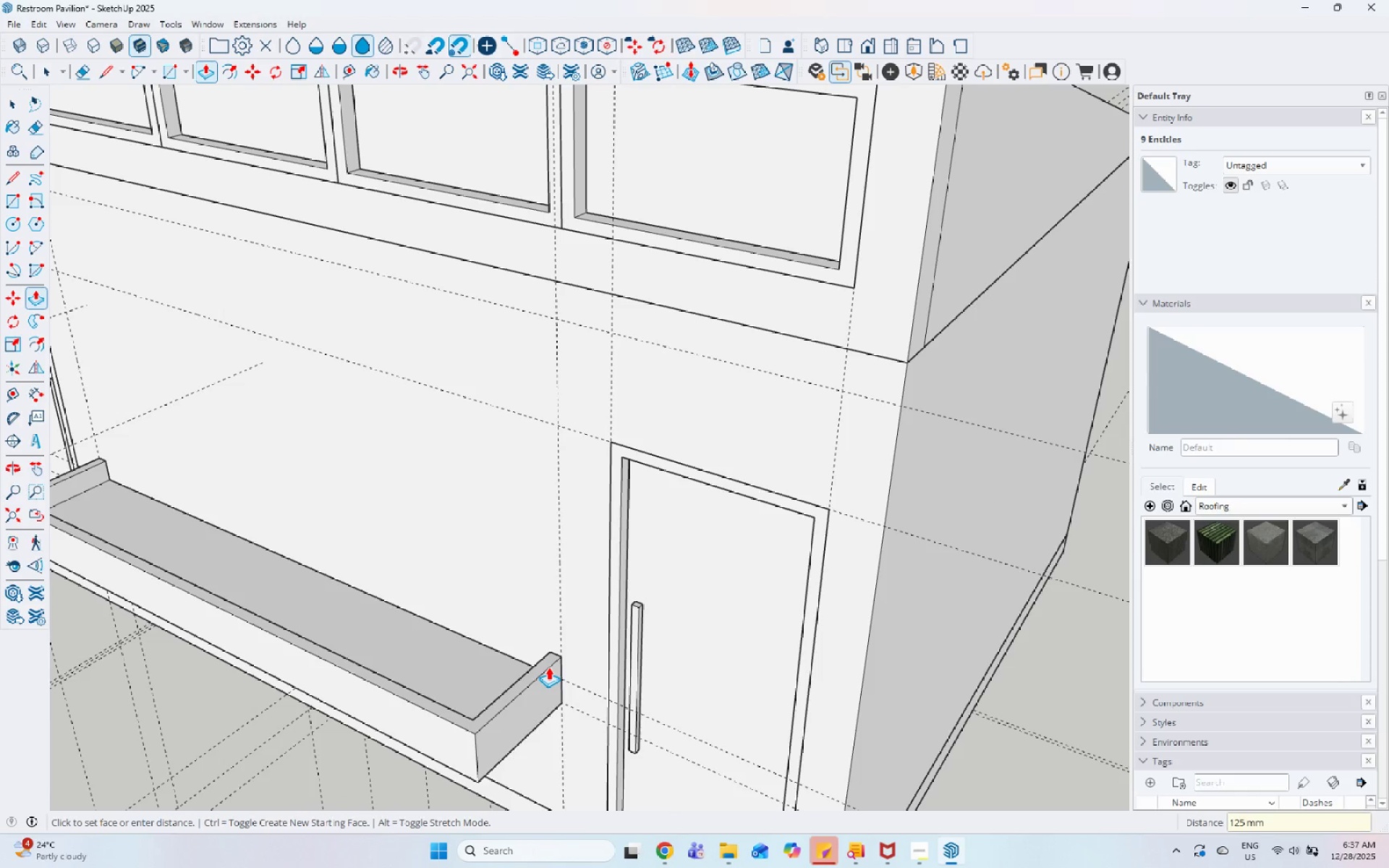 
key(Space)
 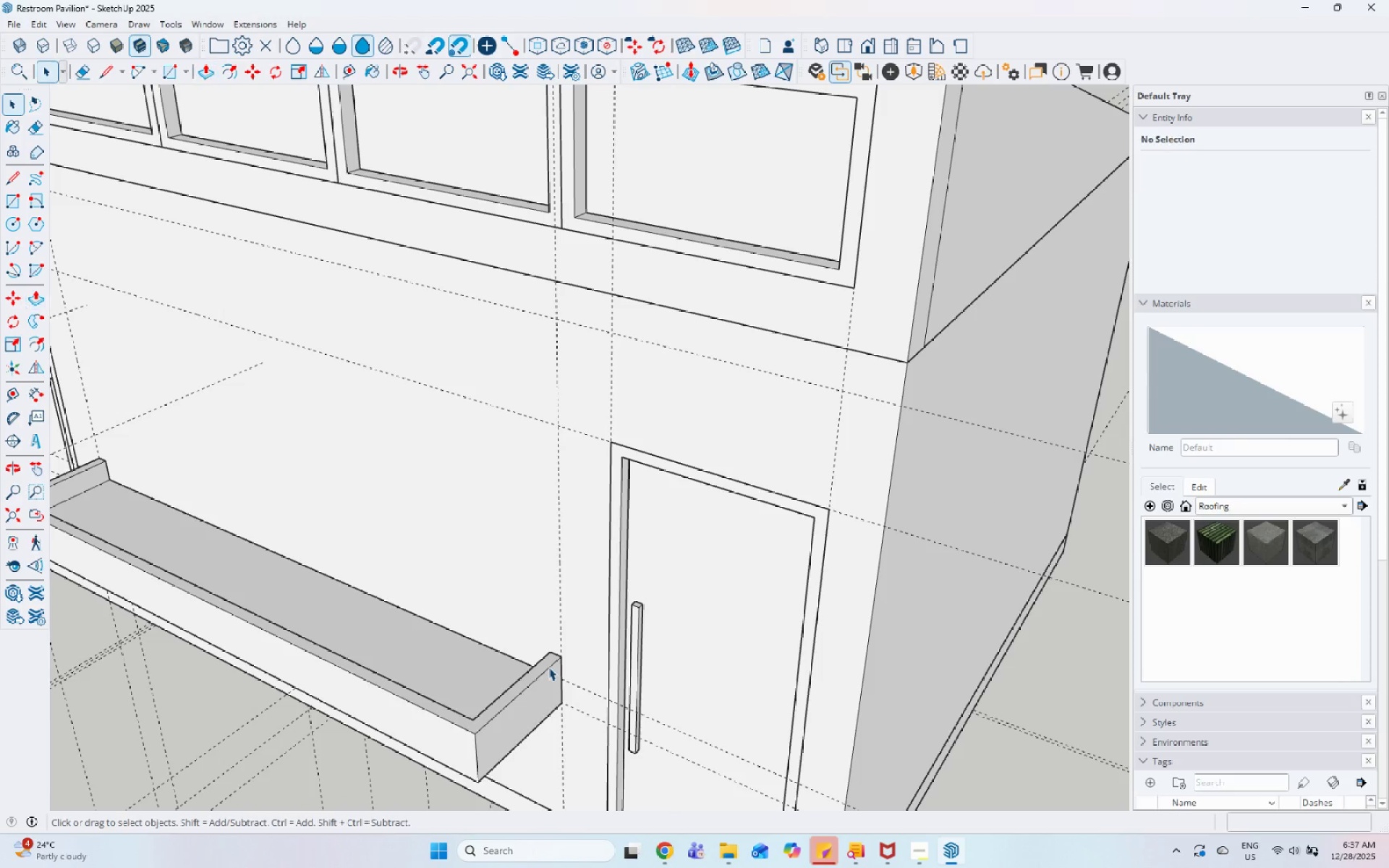 
scroll: coordinate [719, 361], scroll_direction: down, amount: 10.0
 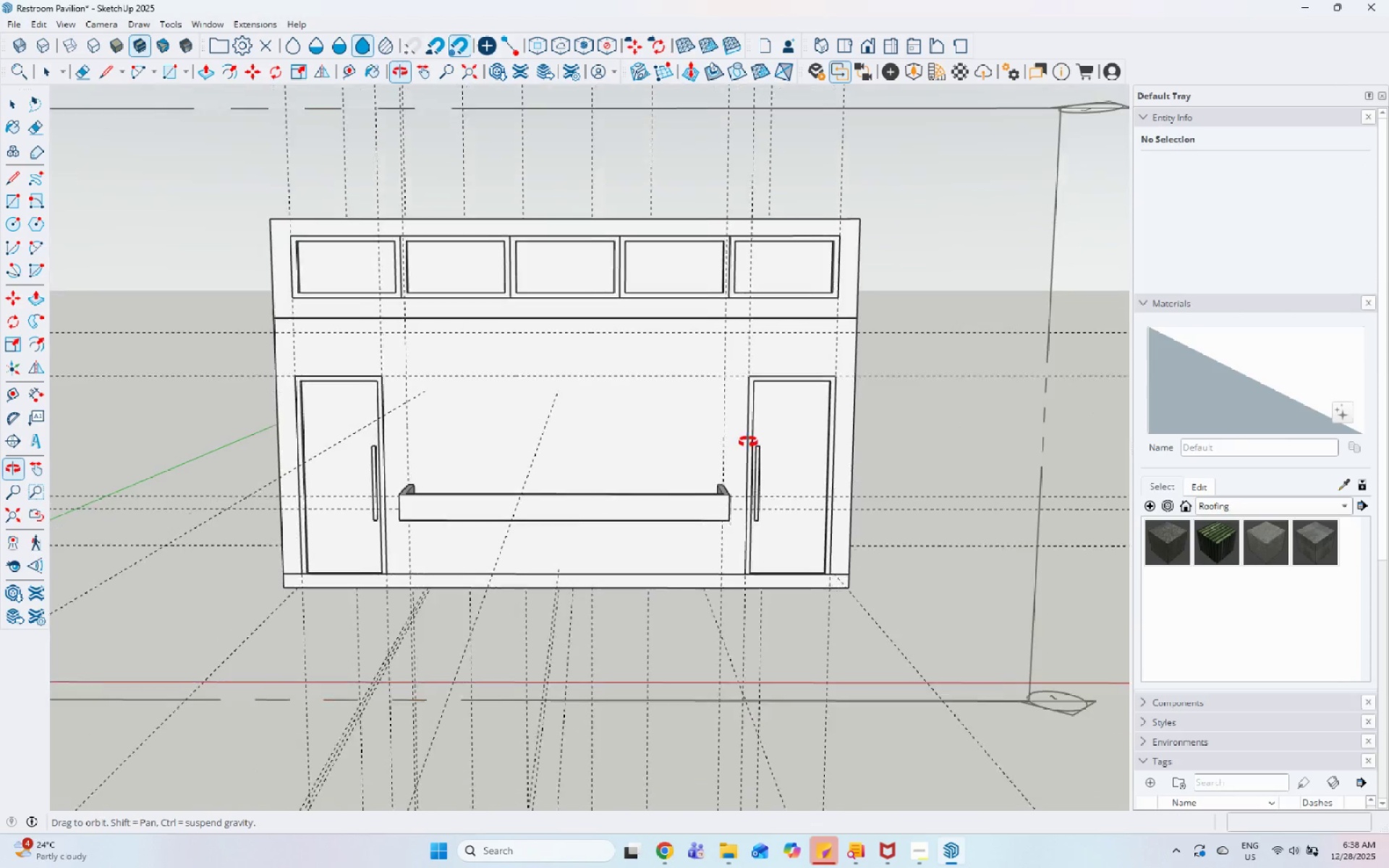 
double_click([687, 515])
 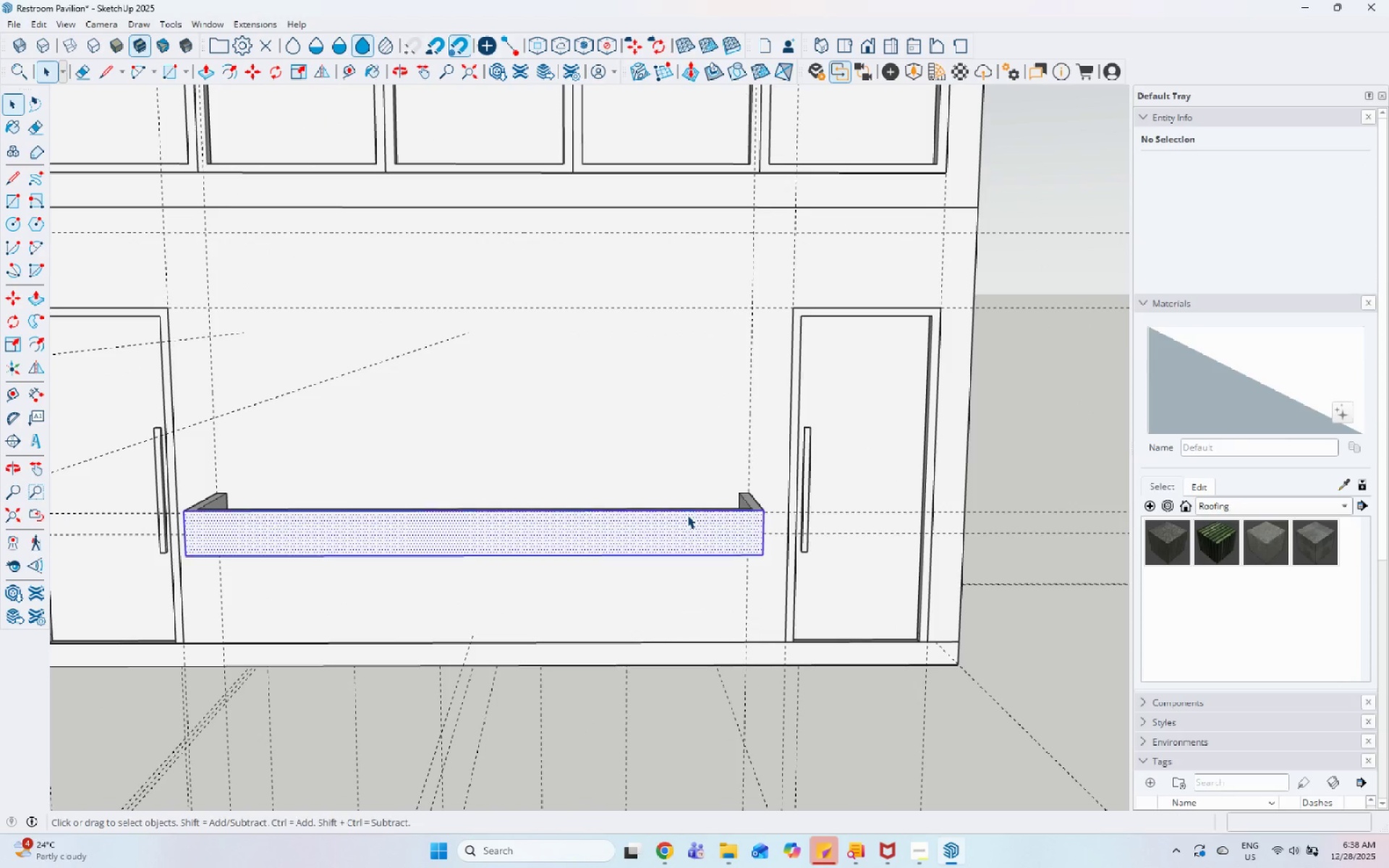 
scroll: coordinate [677, 477], scroll_direction: up, amount: 5.0
 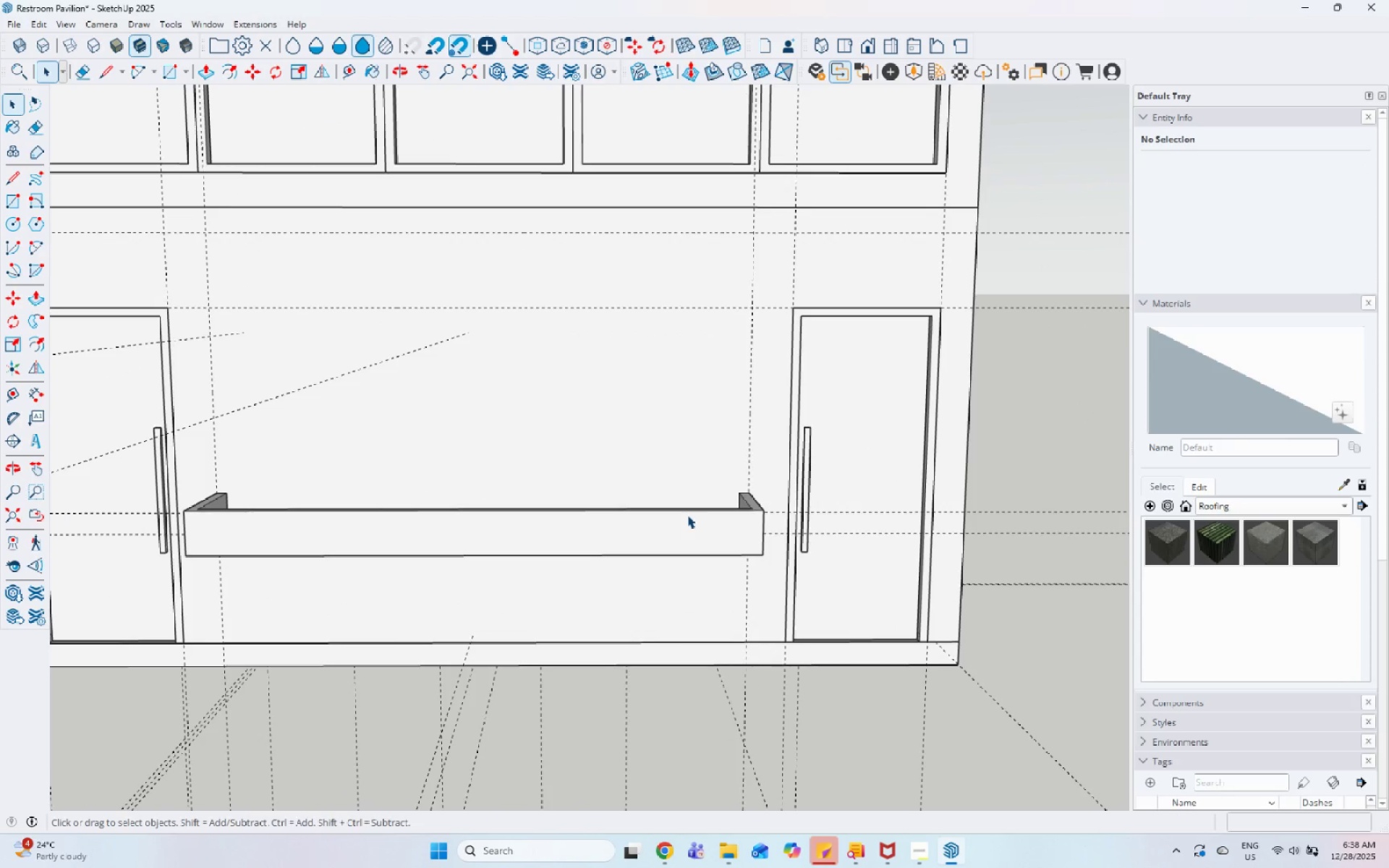 
triple_click([687, 515])
 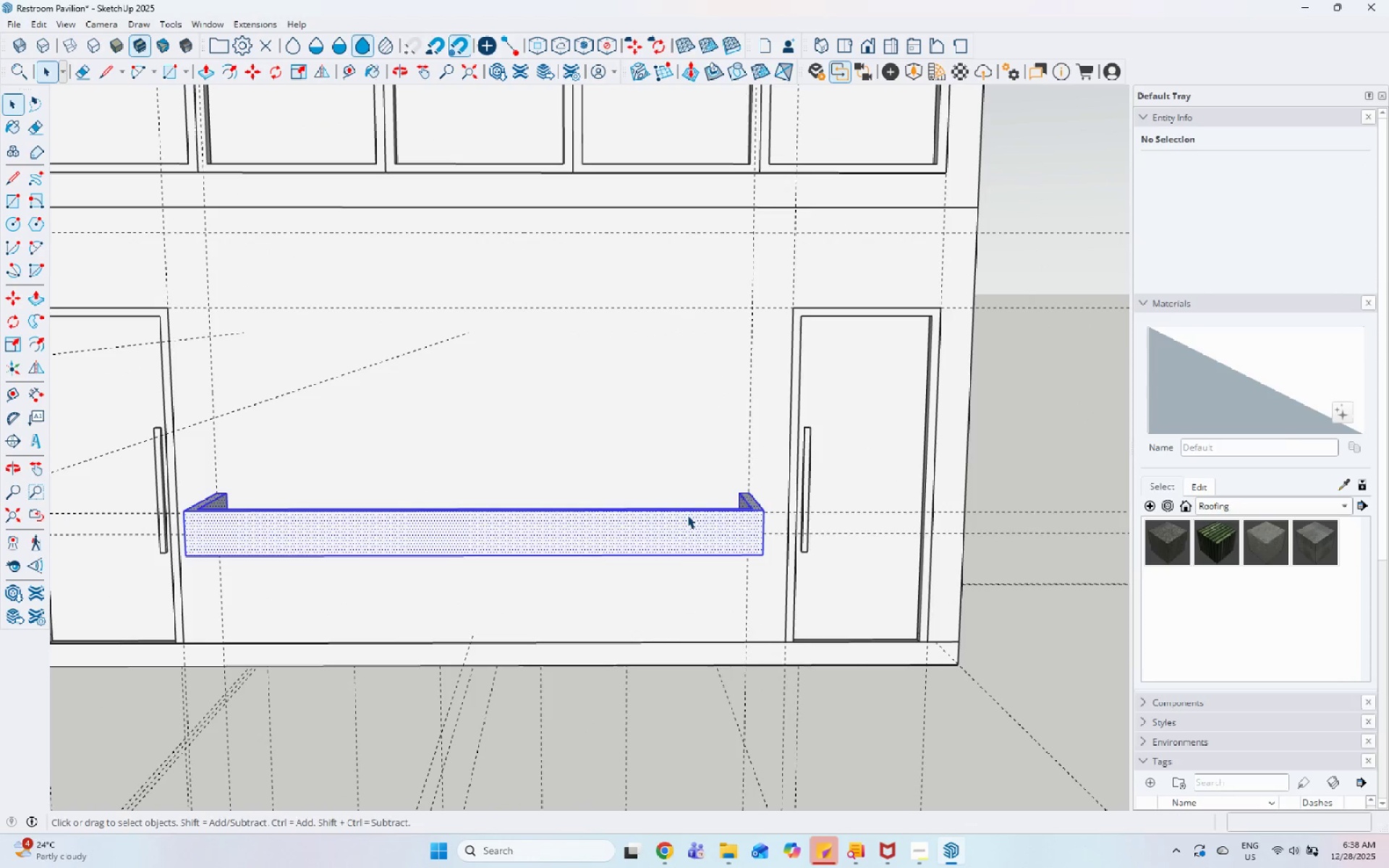 
right_click([687, 515])
 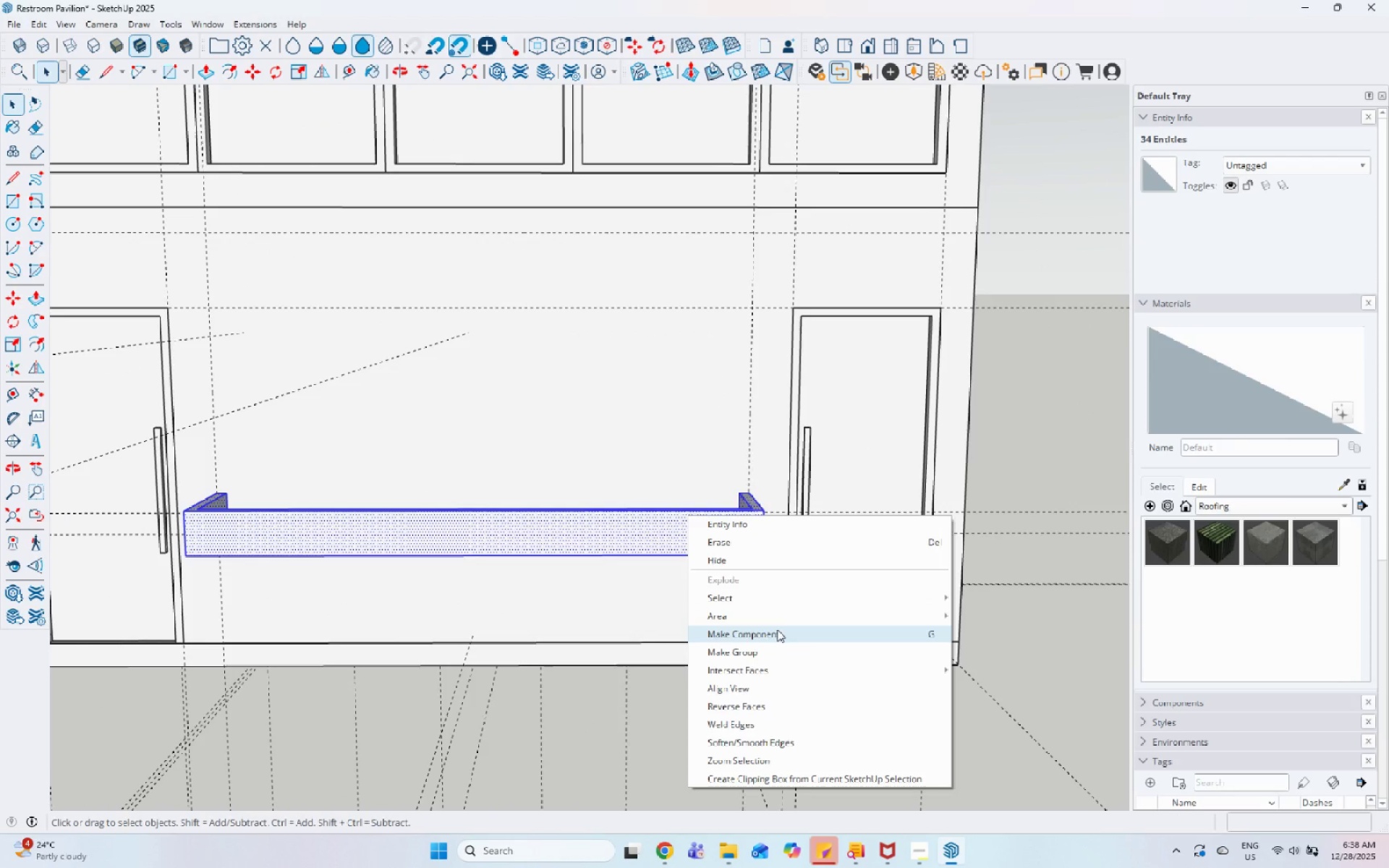 
left_click([776, 649])
 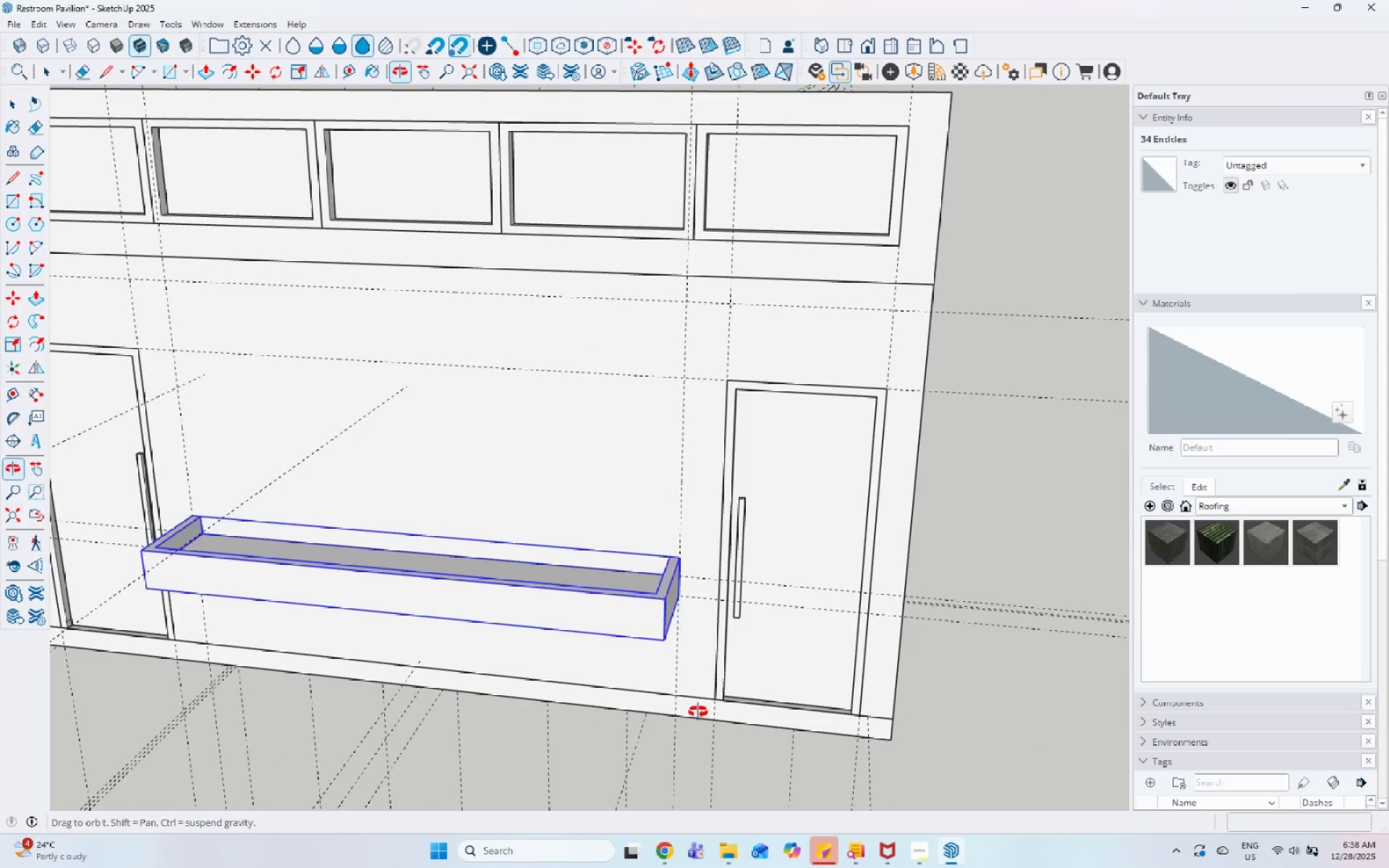 
key(Space)
 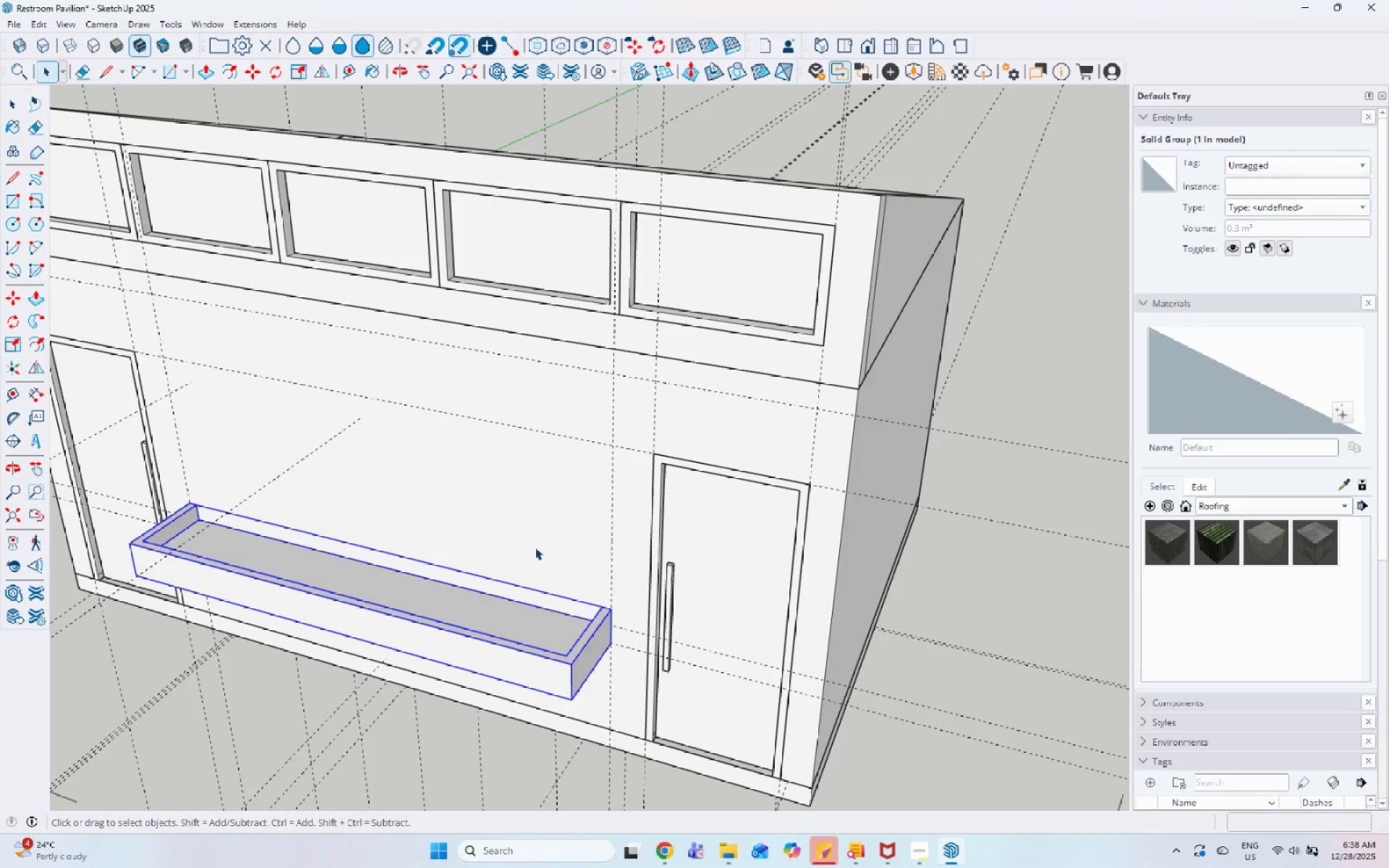 
left_click([909, 508])
 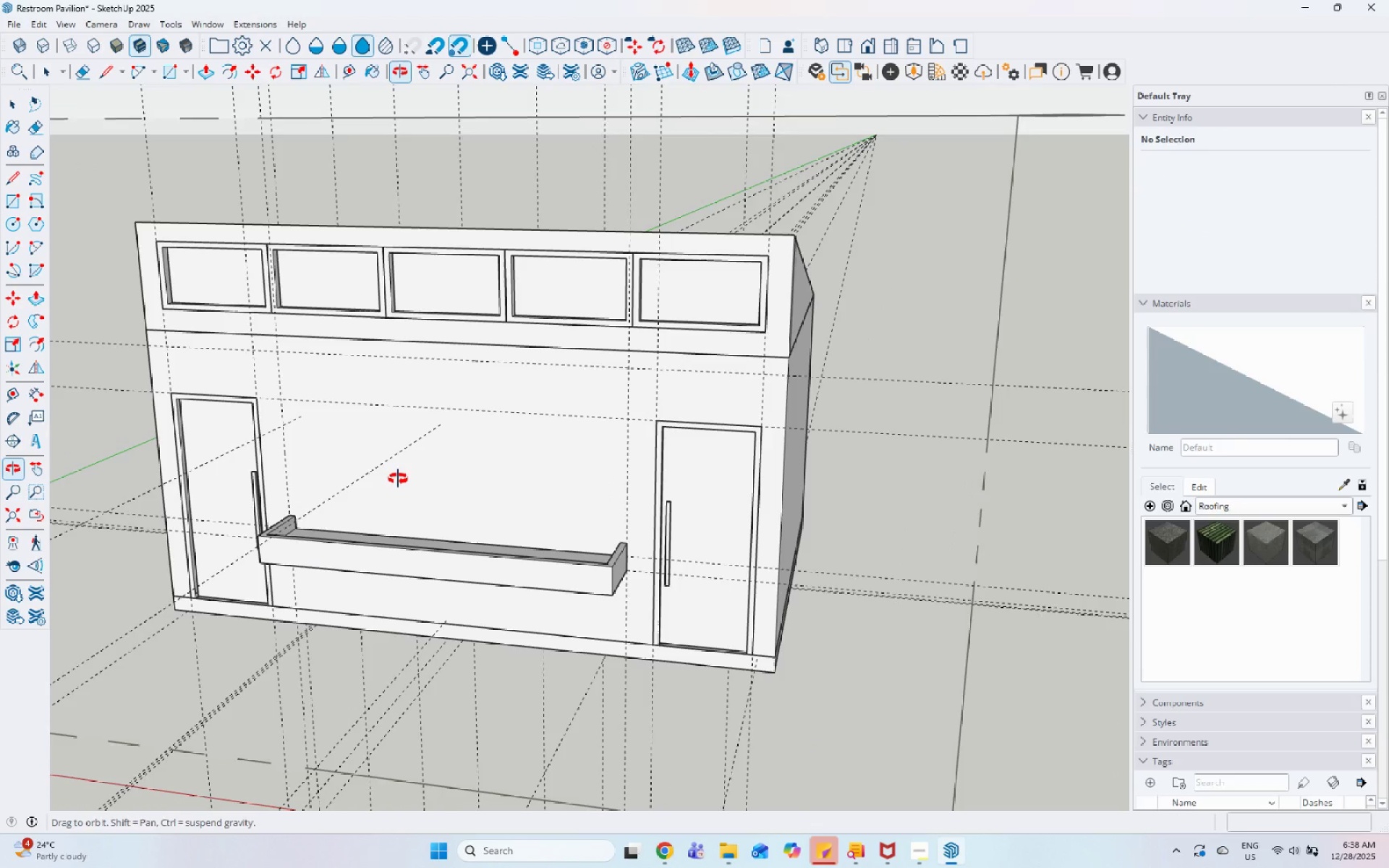 
scroll: coordinate [520, 543], scroll_direction: down, amount: 4.0
 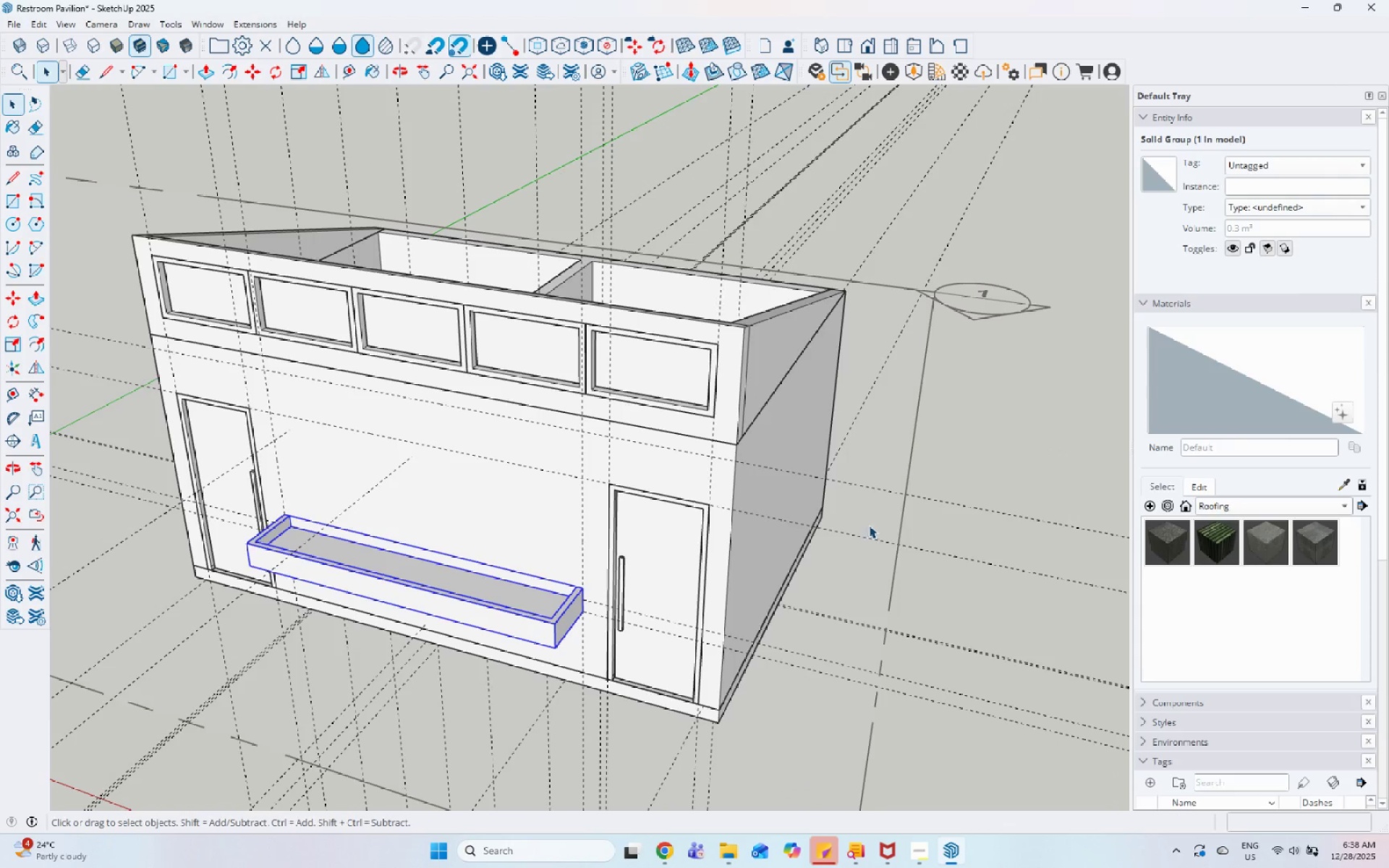 
scroll: coordinate [383, 488], scroll_direction: up, amount: 1.0
 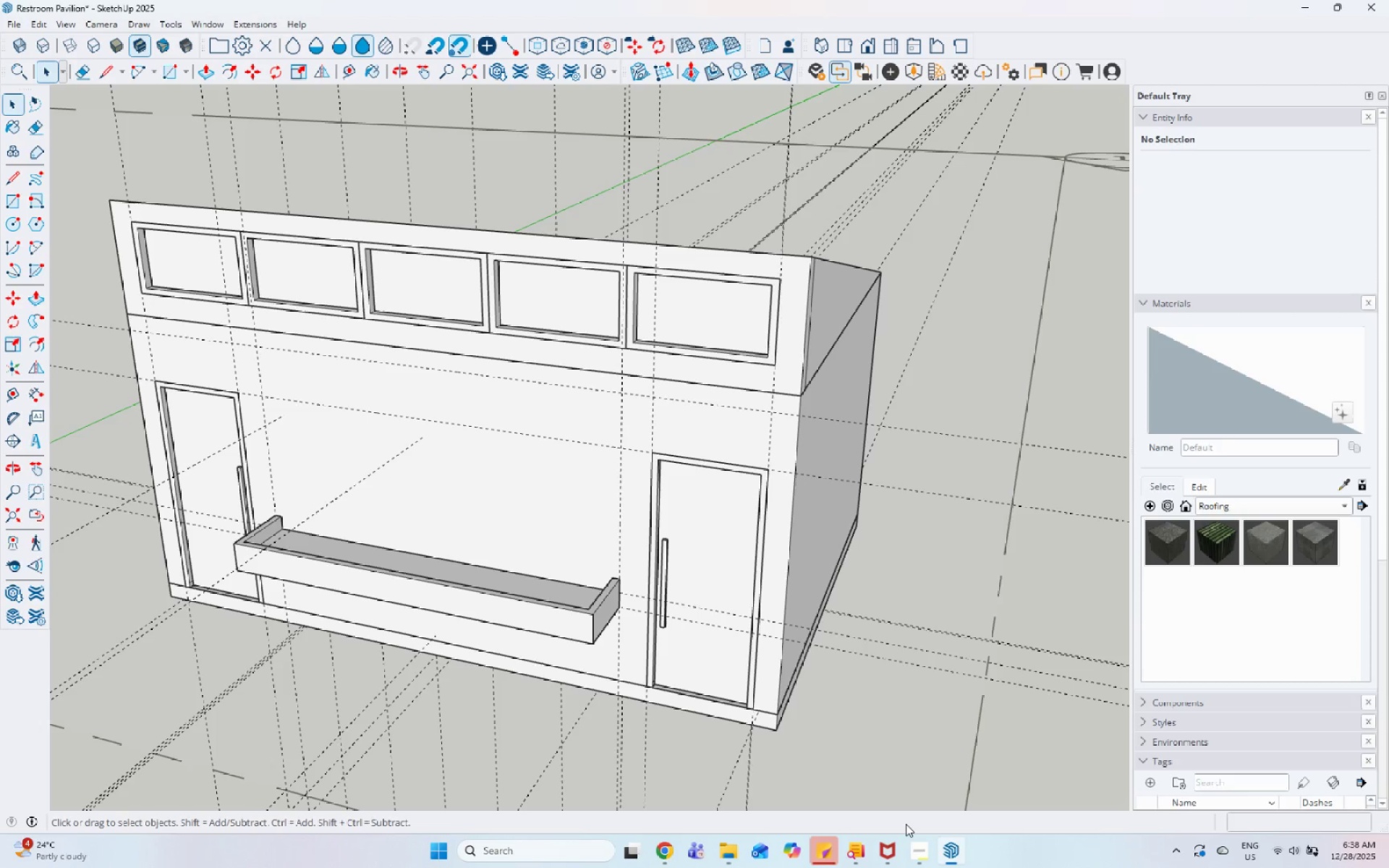 
left_click([904, 841])
 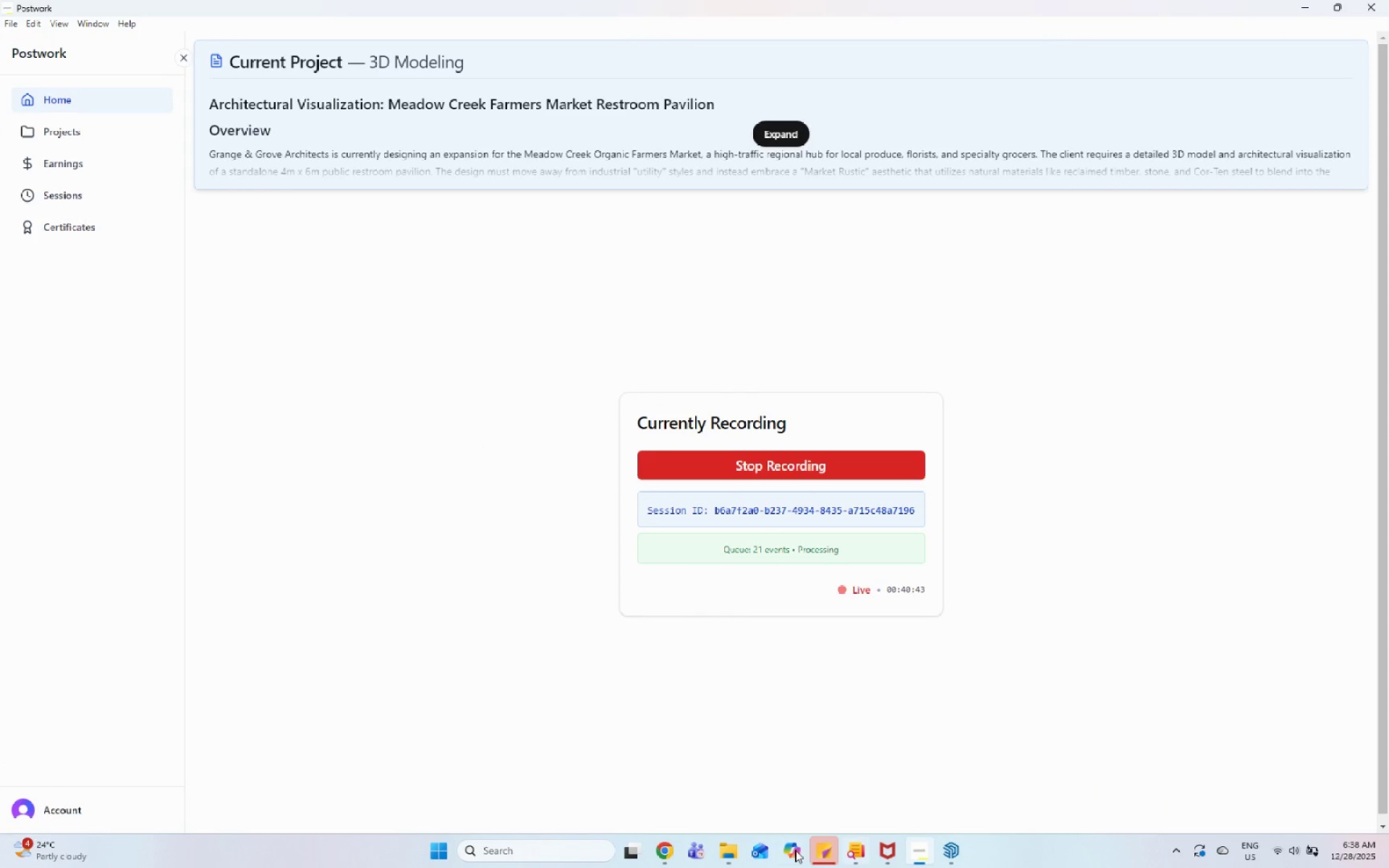 
left_click([665, 849])
 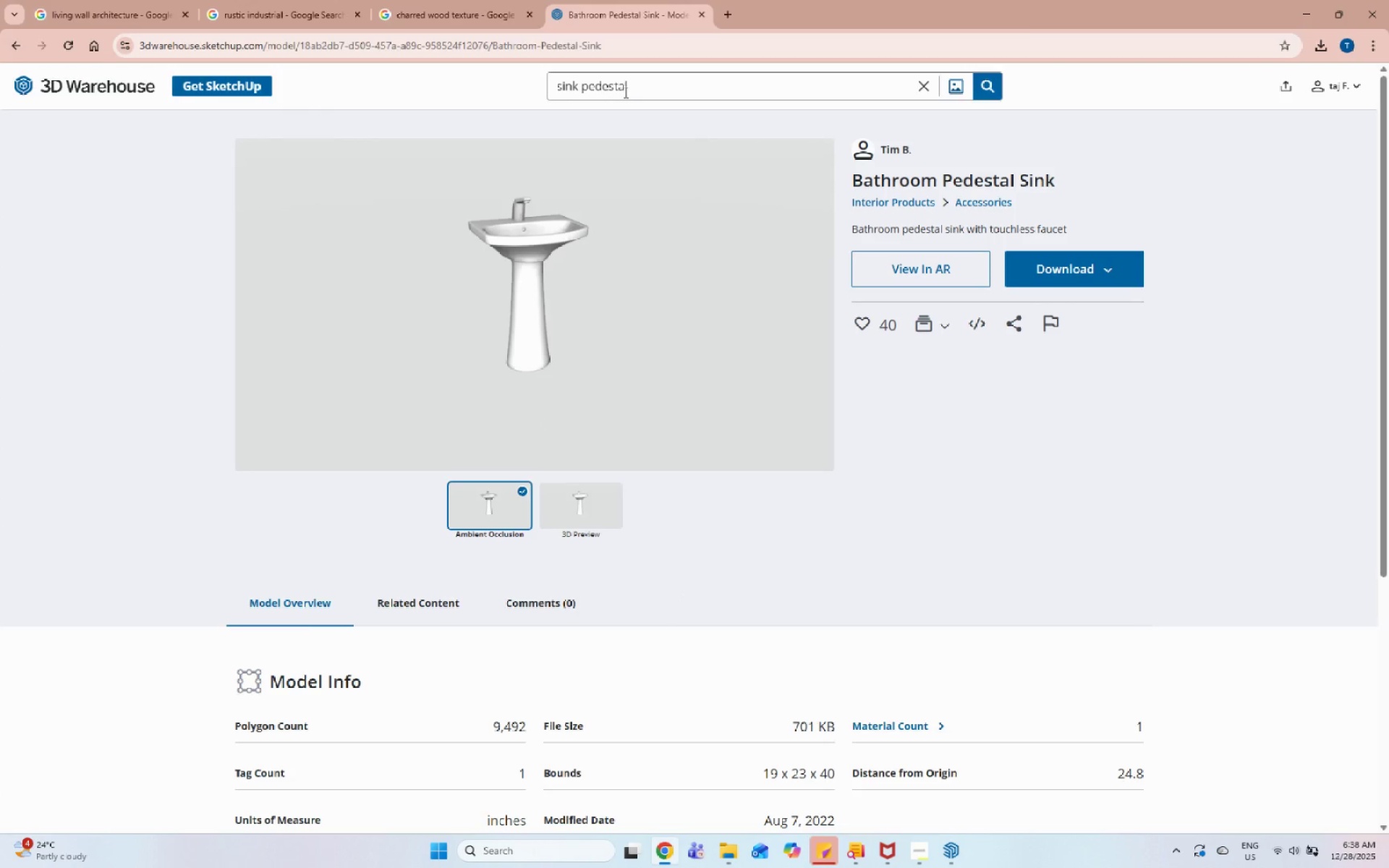 
double_click([628, 88])
 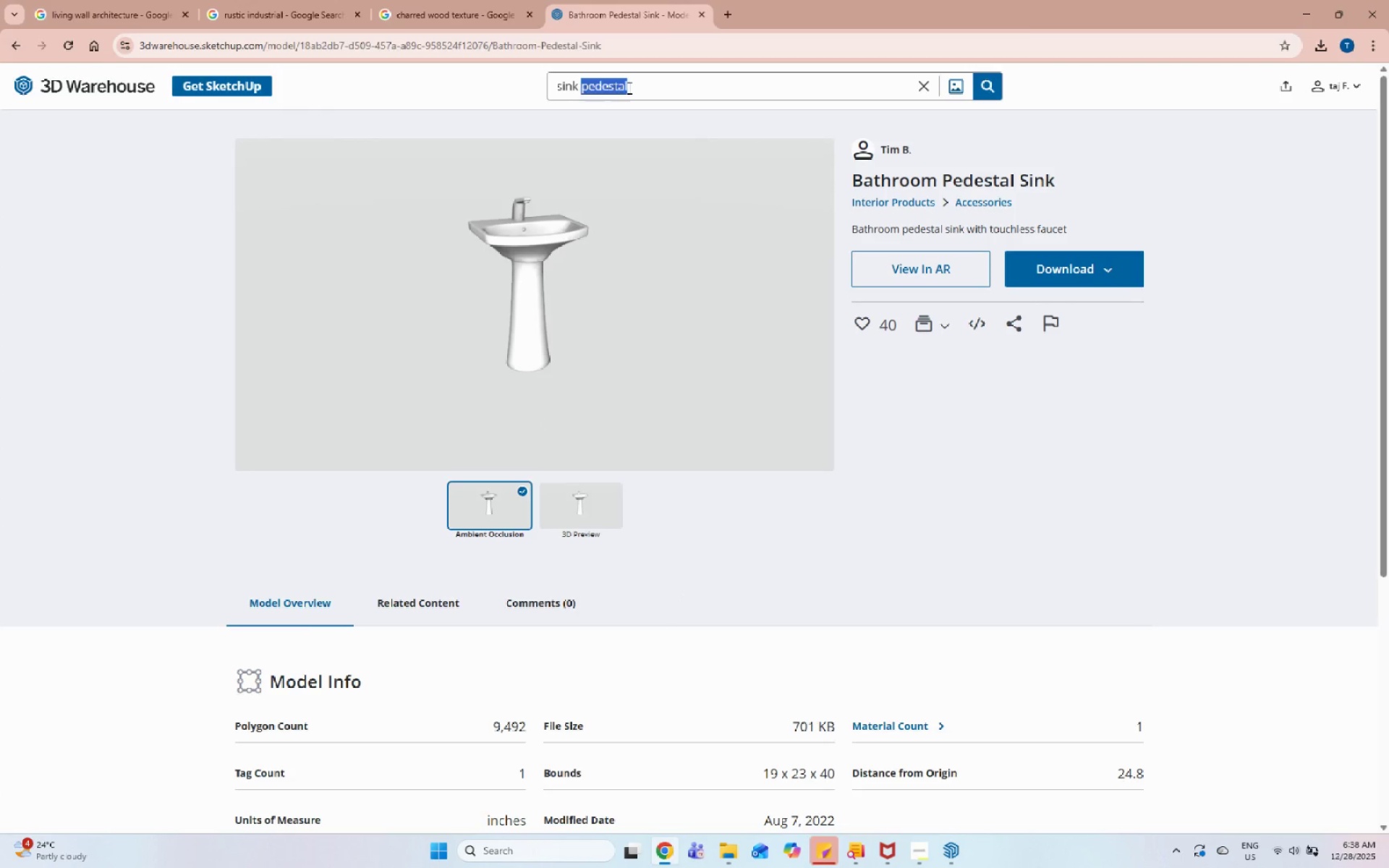 
triple_click([628, 88])
 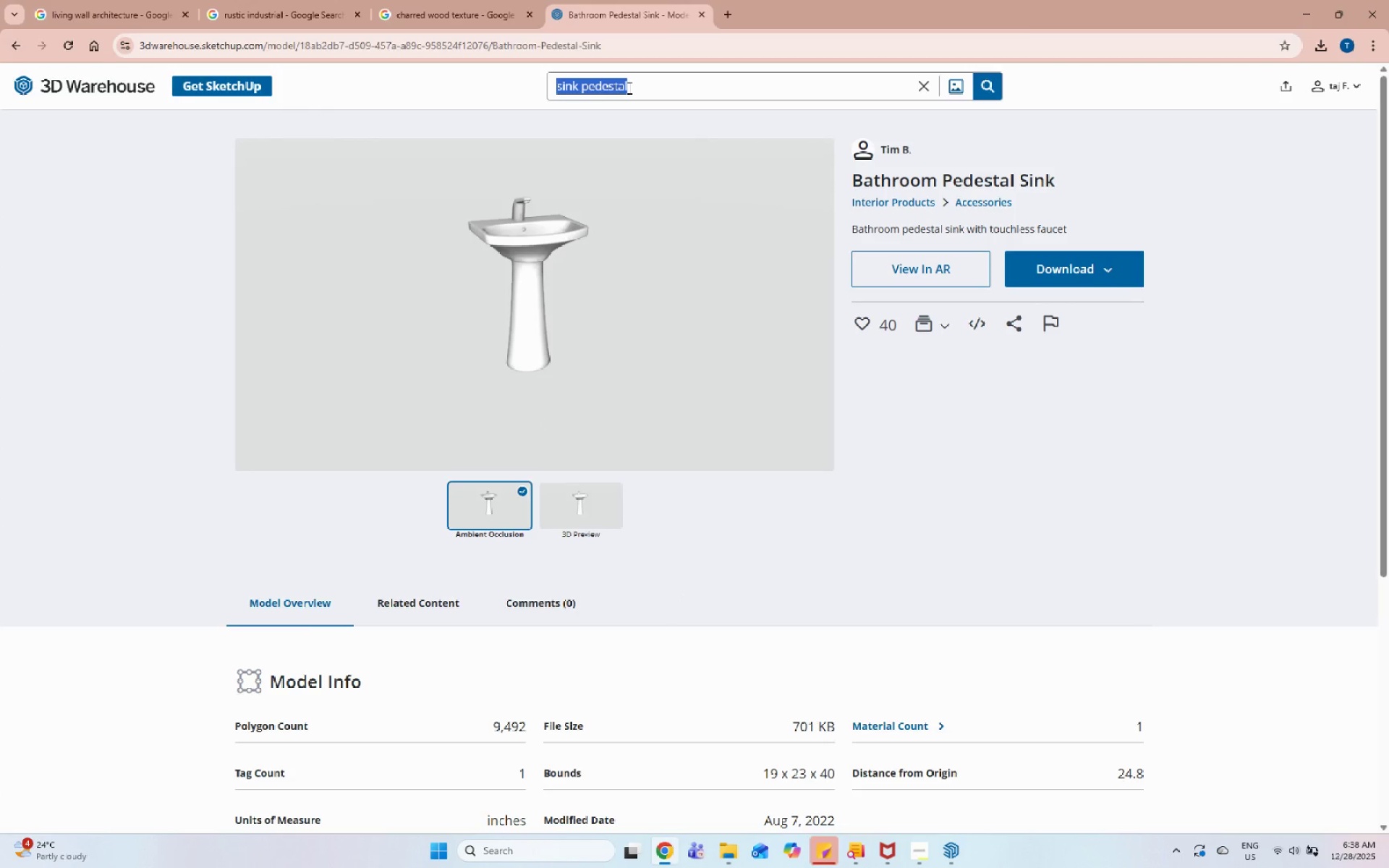 
type(f)
key(Backspace)
type(wall faucet)
 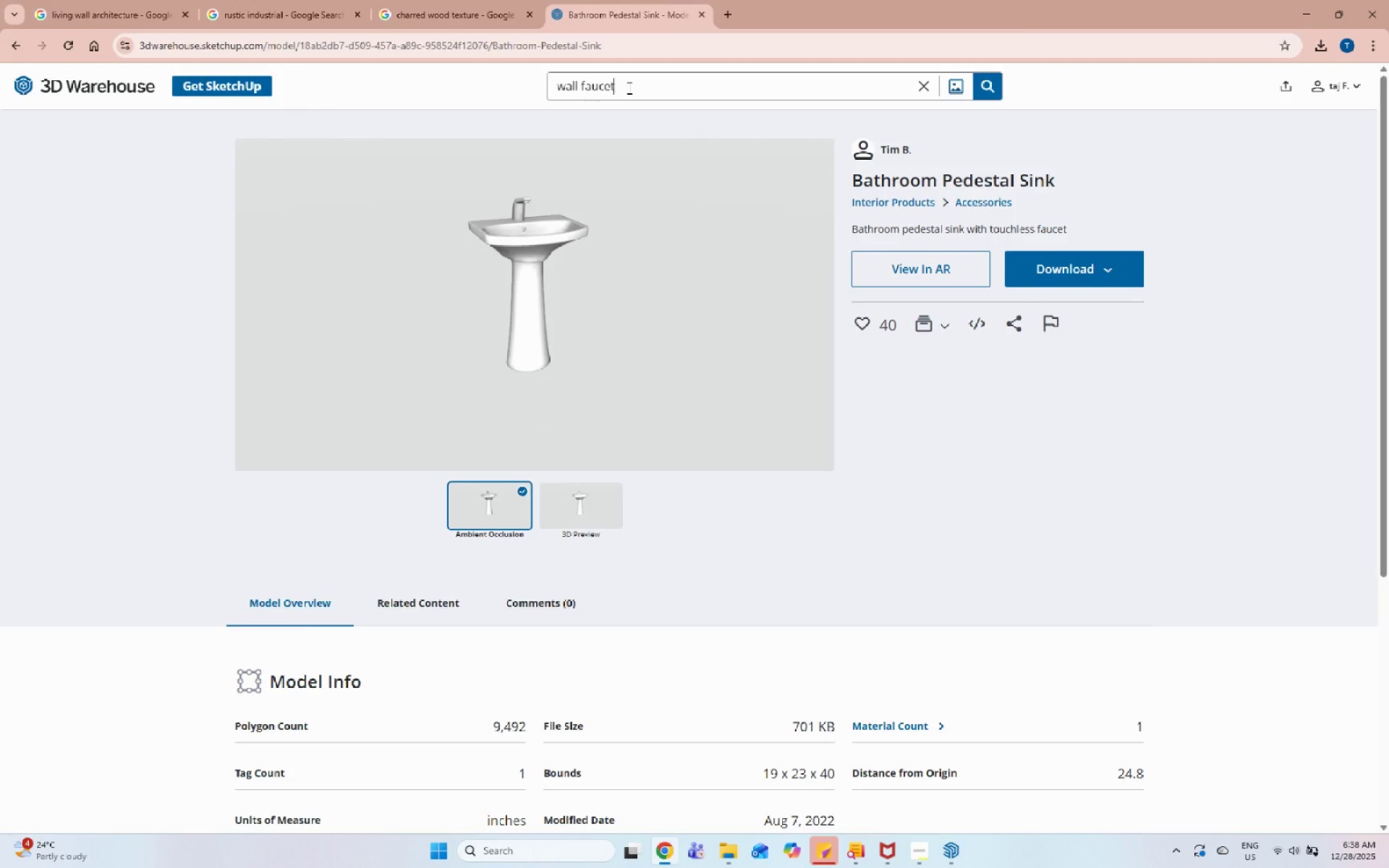 
key(Enter)
 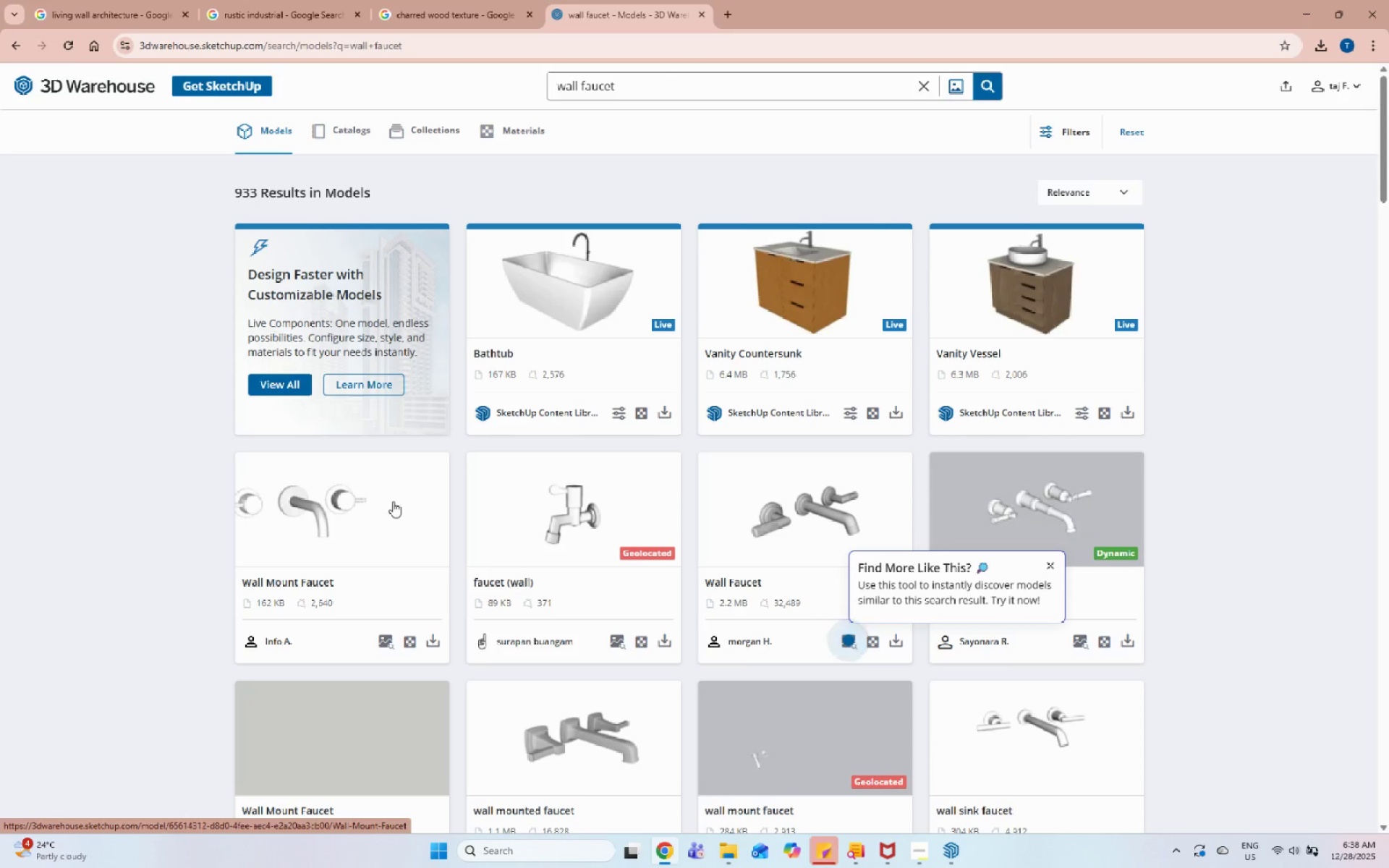 
wait(6.88)
 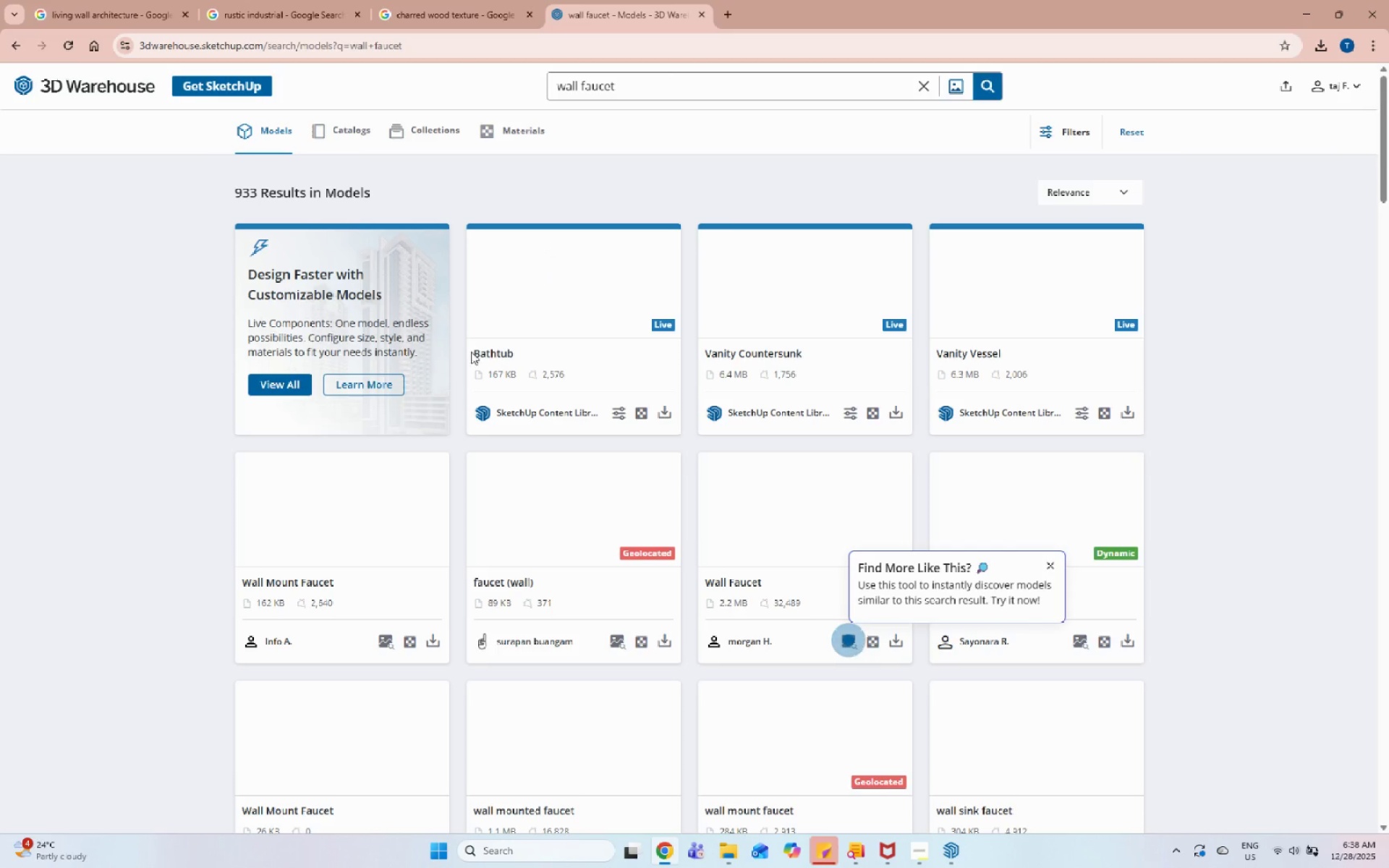 
scroll: coordinate [695, 524], scroll_direction: down, amount: 8.0
 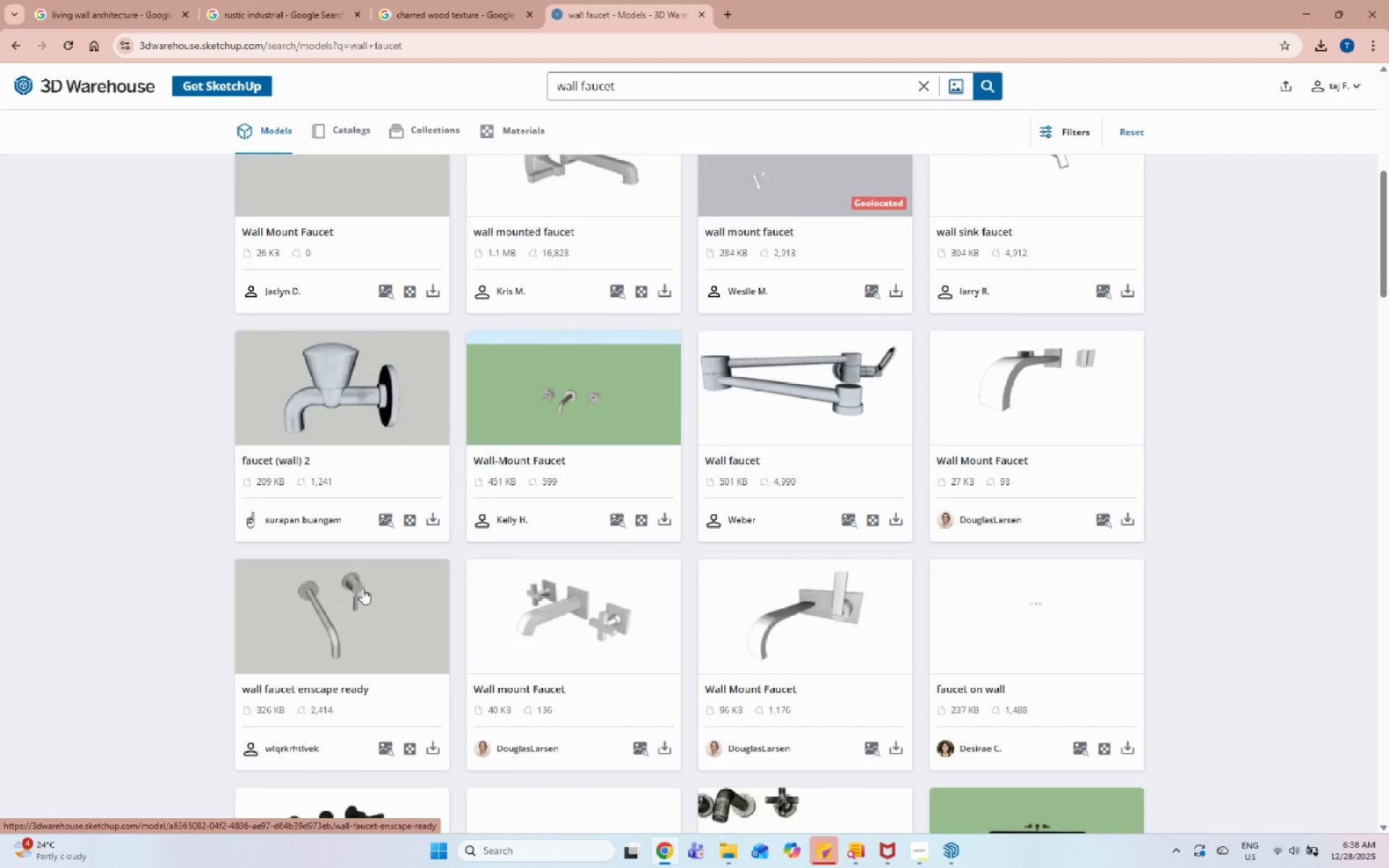 
left_click([362, 588])
 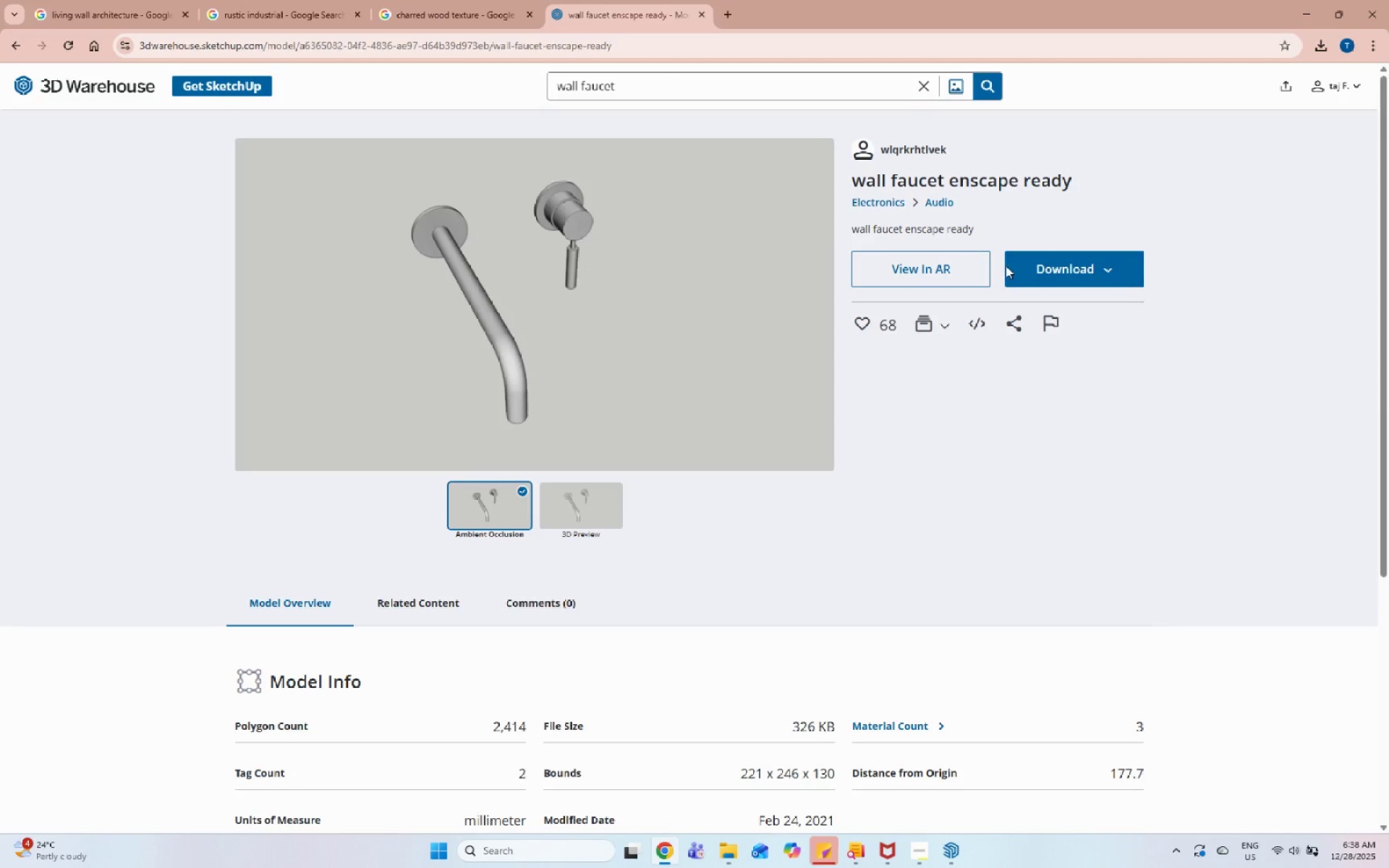 
left_click([1046, 272])
 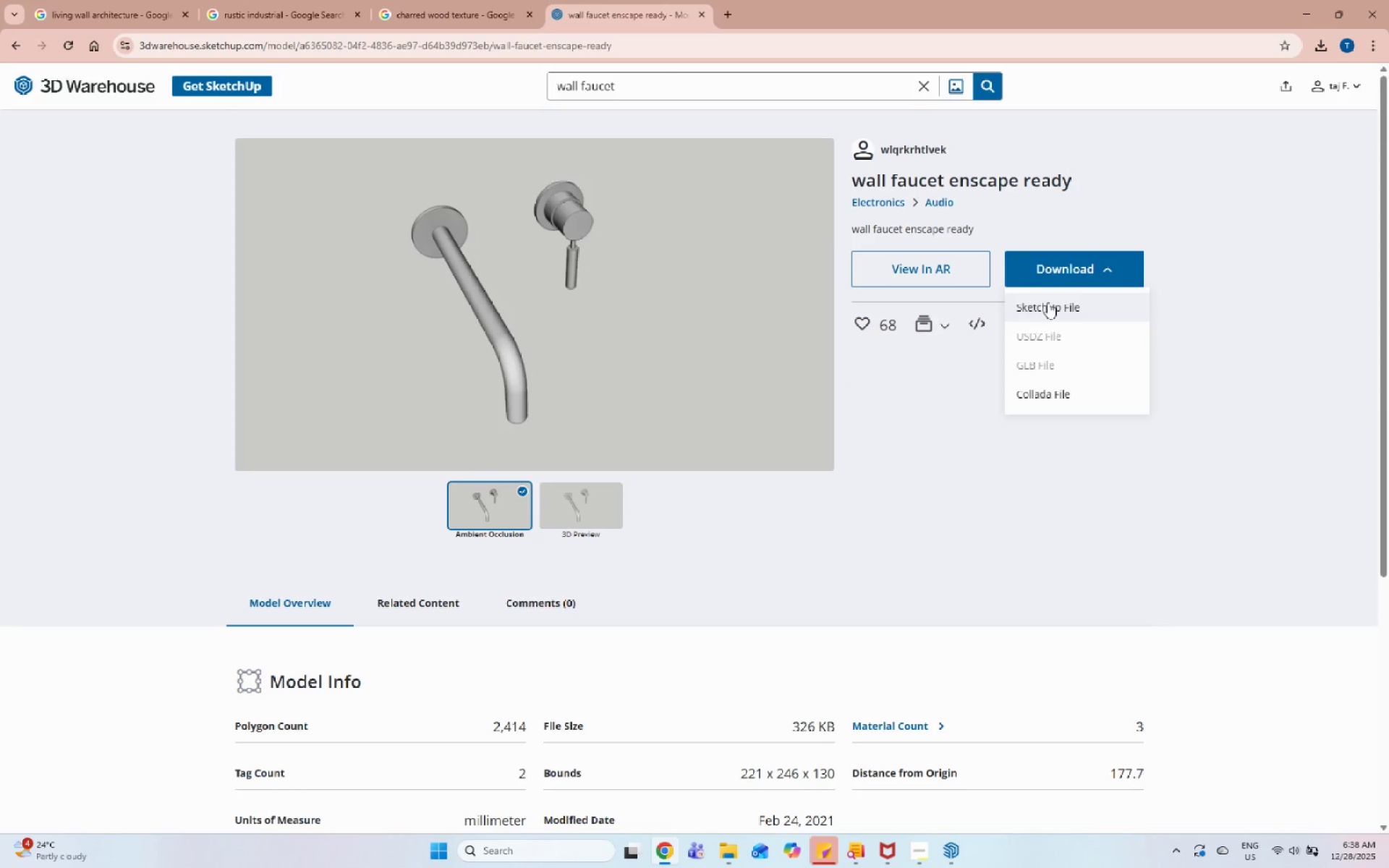 
left_click([1048, 302])
 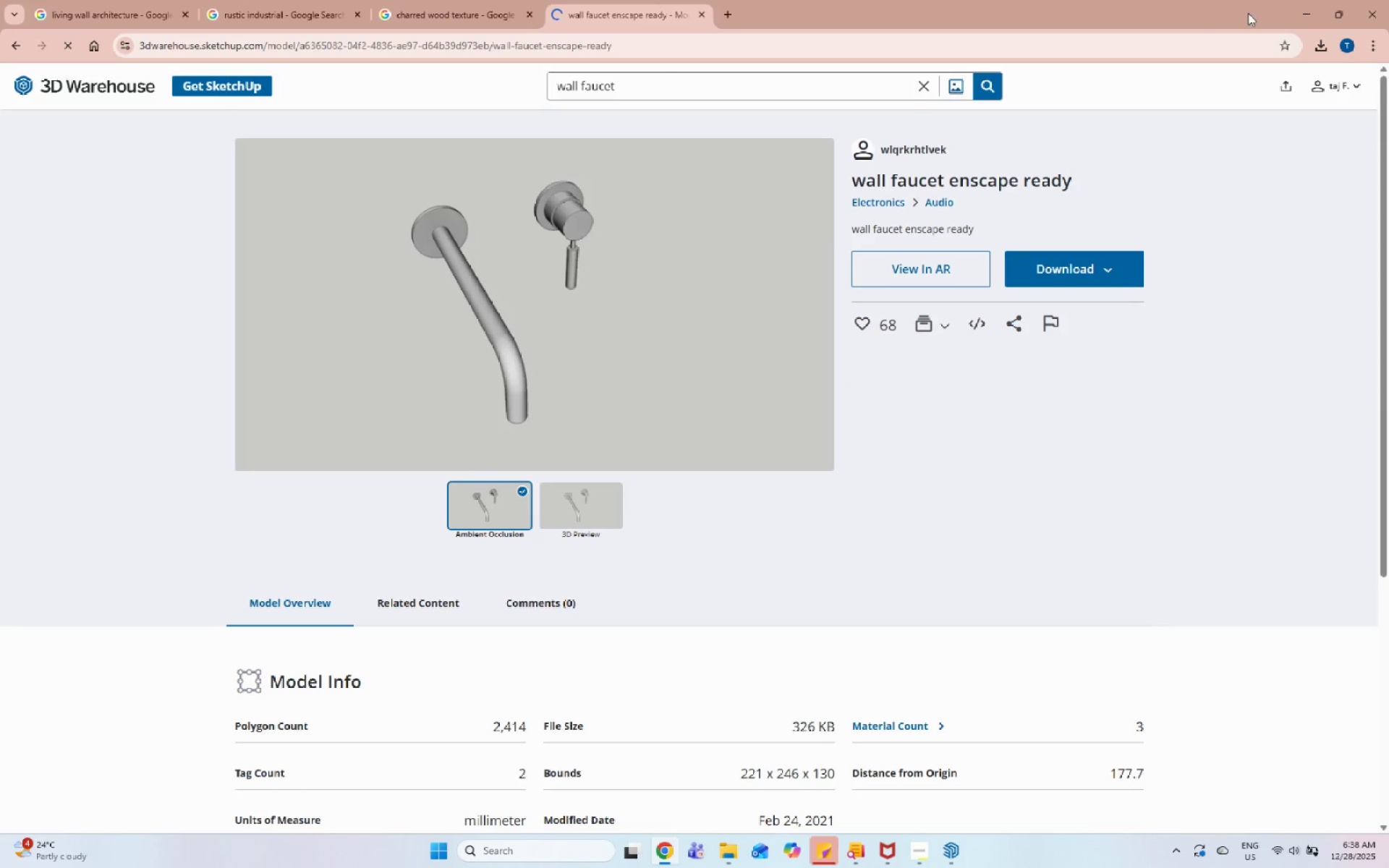 
left_click([1311, 10])